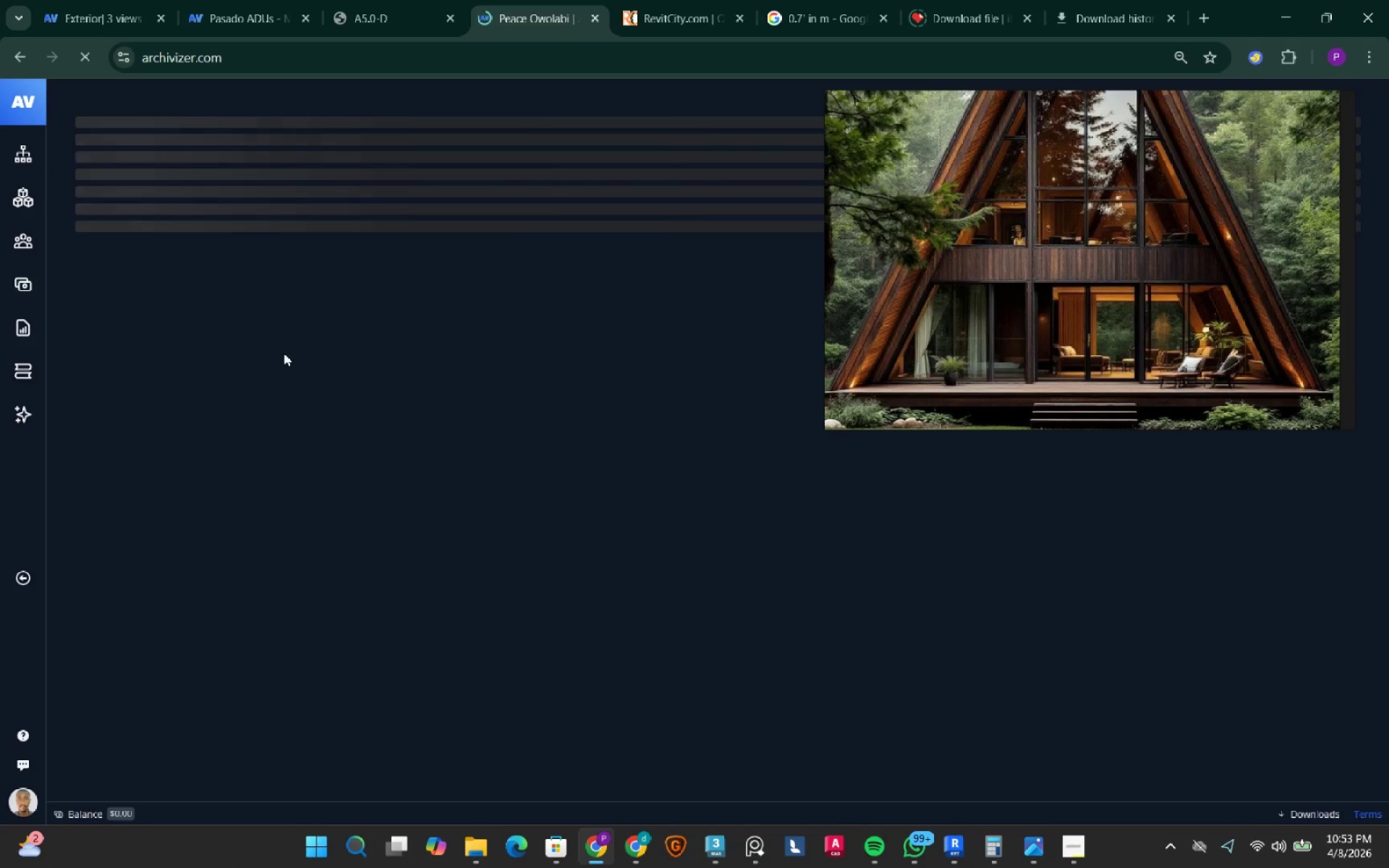 
left_click([31, 207])
 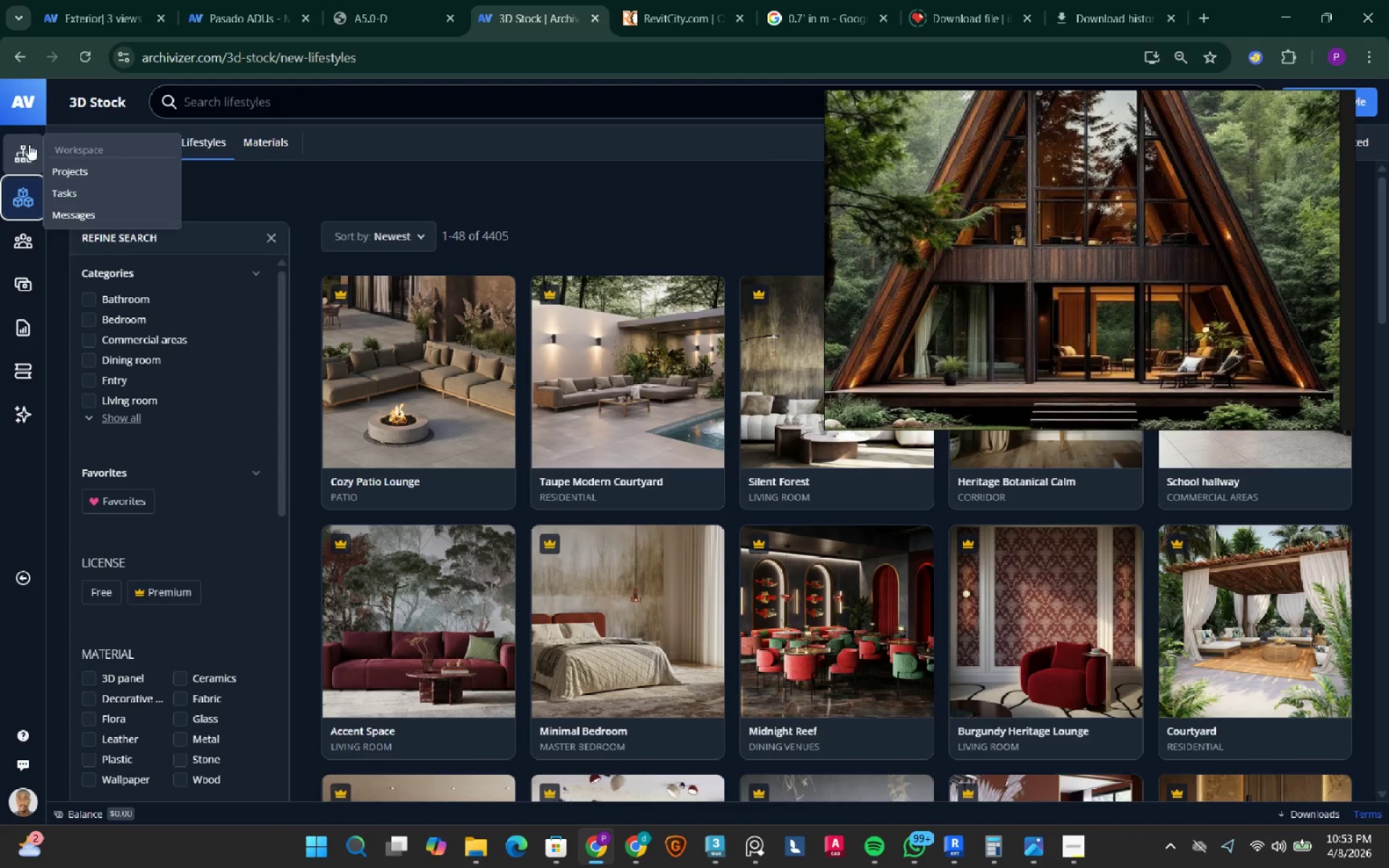 
left_click([30, 109])
 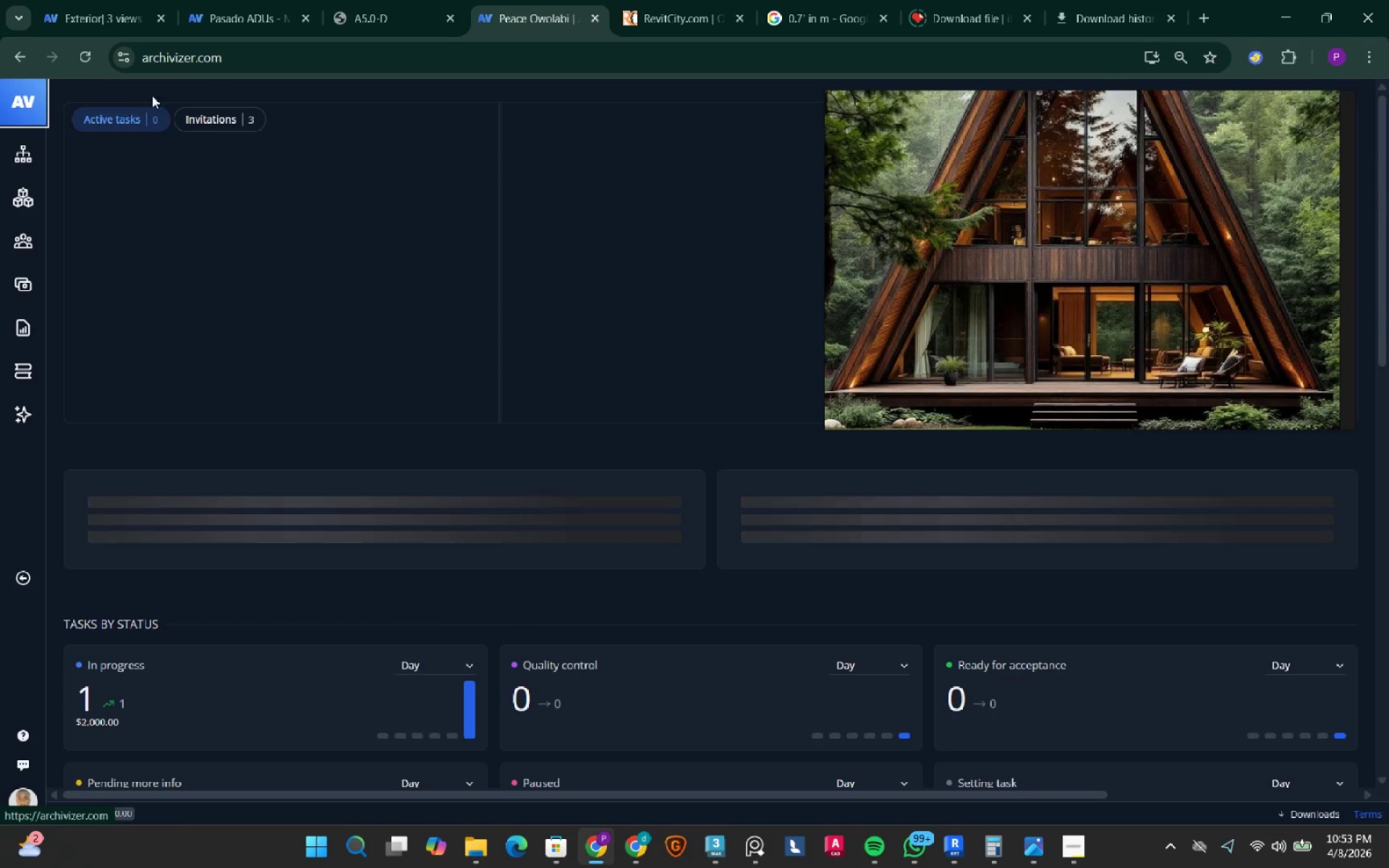 
left_click([210, 114])
 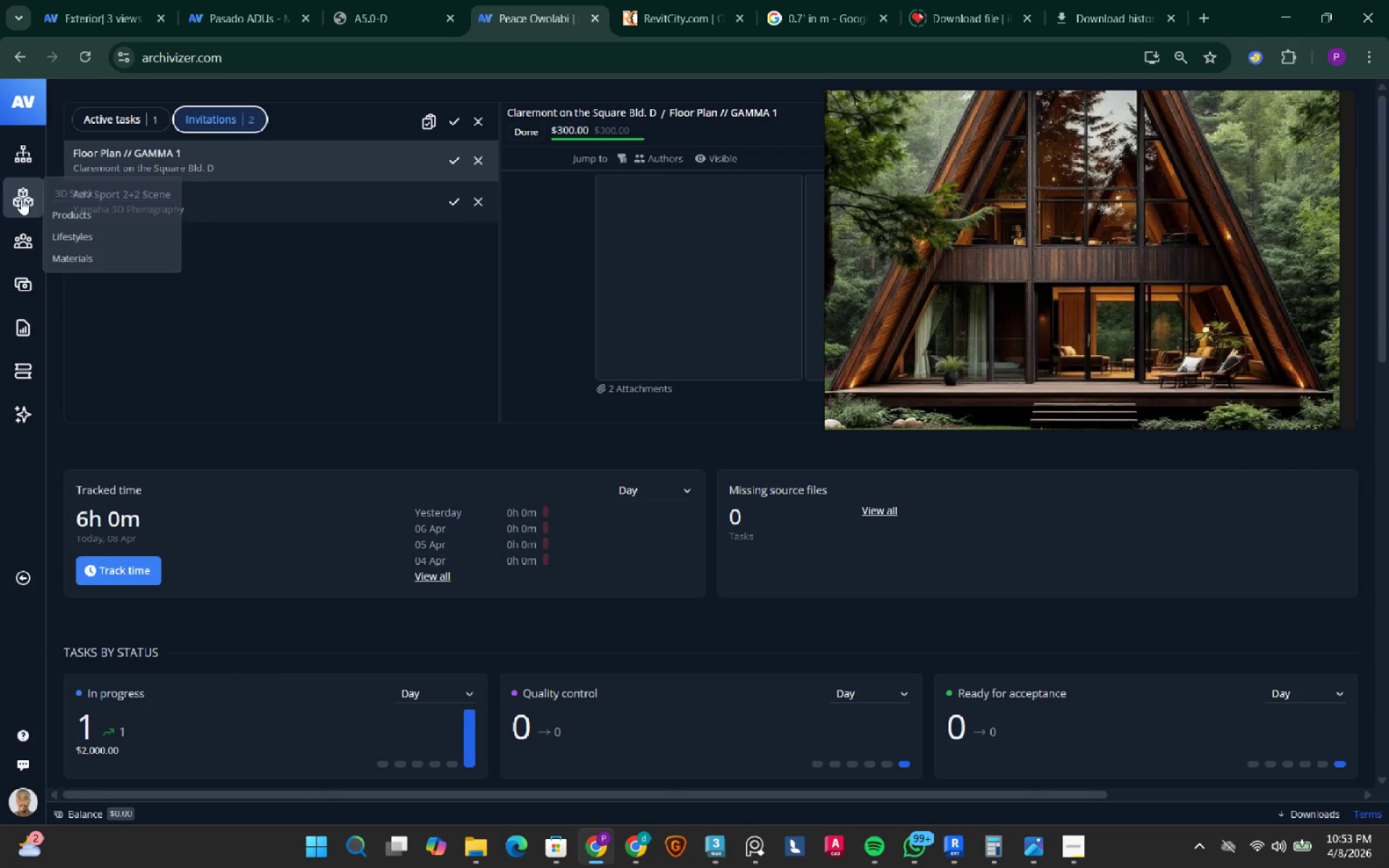 
left_click([91, 124])
 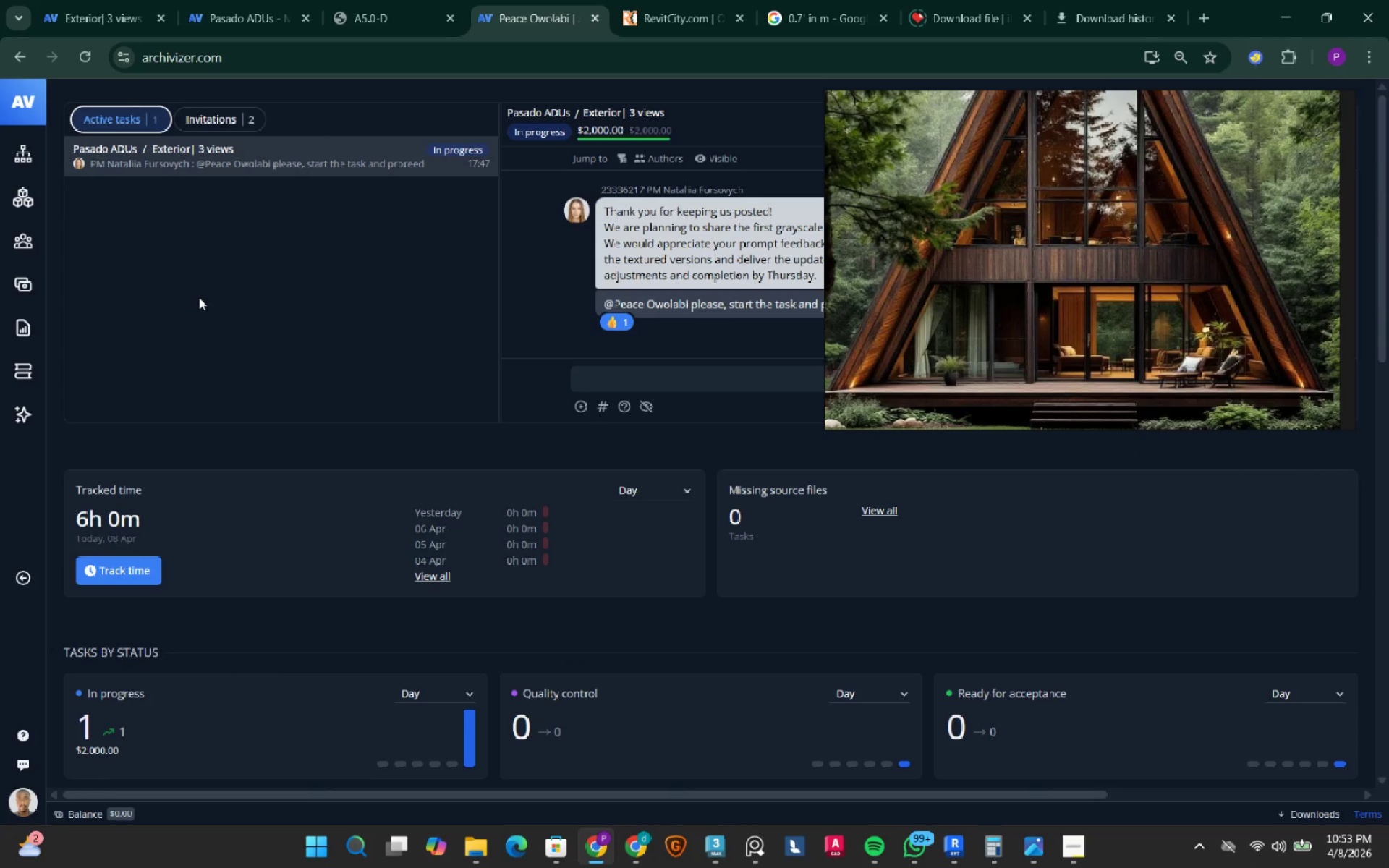 
scroll: coordinate [205, 312], scroll_direction: down, amount: 16.0
 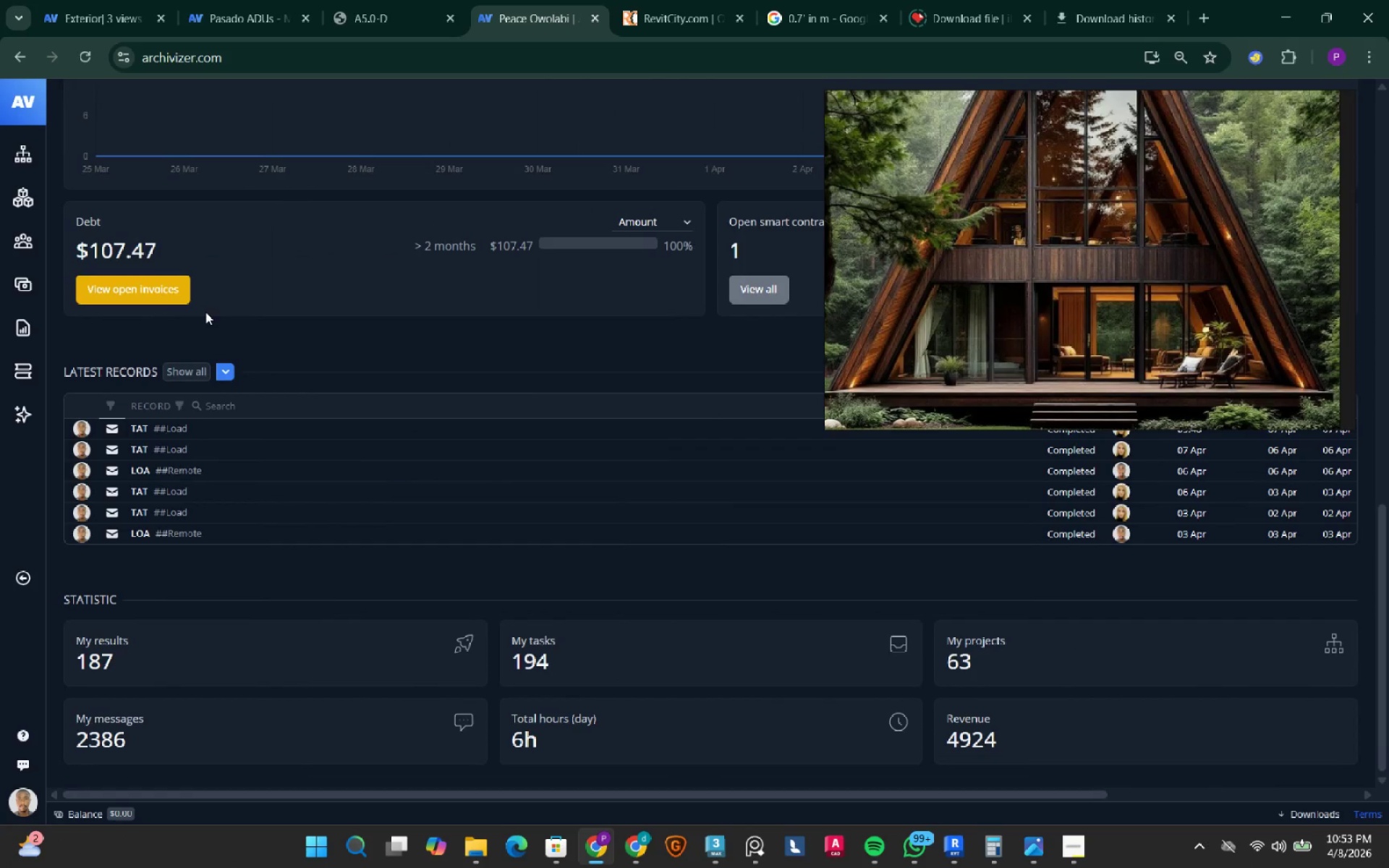 
scroll: coordinate [205, 312], scroll_direction: up, amount: 7.0
 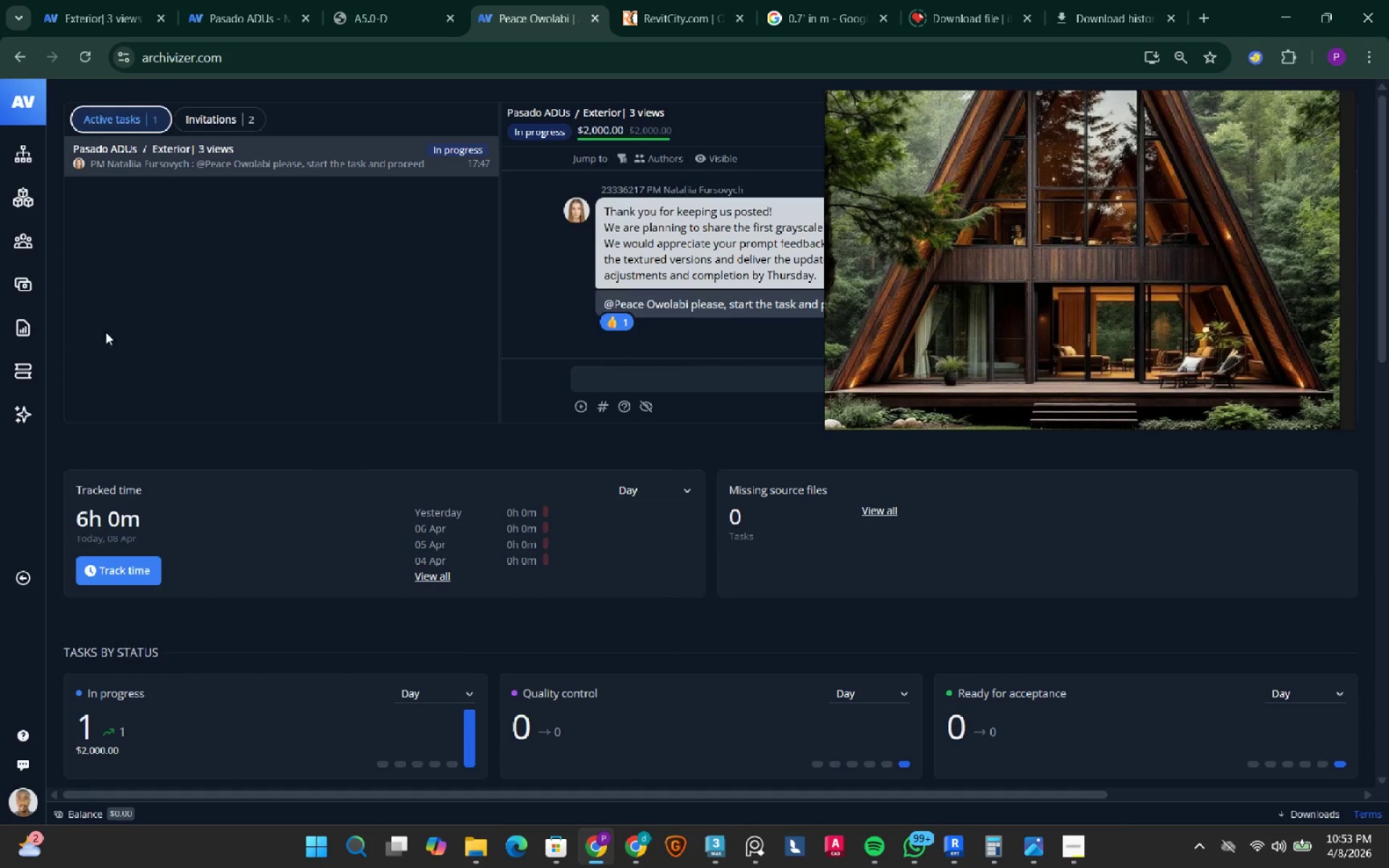 
left_click([23, 197])
 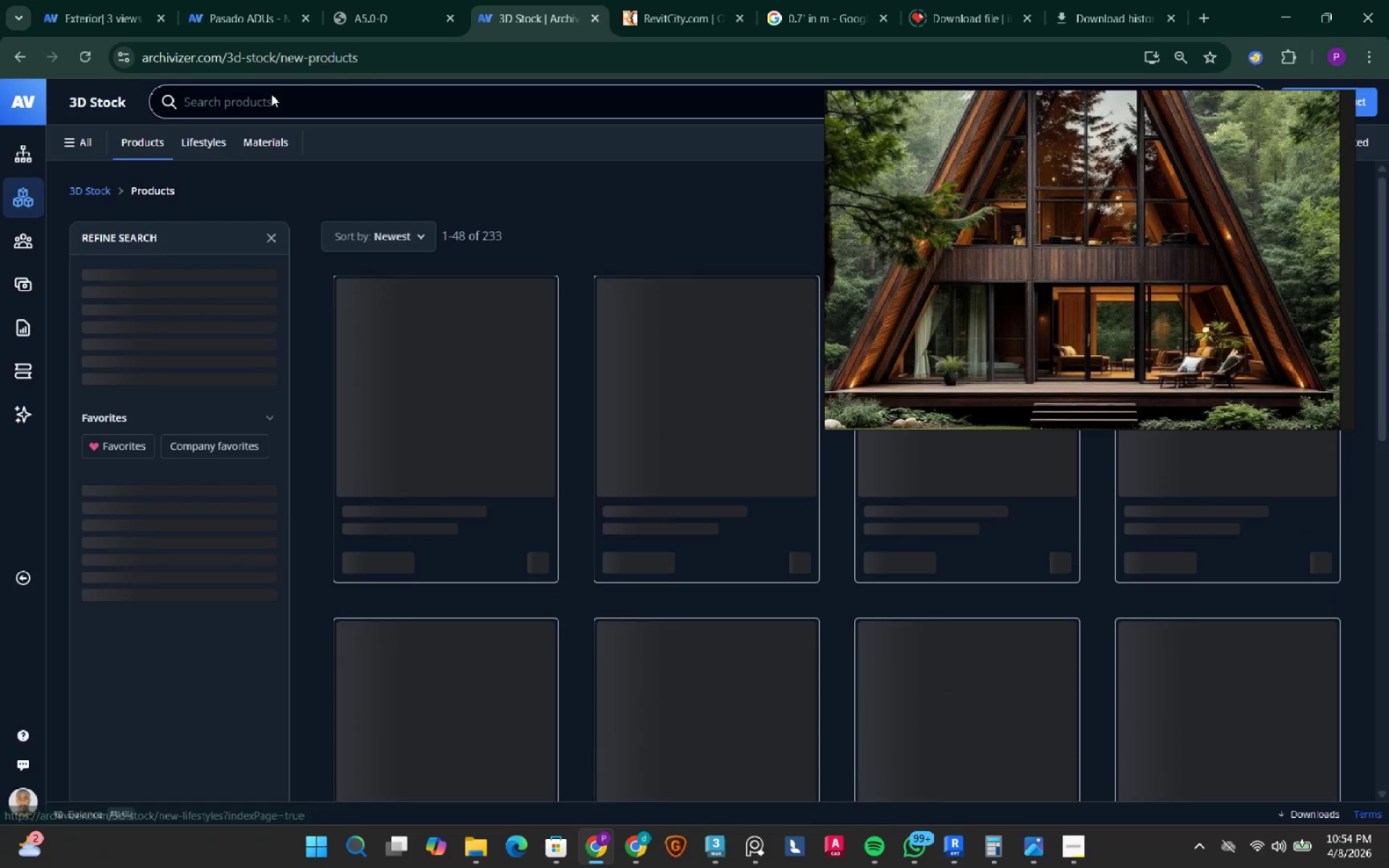 
wait(6.86)
 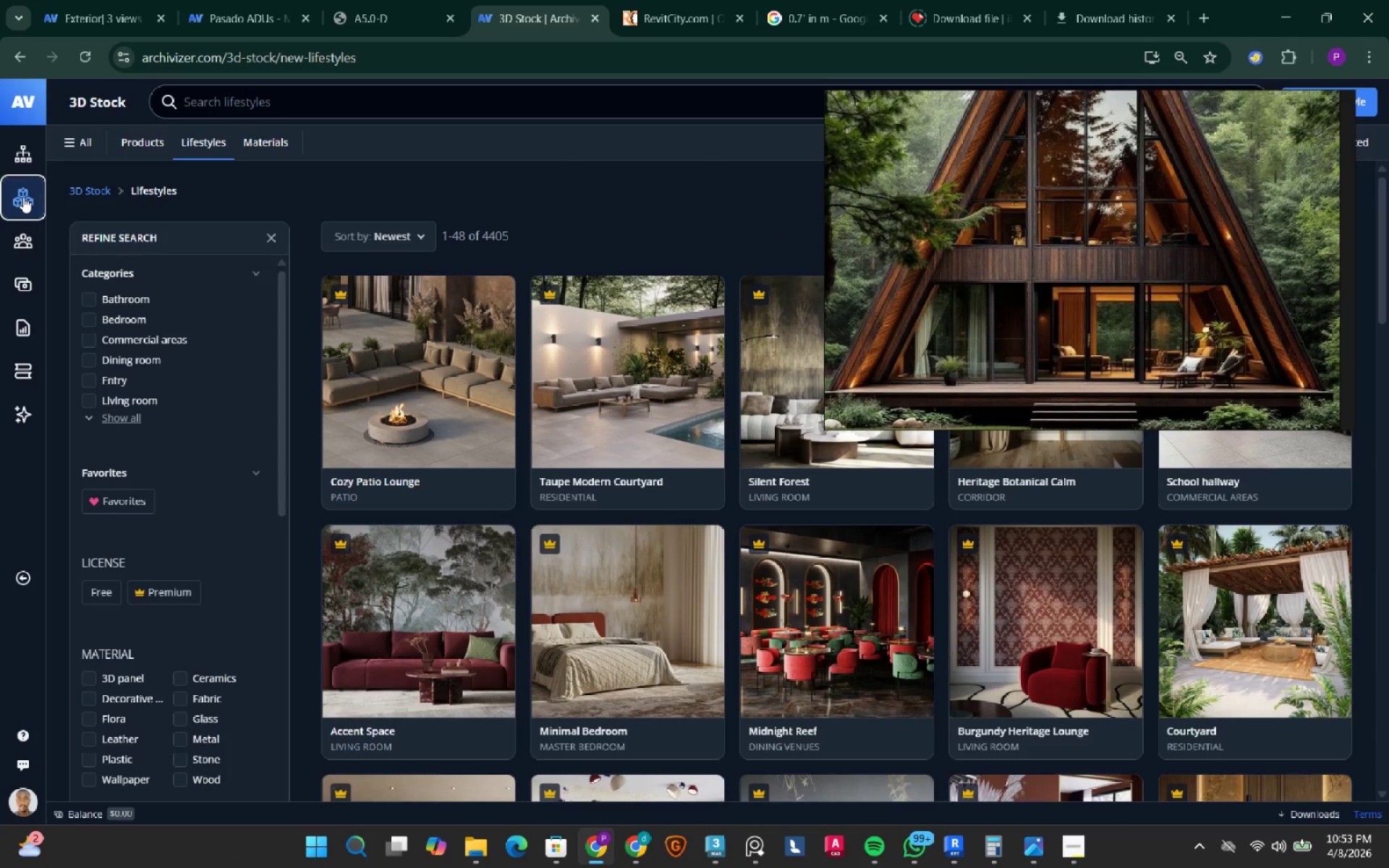 
key(MediaTrackNext)
 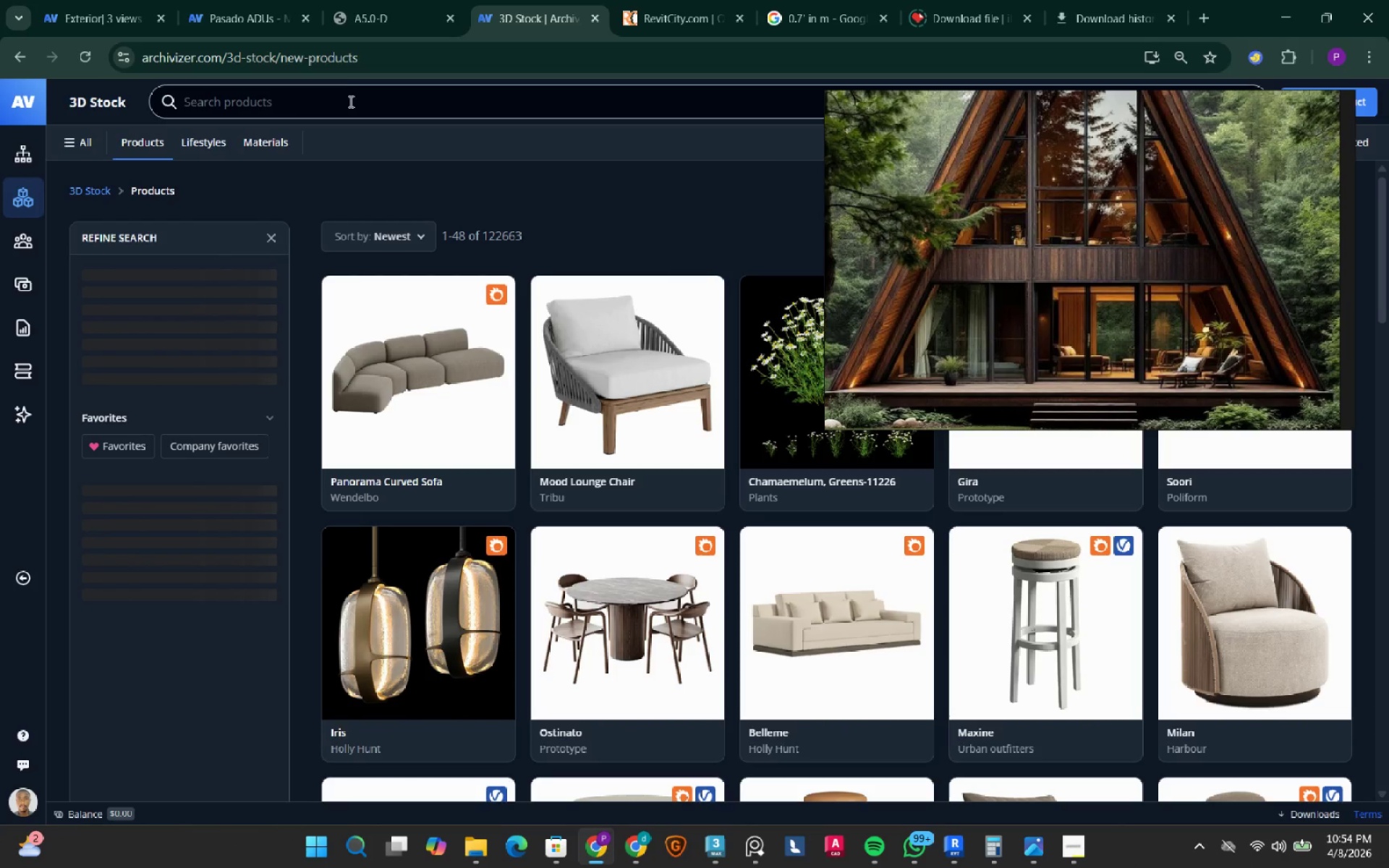 
left_click([349, 102])
 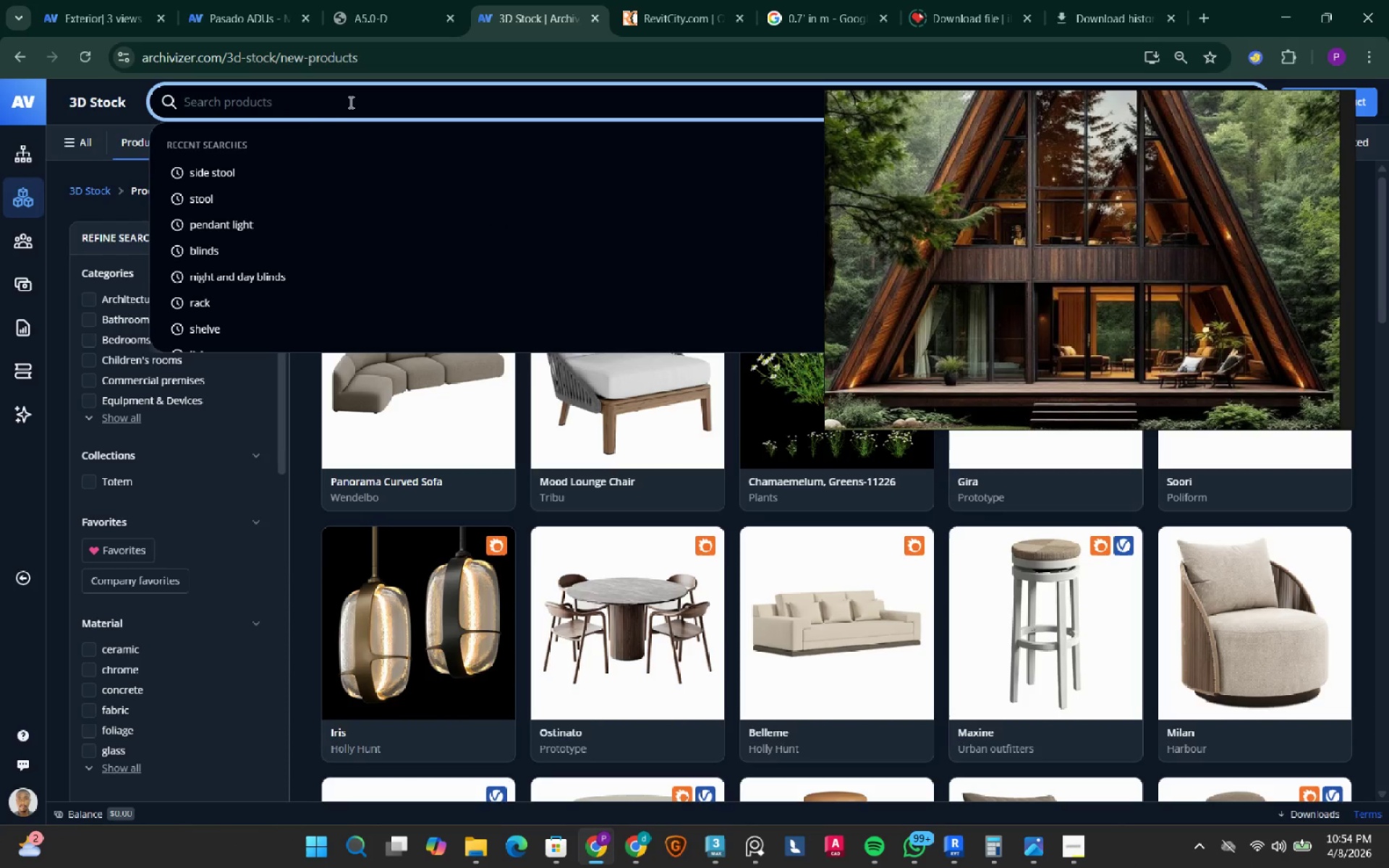 
type(ou)
 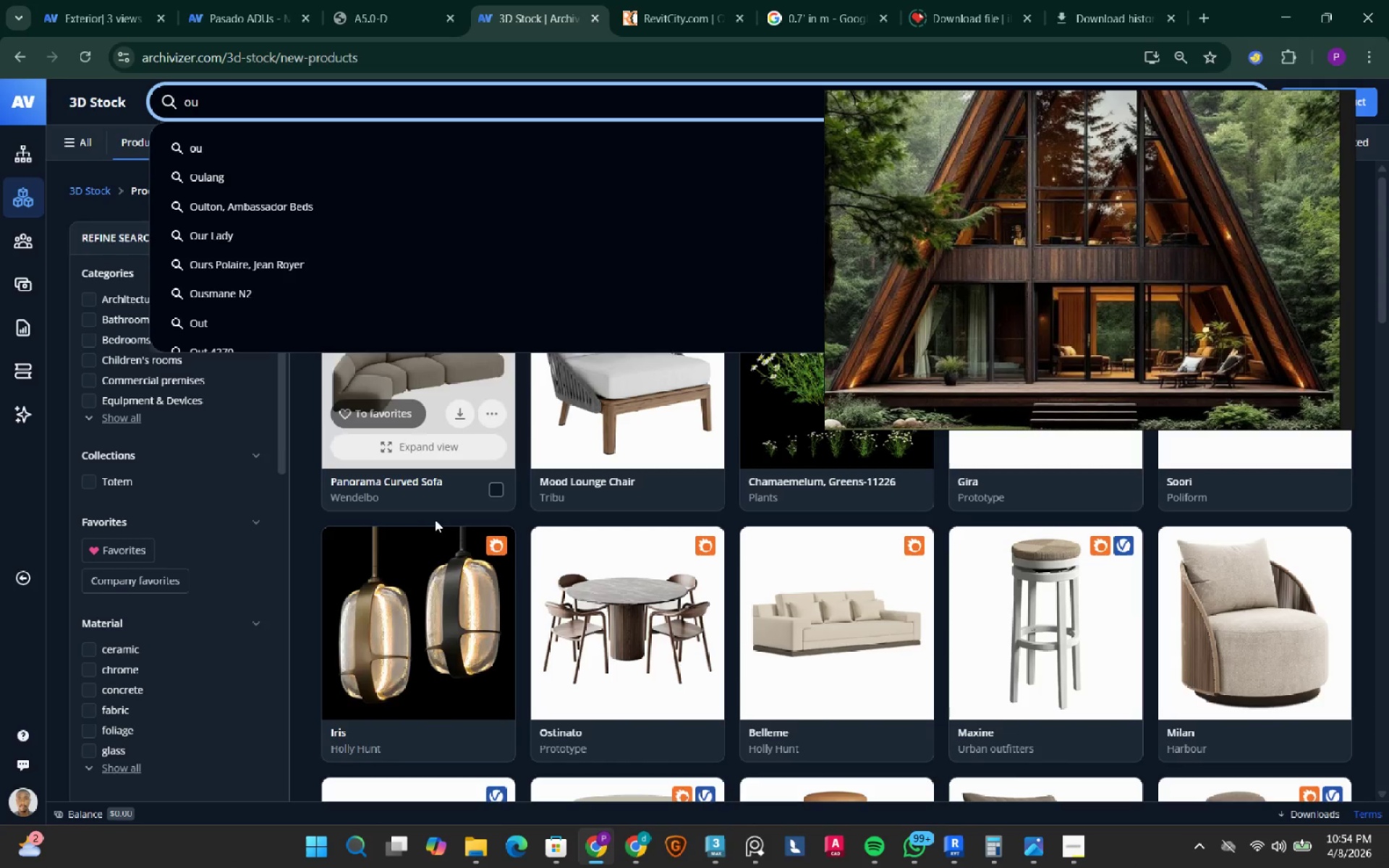 
wait(5.56)
 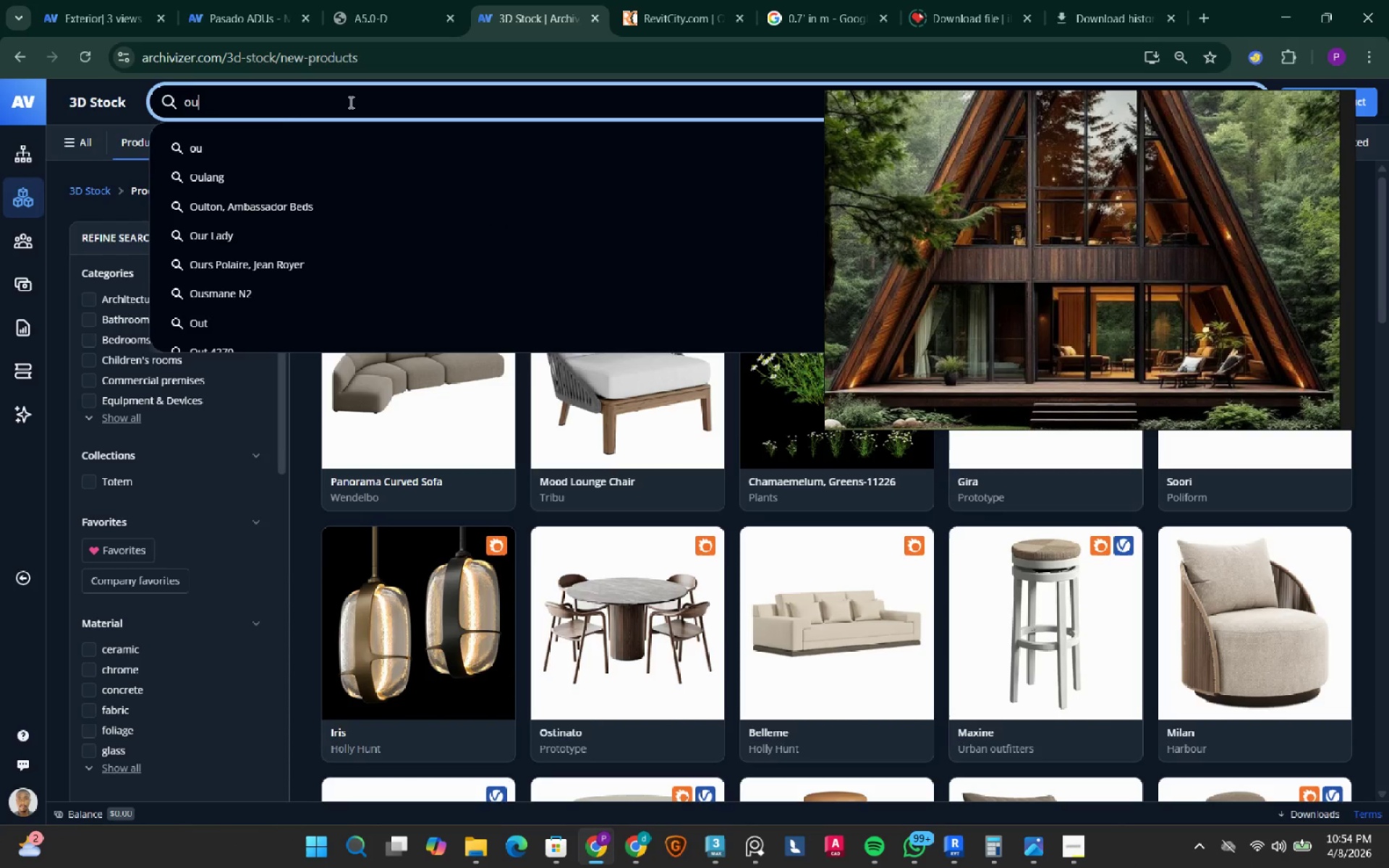 
left_click([668, 669])
 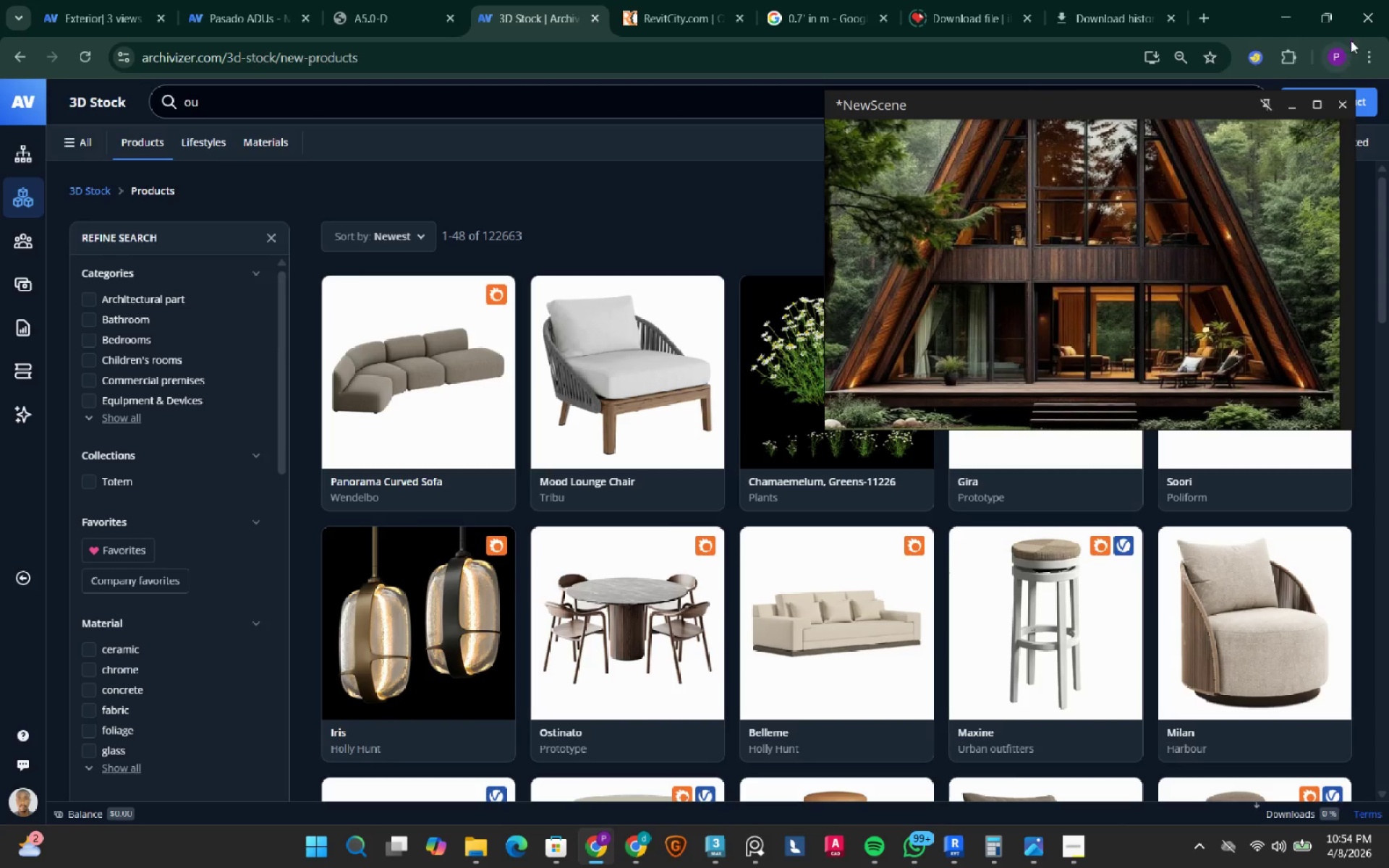 
left_click([1285, 17])
 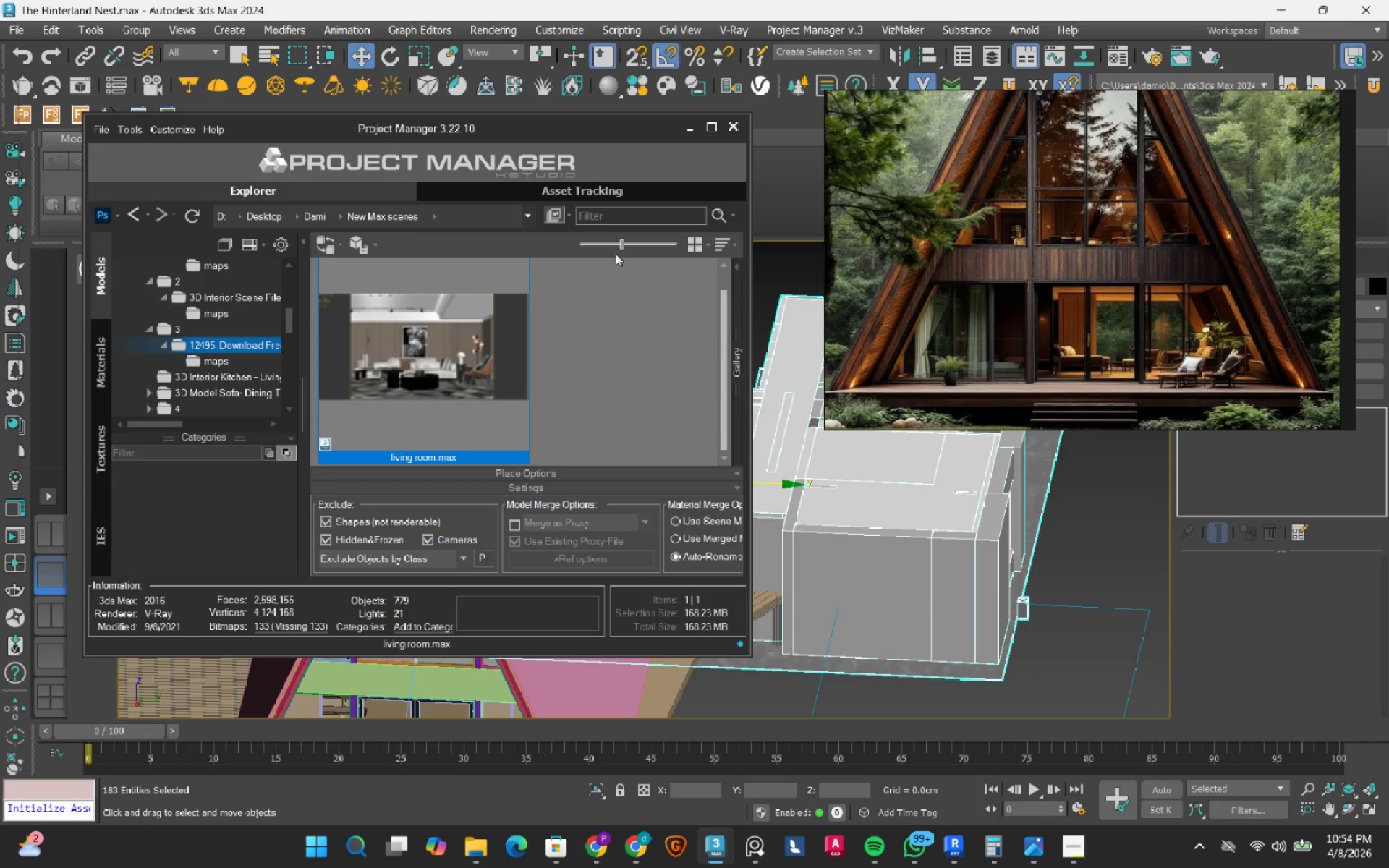 
left_click([698, 127])
 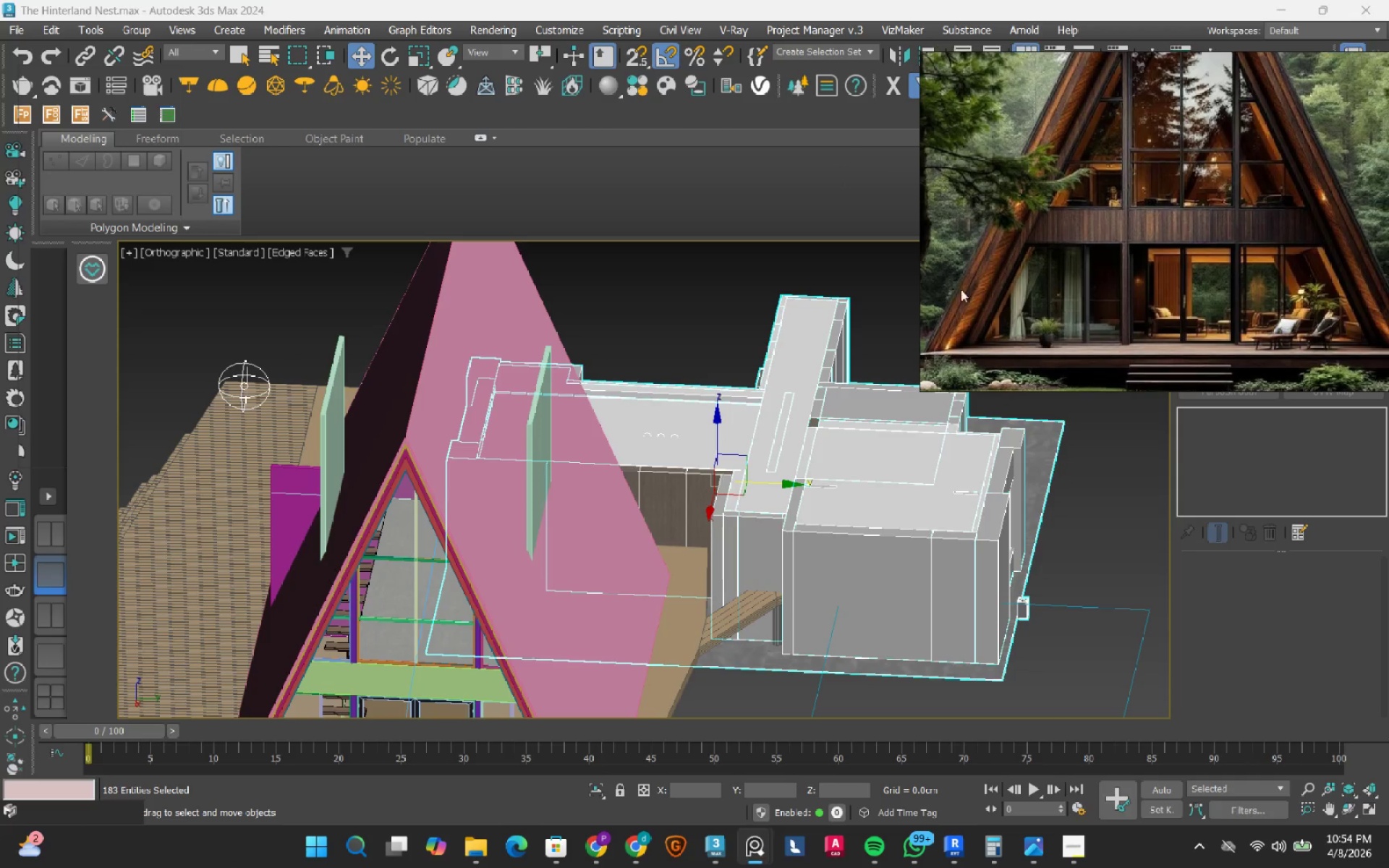 
scroll: coordinate [629, 414], scroll_direction: down, amount: 2.0
 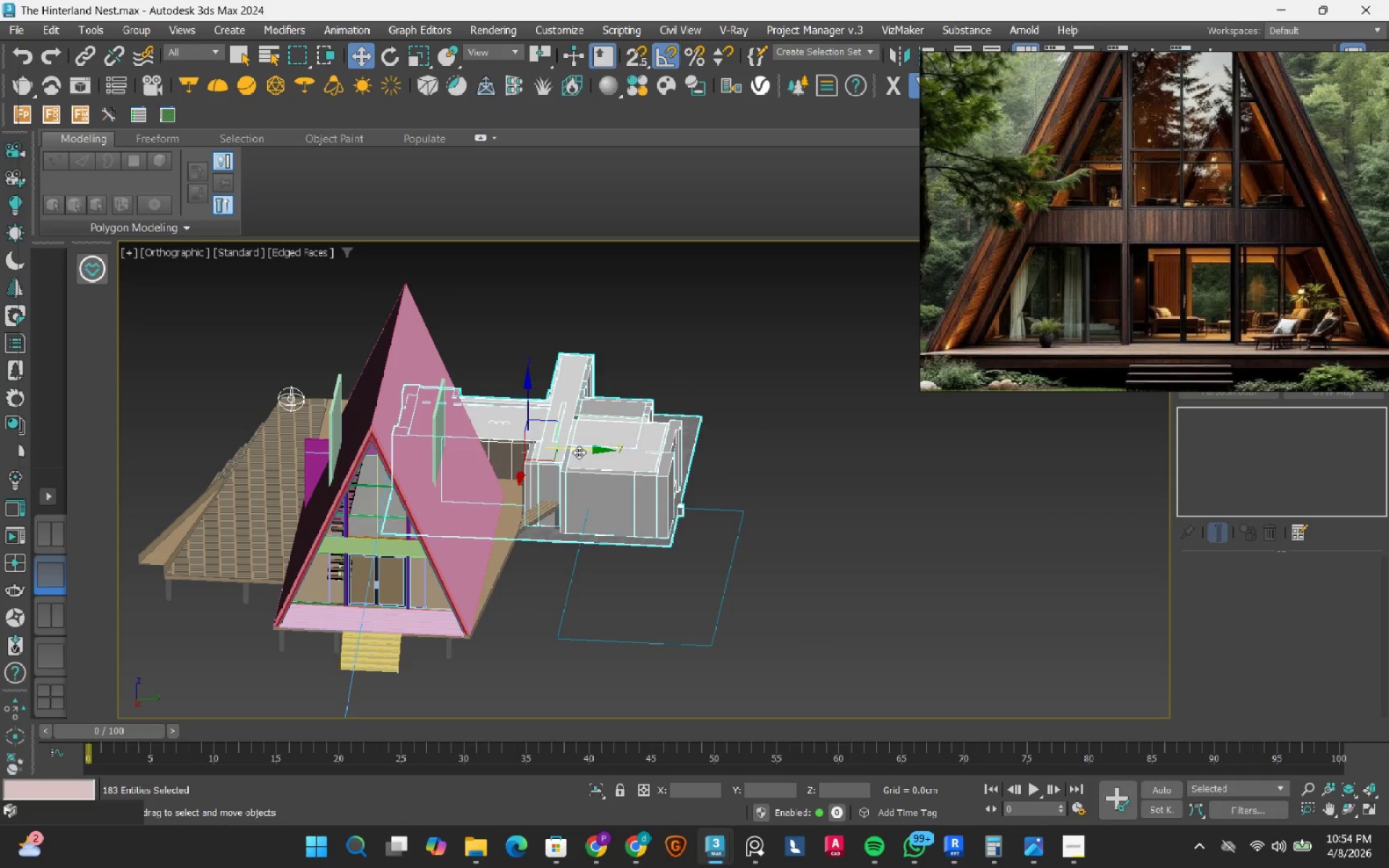 
left_click_drag(start_coordinate=[582, 450], to_coordinate=[1030, 493])
 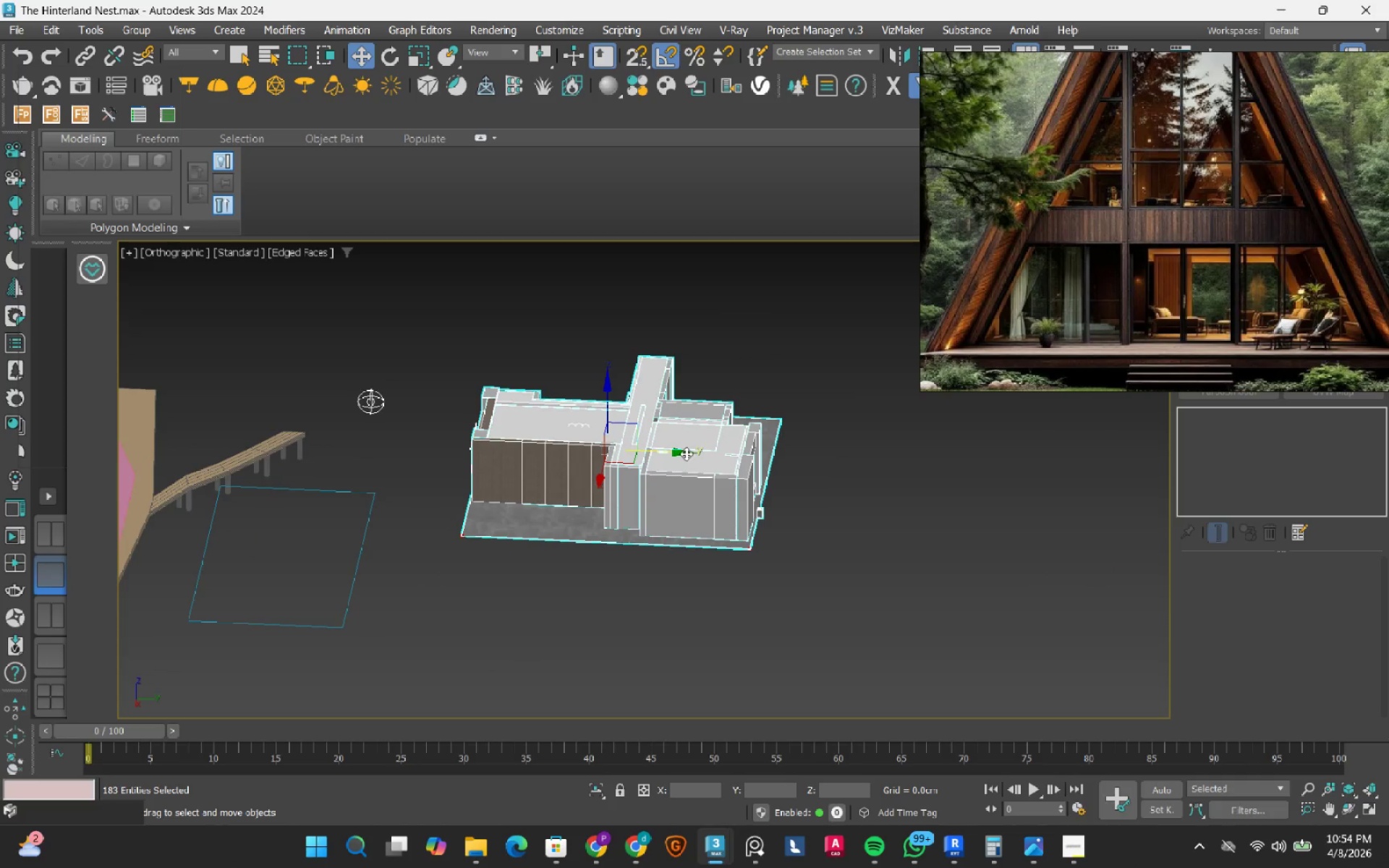 
left_click_drag(start_coordinate=[685, 454], to_coordinate=[955, 495])
 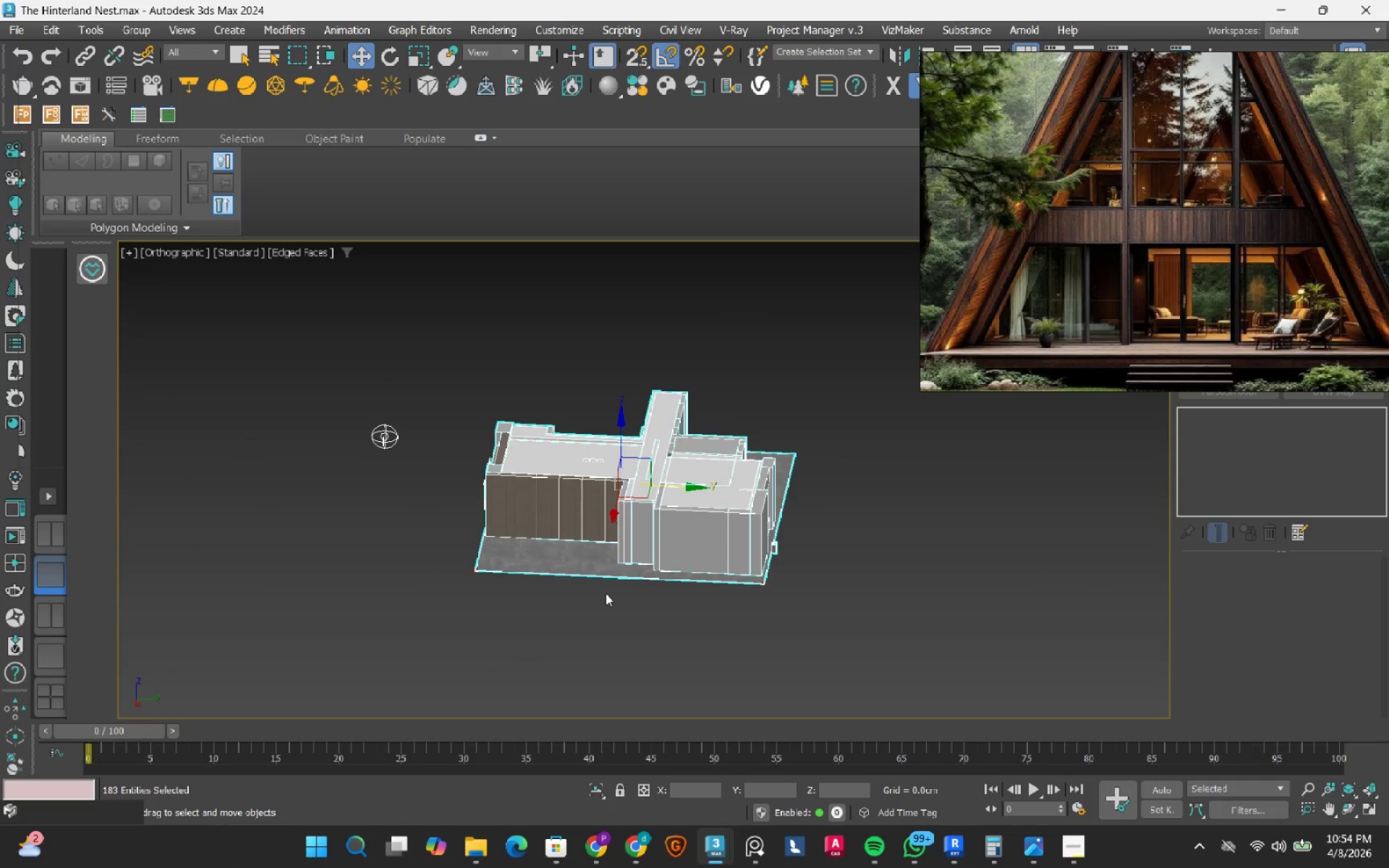 
left_click_drag(start_coordinate=[606, 595], to_coordinate=[606, 598])
 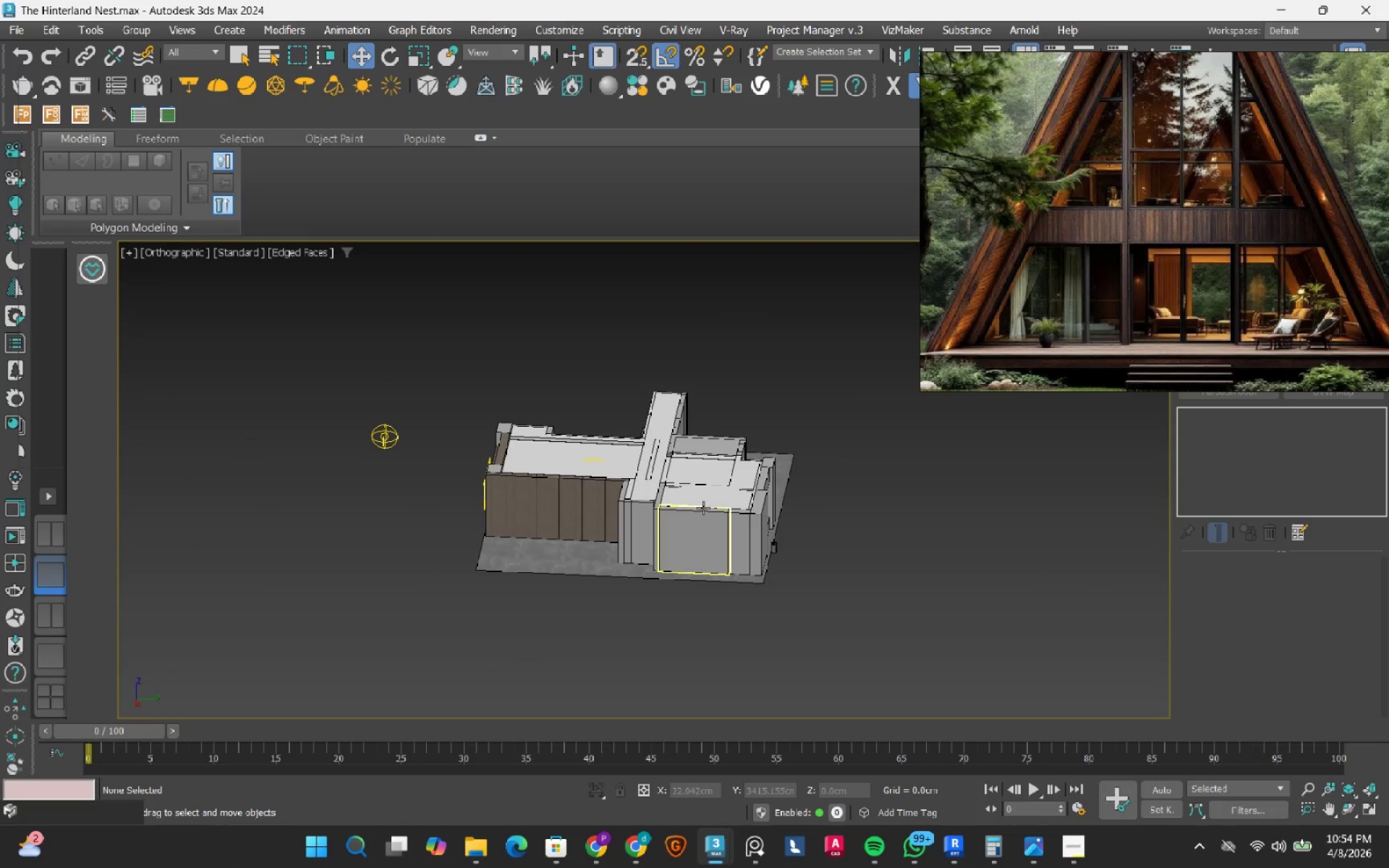 
hold_key(key=AltRight, duration=0.86)
 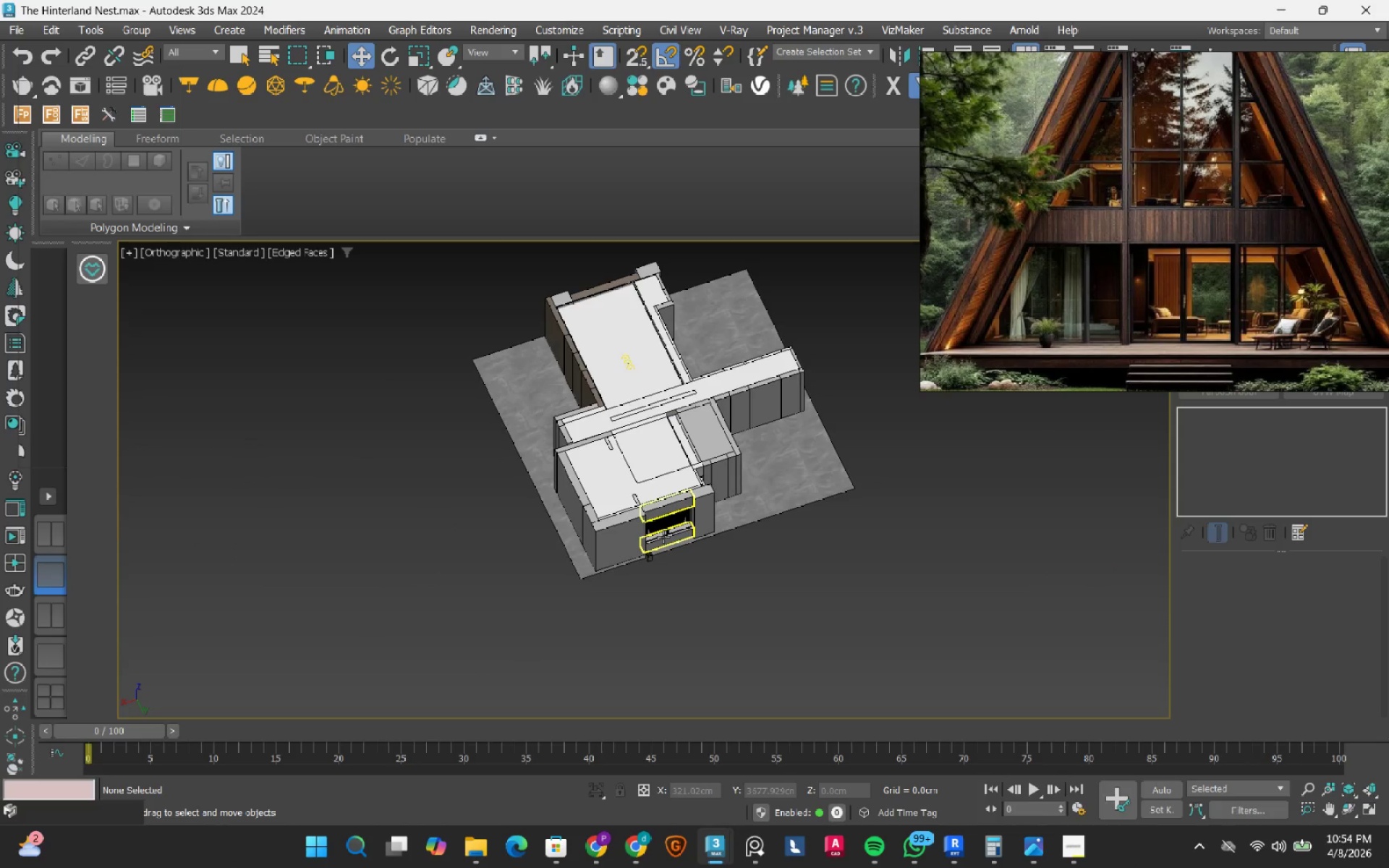 
key(F4)
 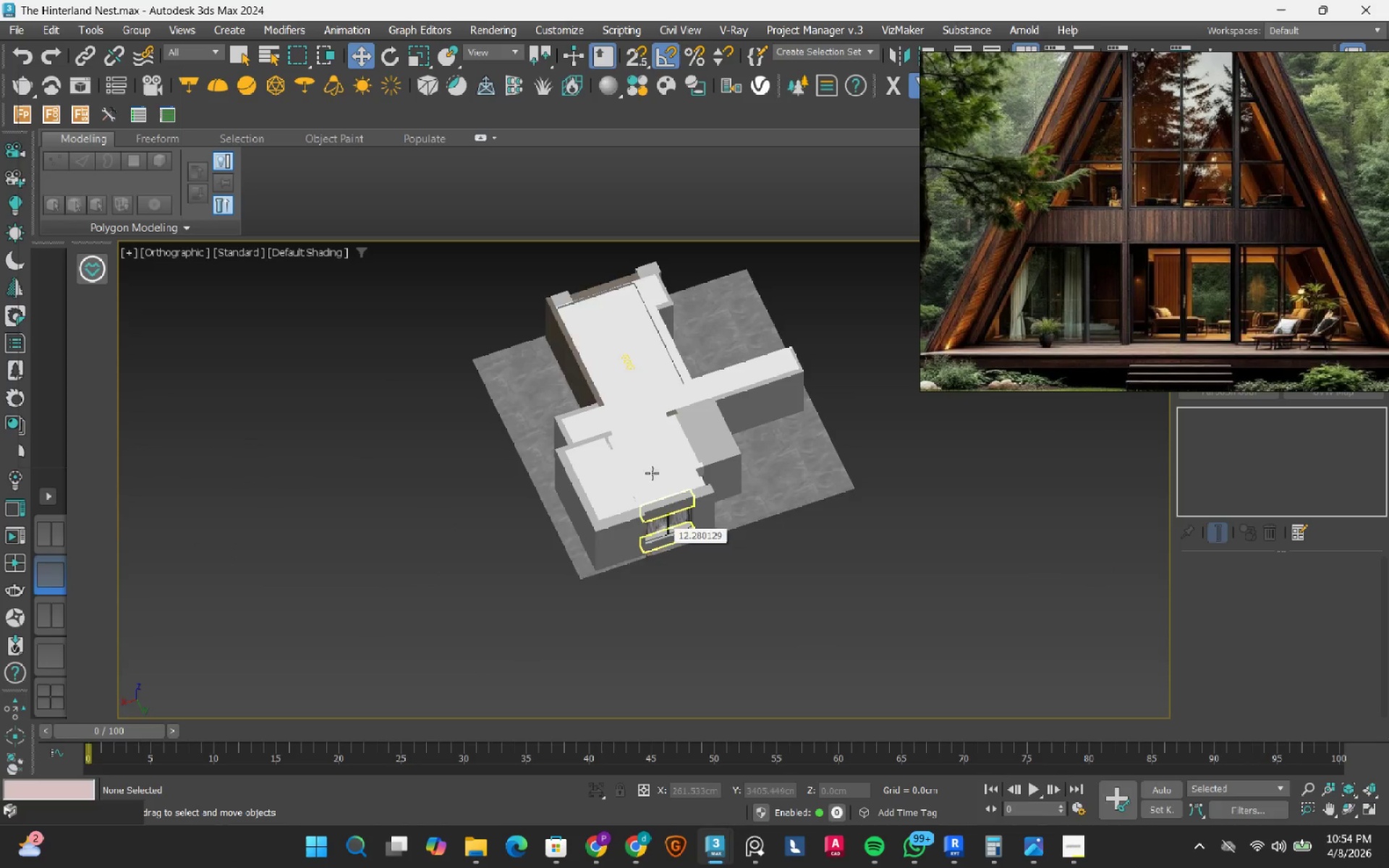 
left_click([651, 459])
 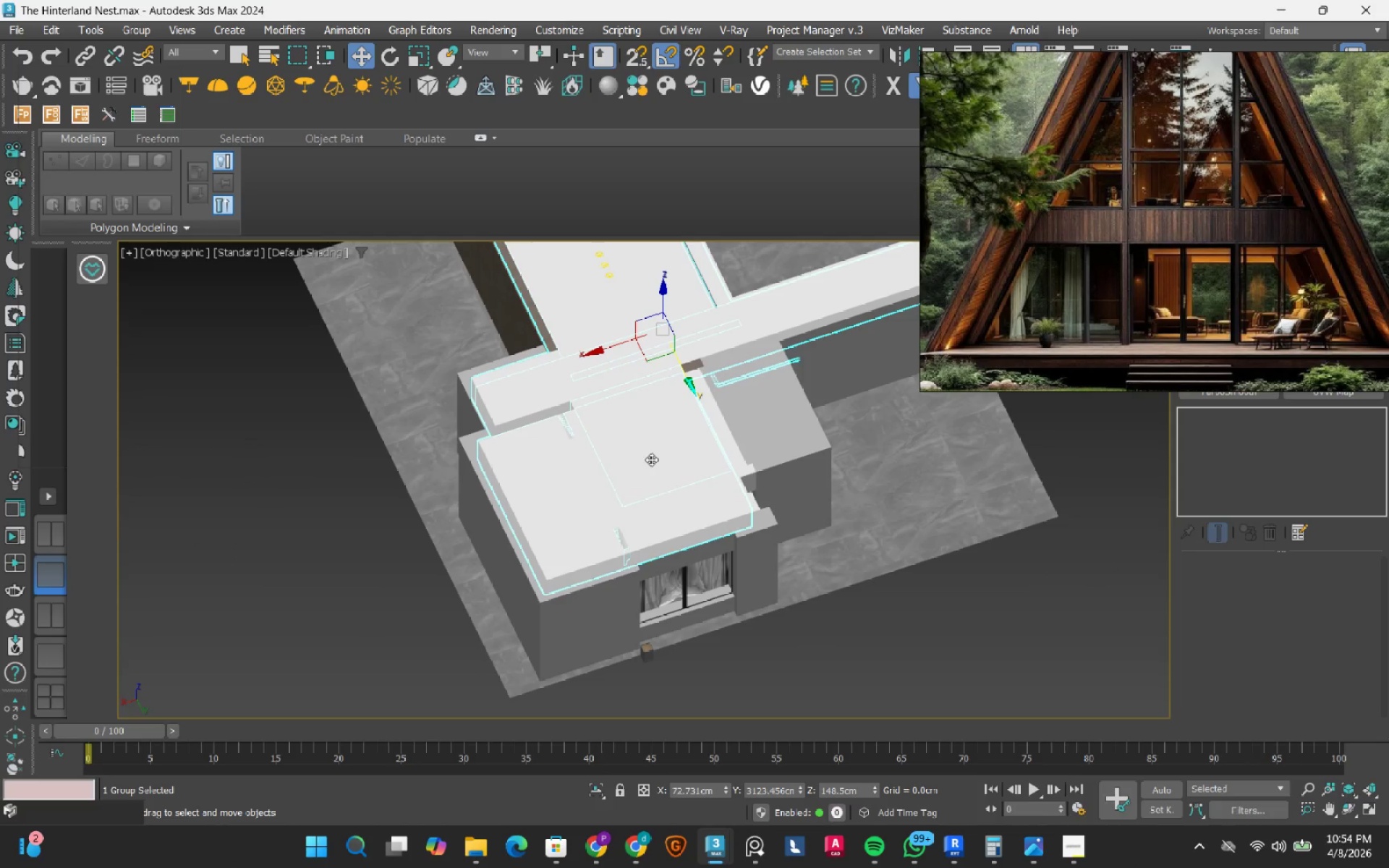 
scroll: coordinate [651, 460], scroll_direction: up, amount: 2.0
 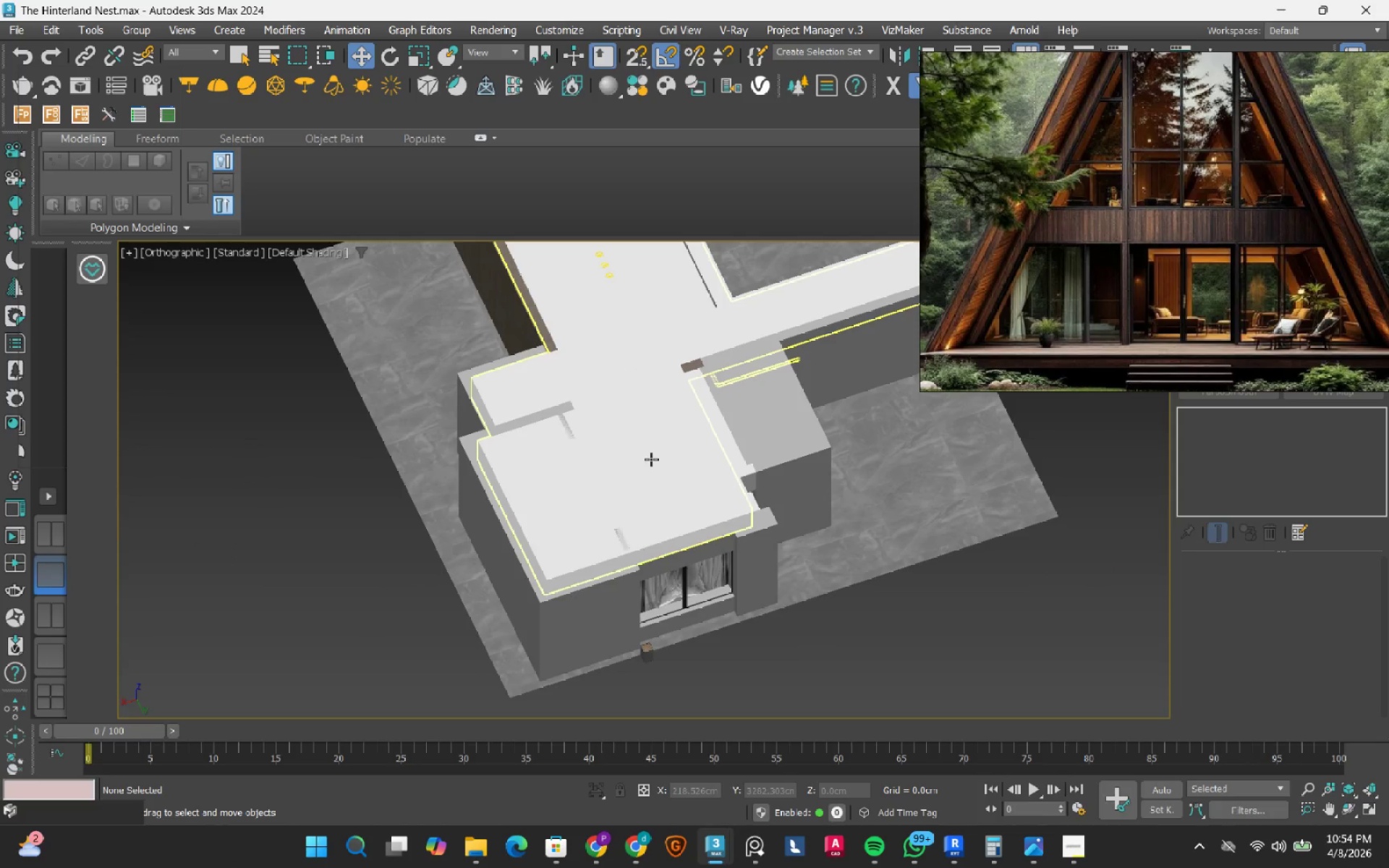 
key(Delete)
 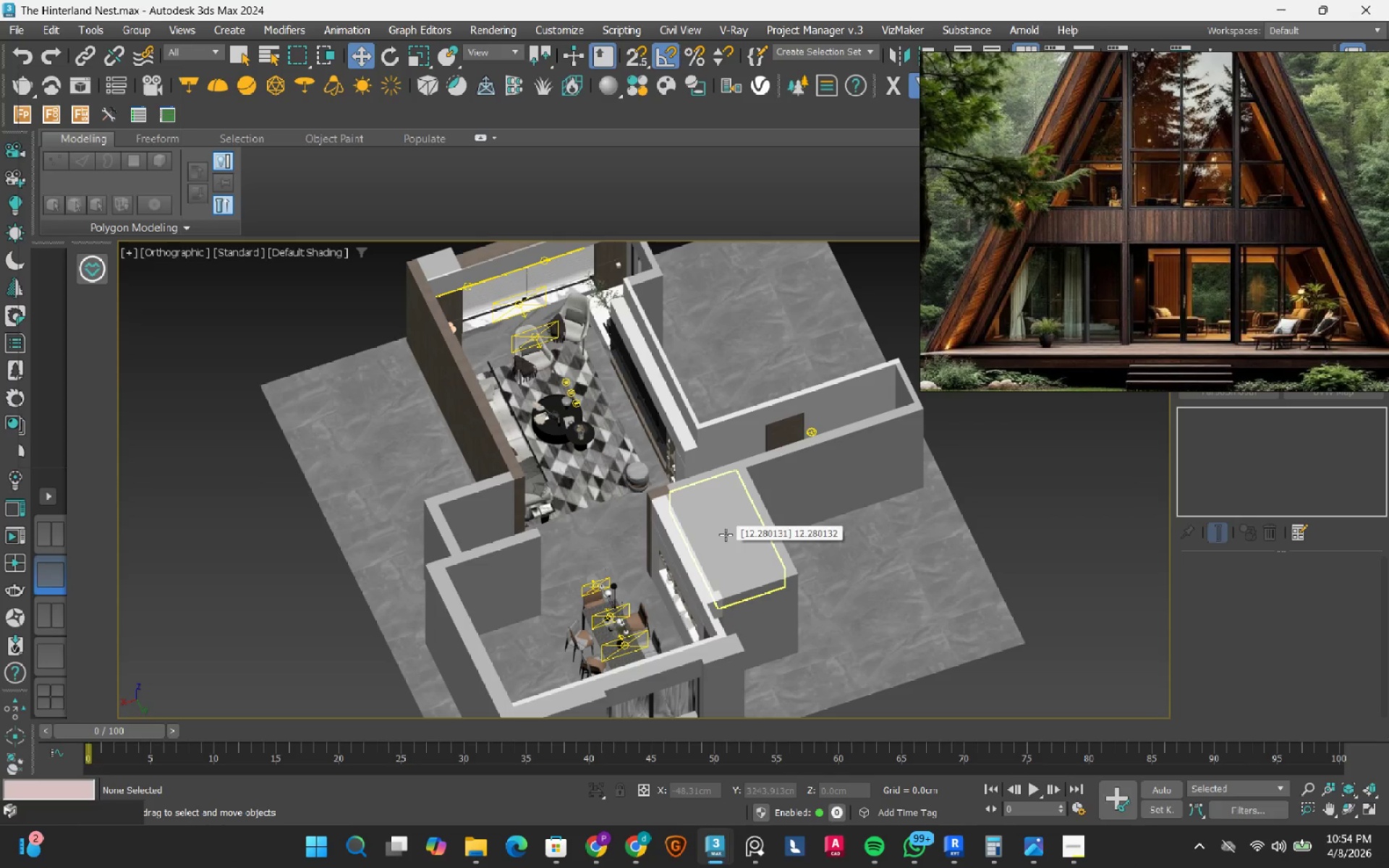 
hold_key(key=AltRight, duration=1.52)
 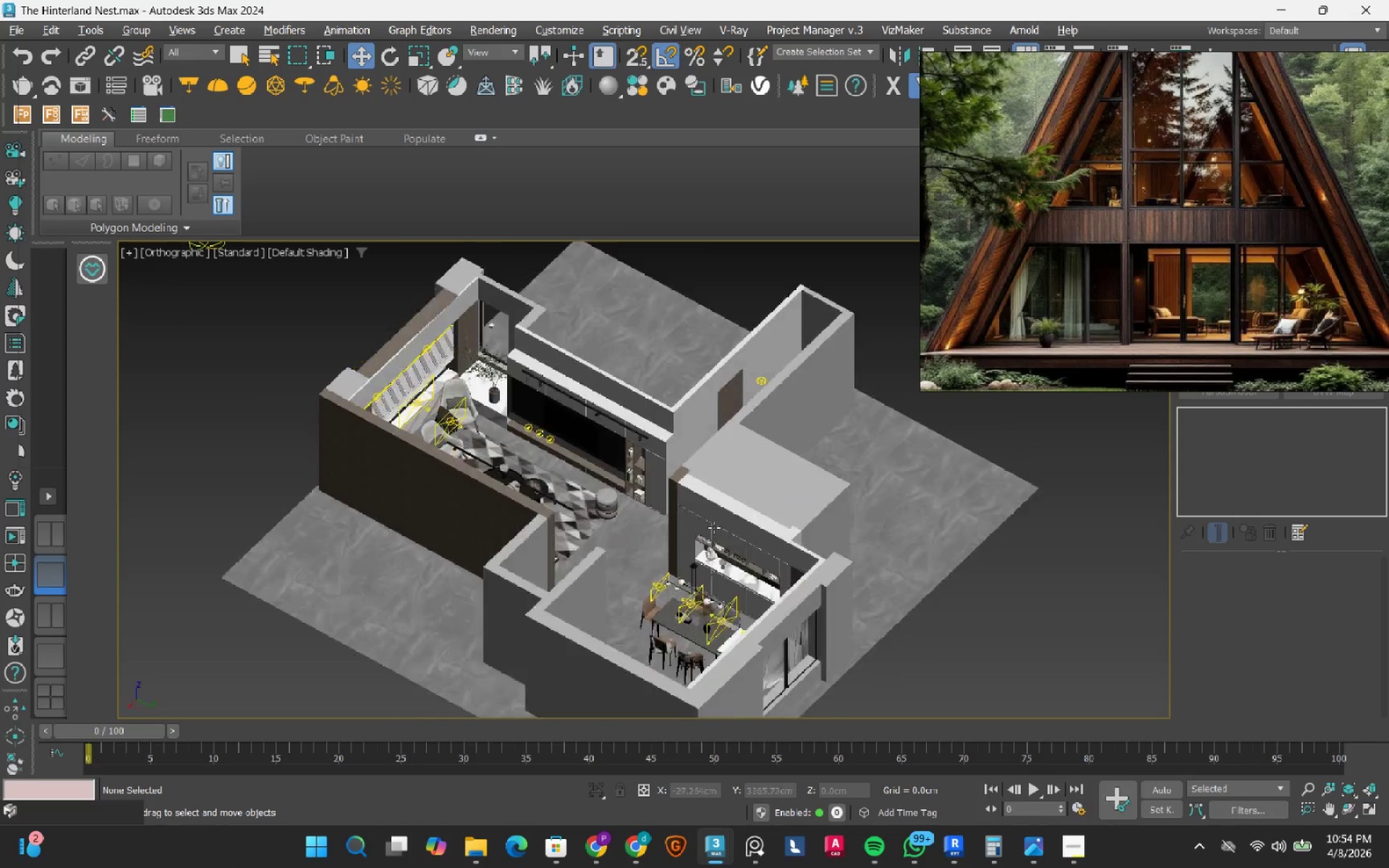 
hold_key(key=AltRight, duration=1.17)
 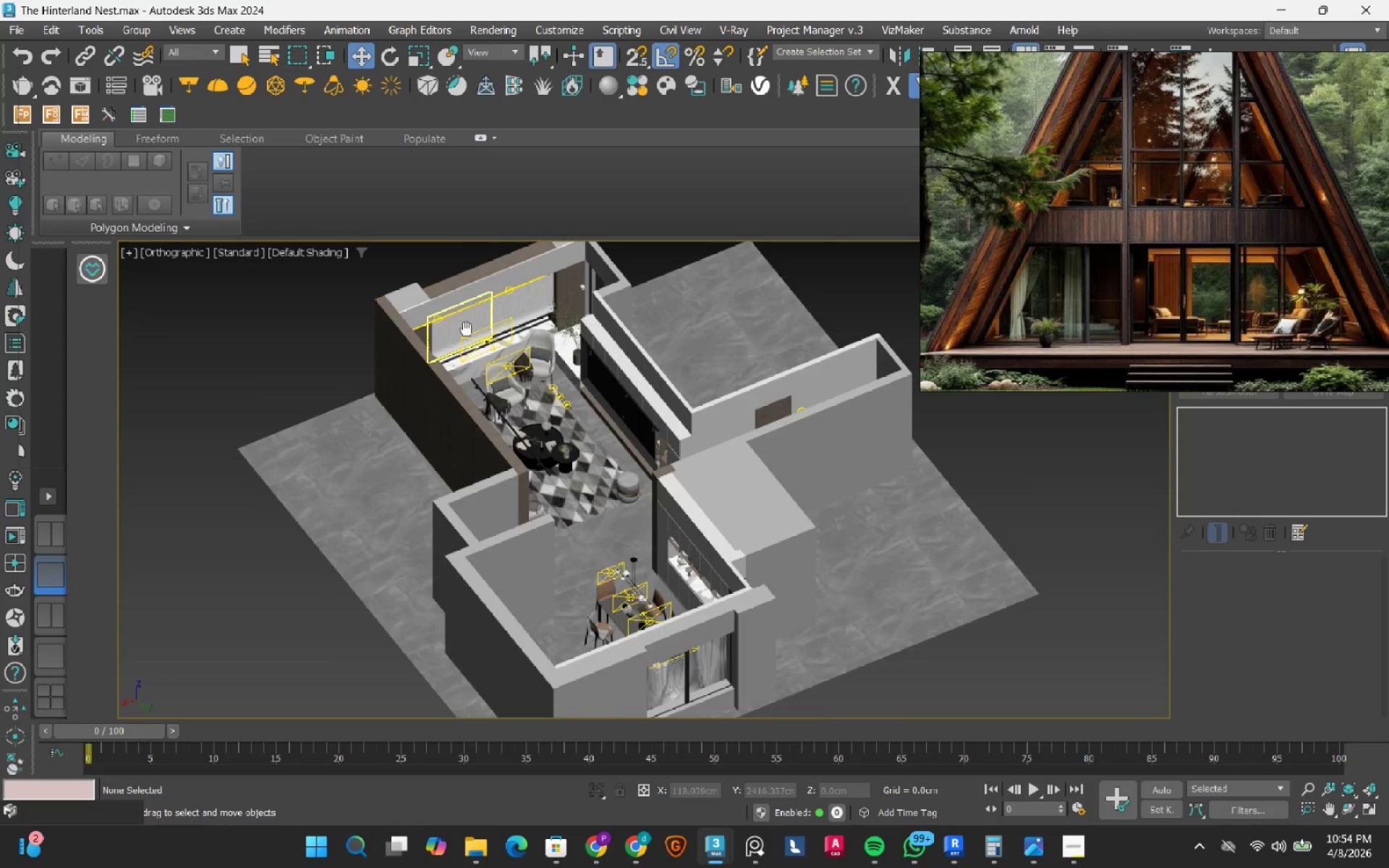 
hold_key(key=AltRight, duration=1.5)
 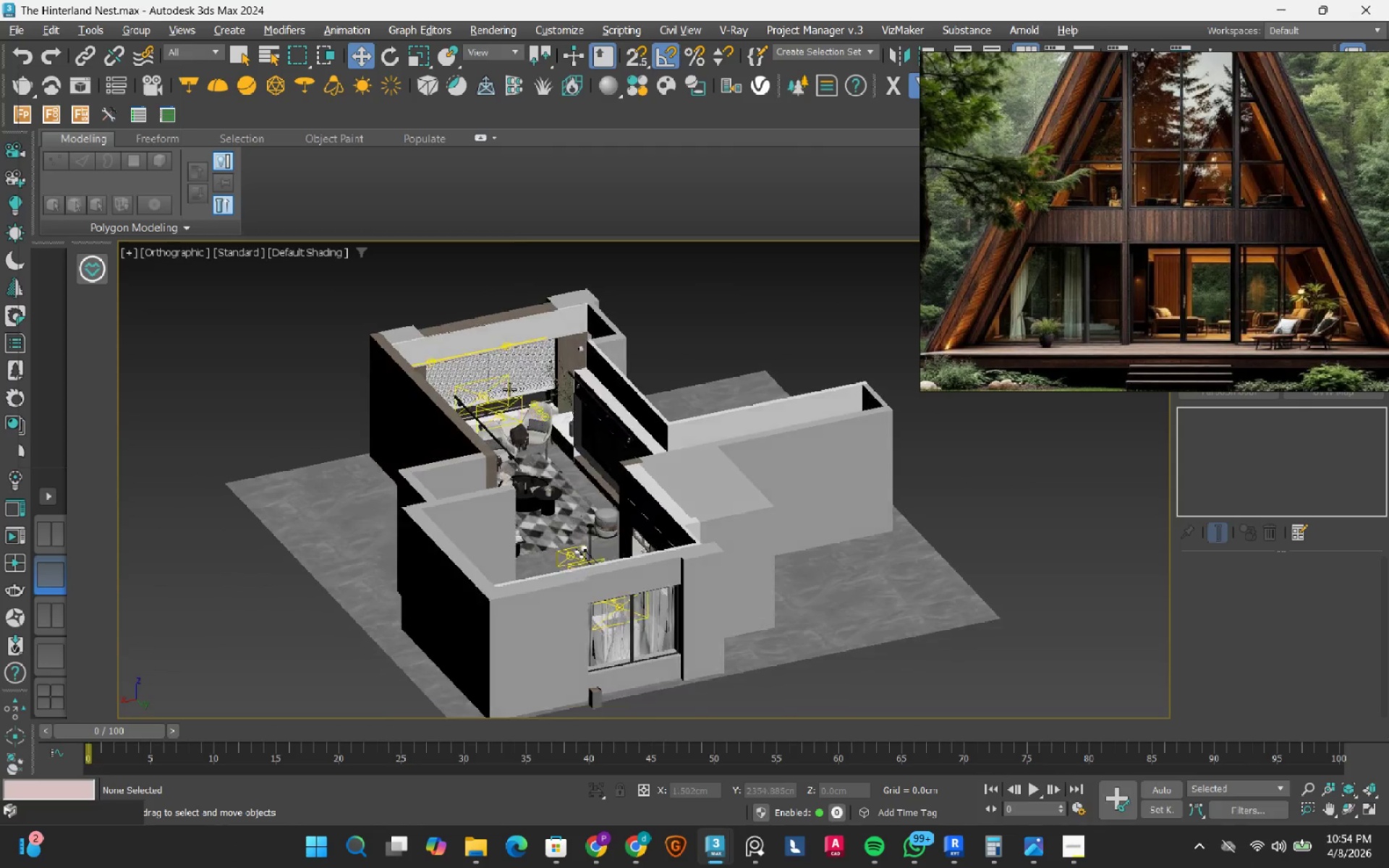 
hold_key(key=AltRight, duration=1.11)
 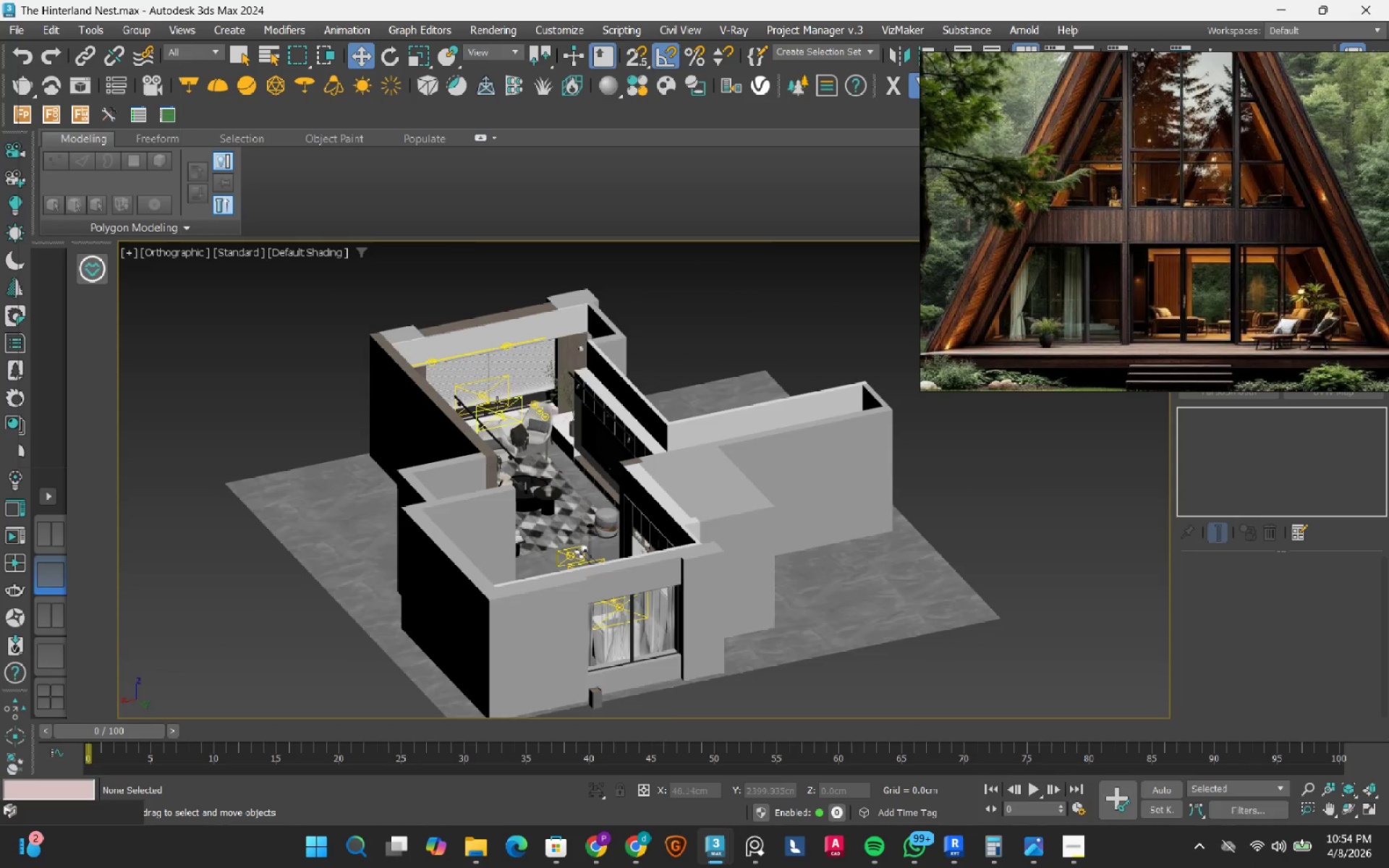 
hold_key(key=AltRight, duration=0.56)
 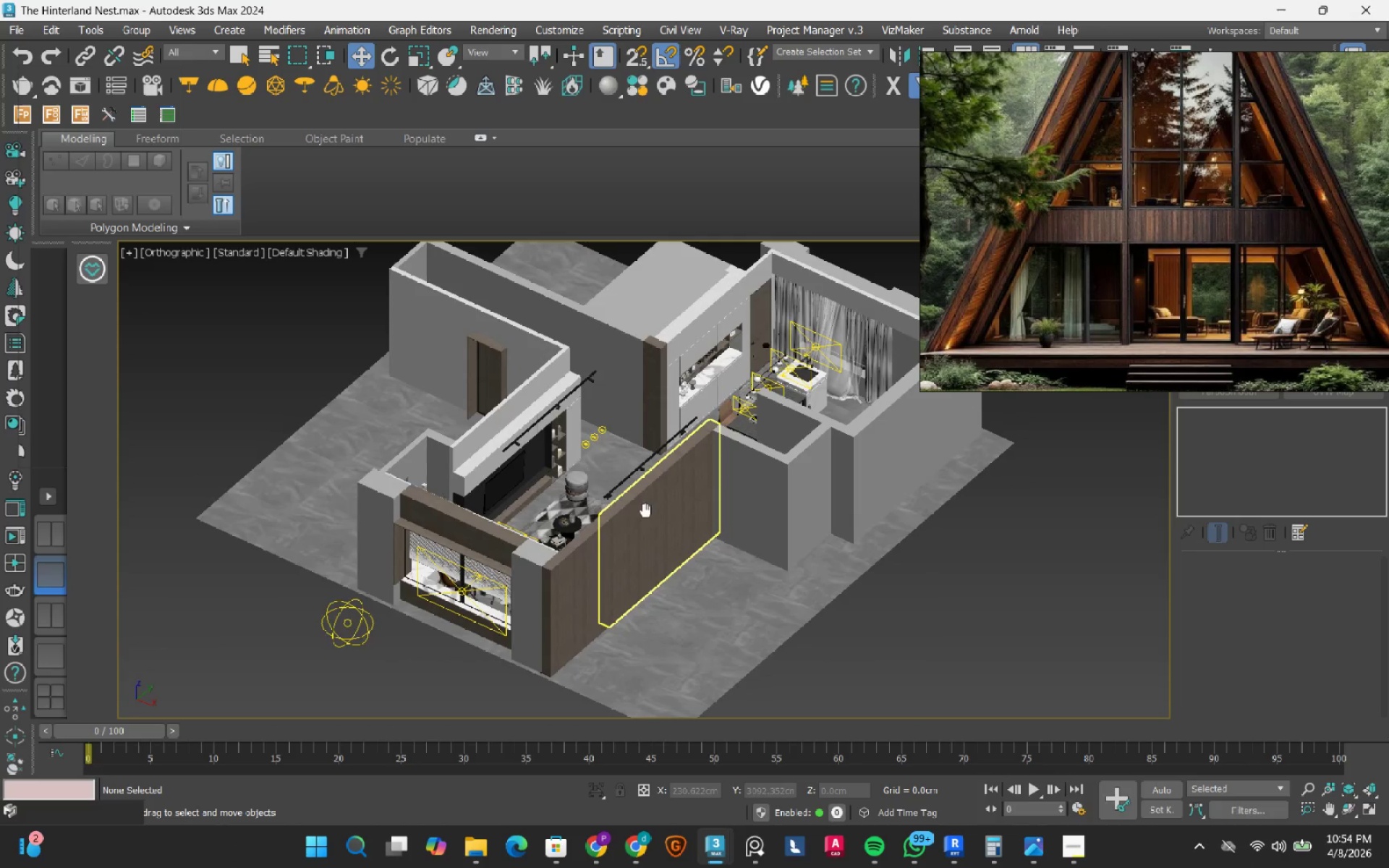 
hold_key(key=AltRight, duration=7.08)
scroll: coordinate [653, 408], scroll_direction: down, amount: 1.0
 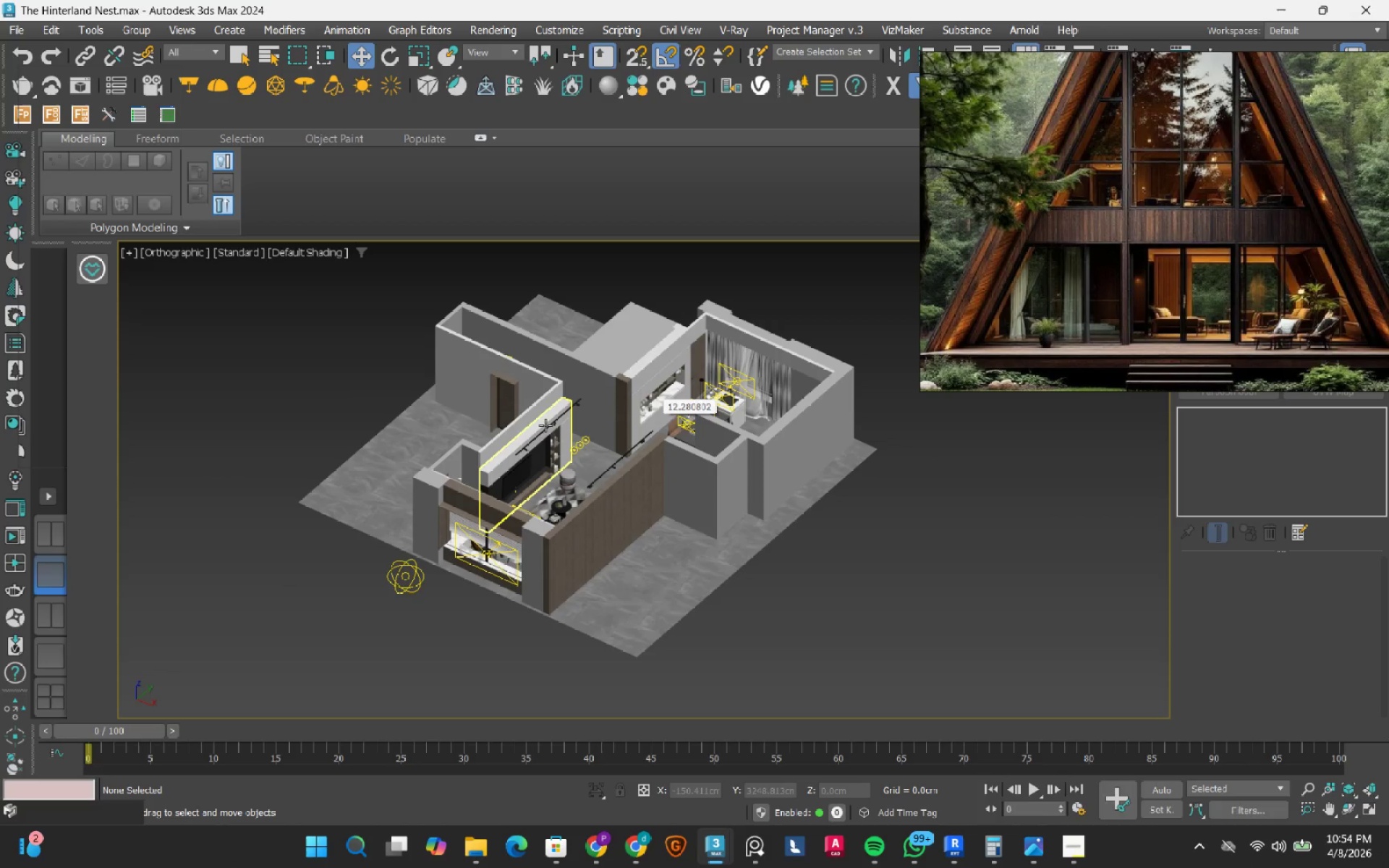 
hold_key(key=AltRight, duration=1.5)
 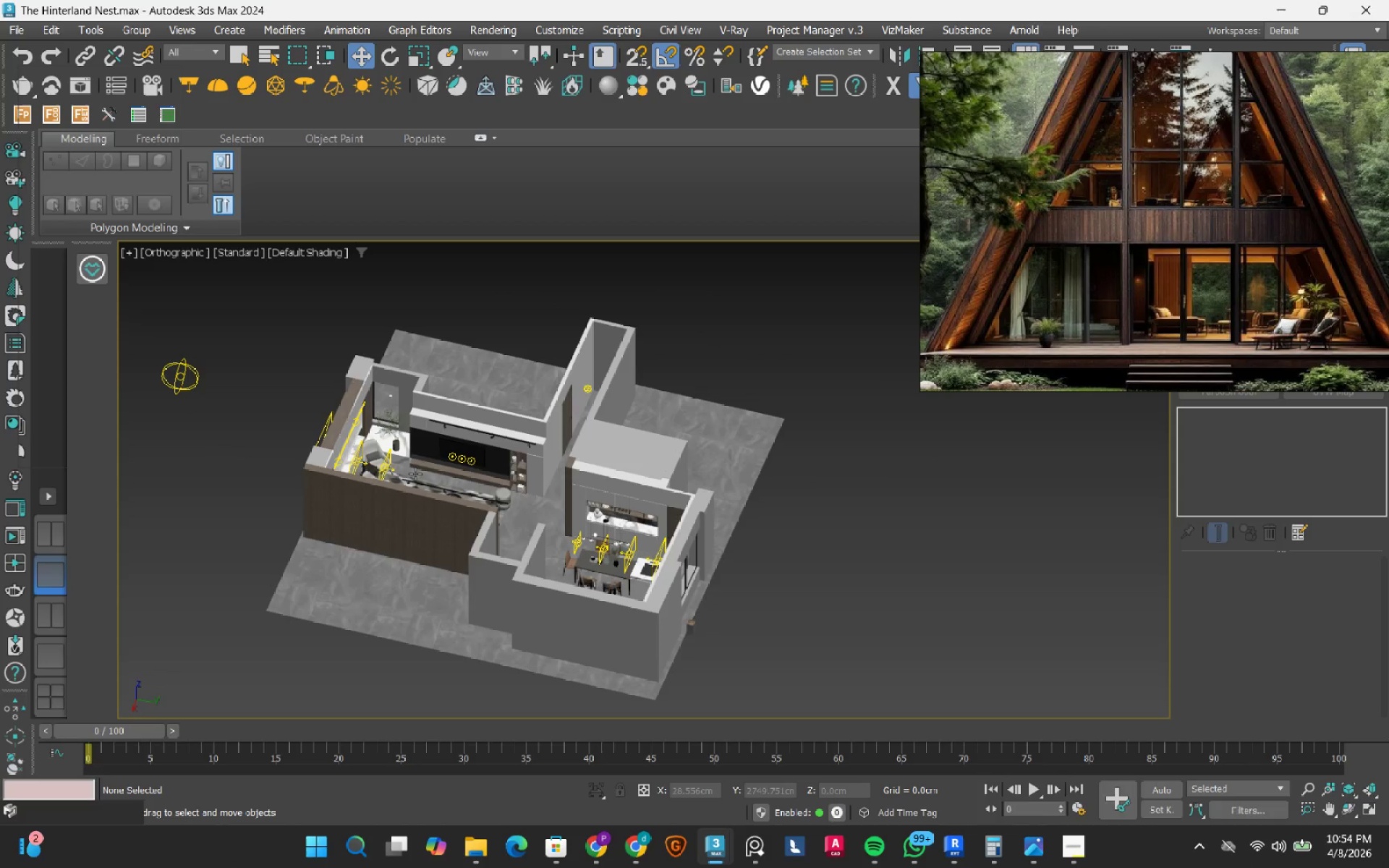 
hold_key(key=AltRight, duration=1.5)
 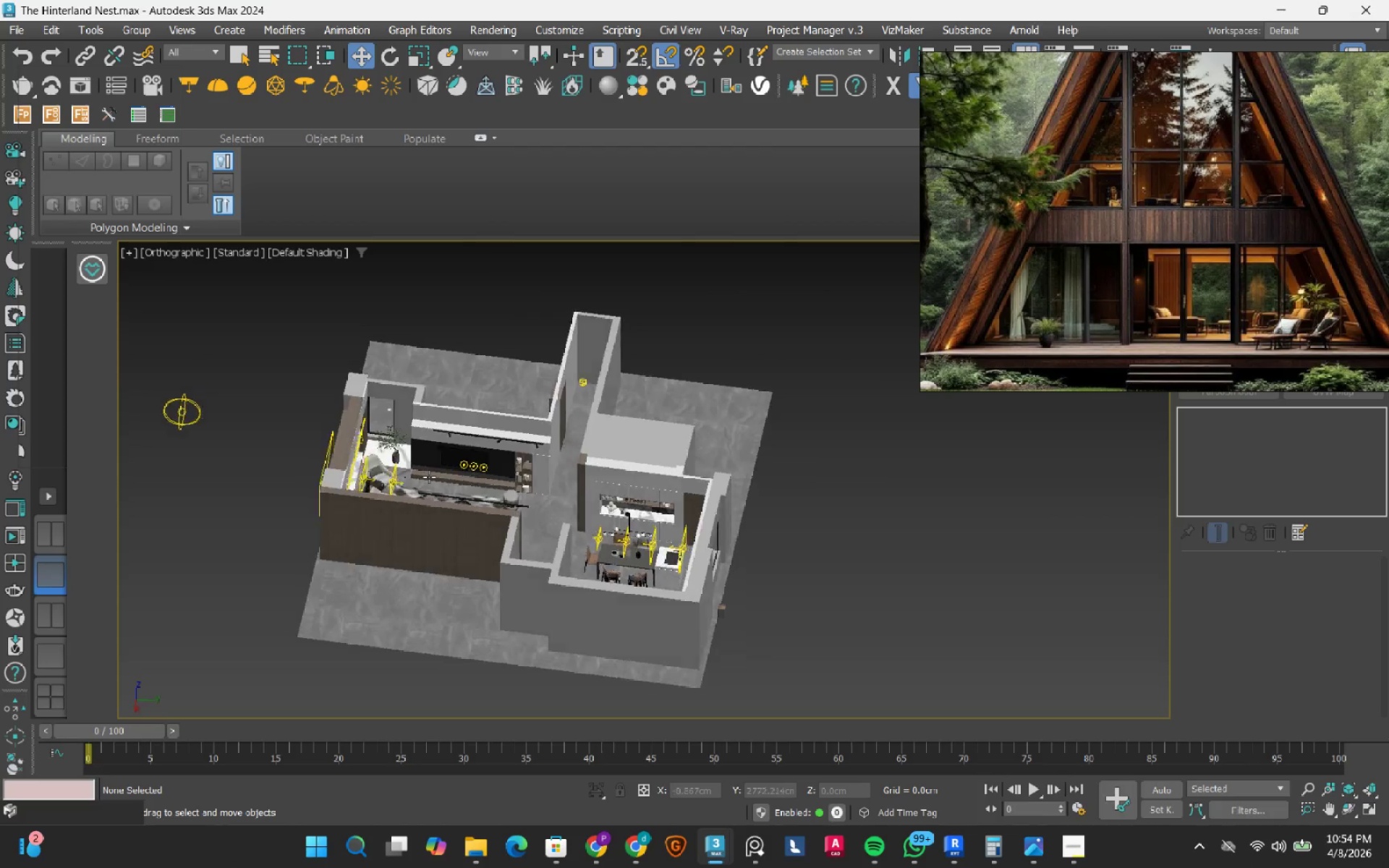 
hold_key(key=AltRight, duration=1.52)
 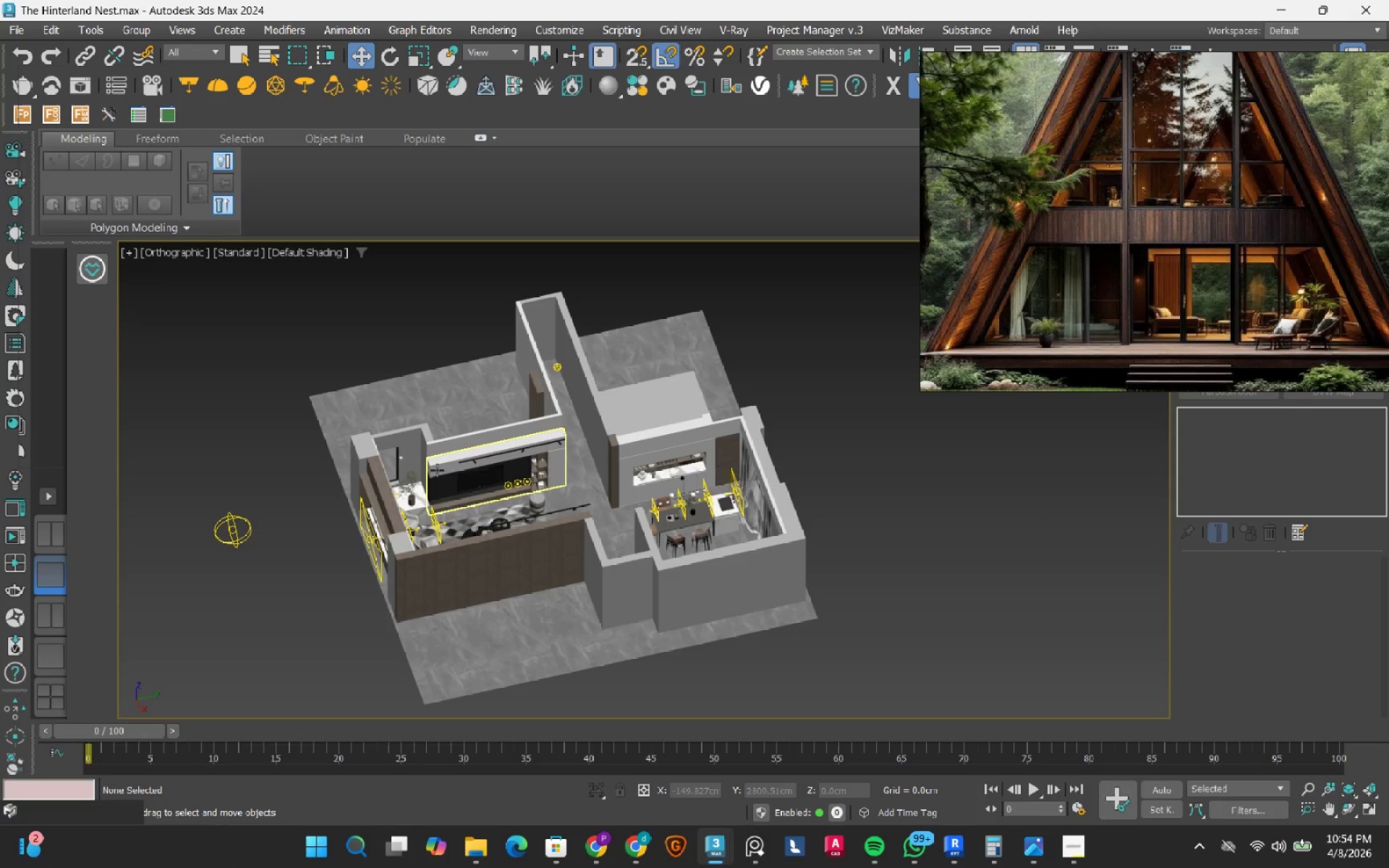 
key(Alt+AltRight)
 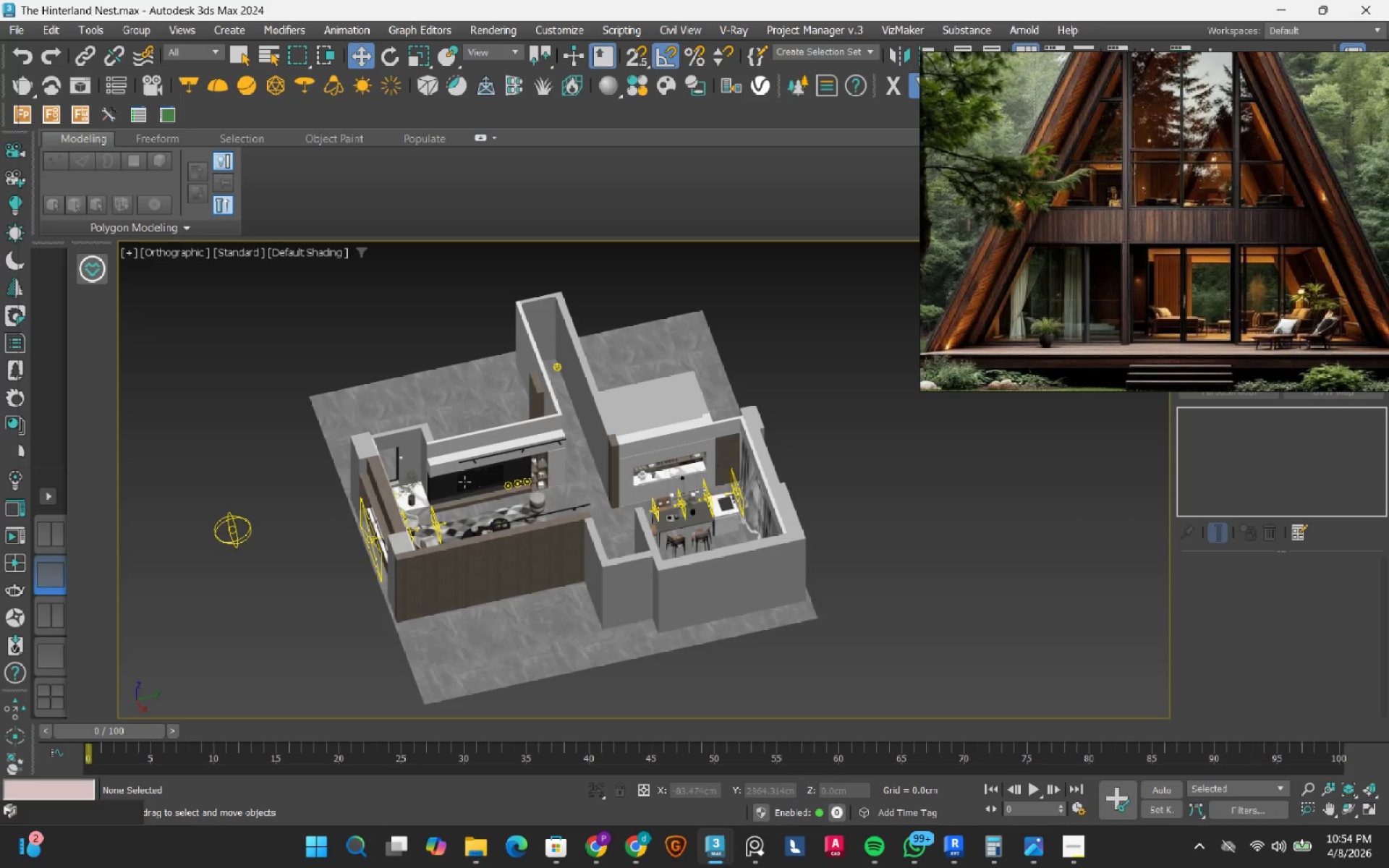 
key(Alt+AltRight)
 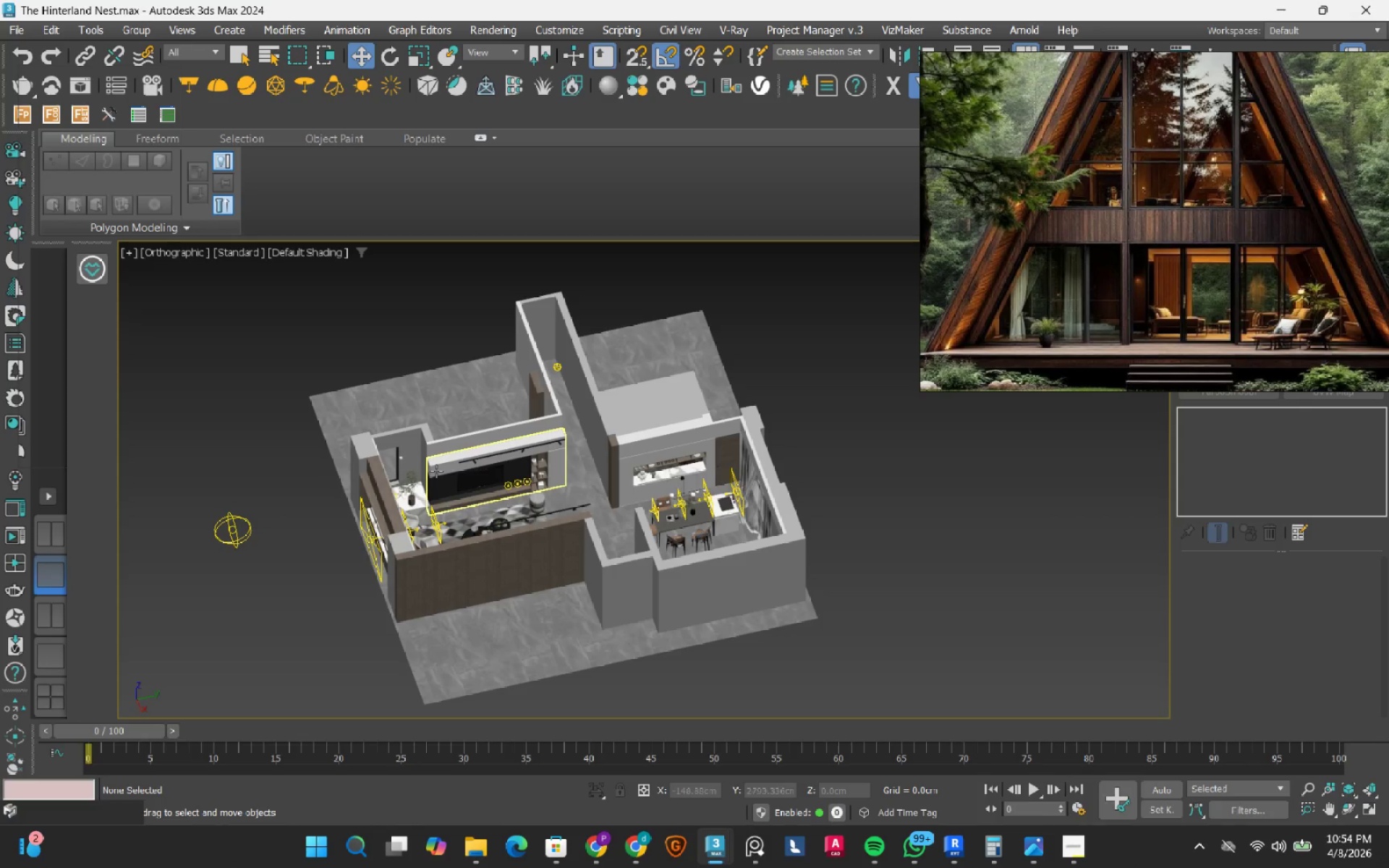 
left_click([436, 471])
 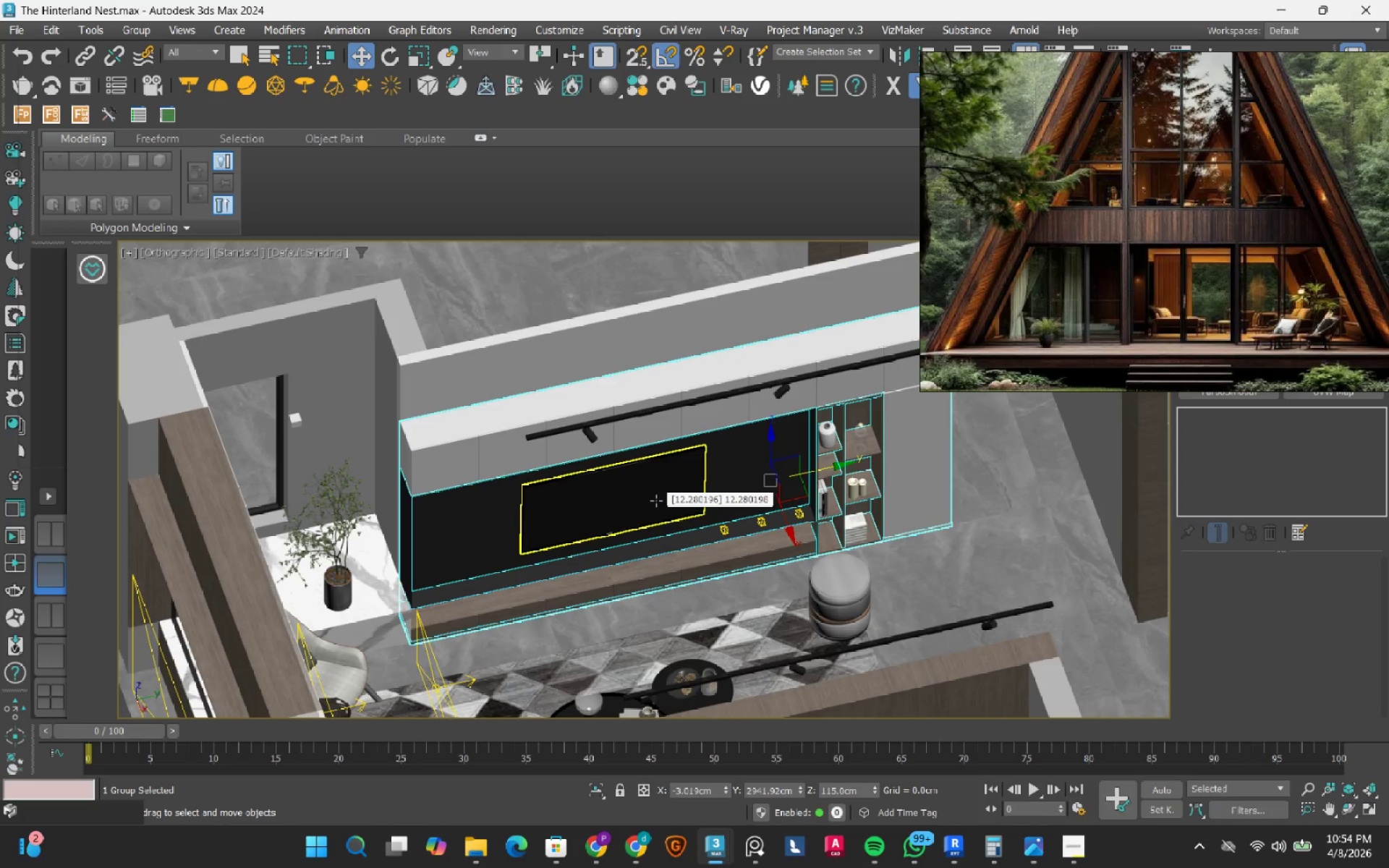 
scroll: coordinate [436, 471], scroll_direction: up, amount: 4.0
 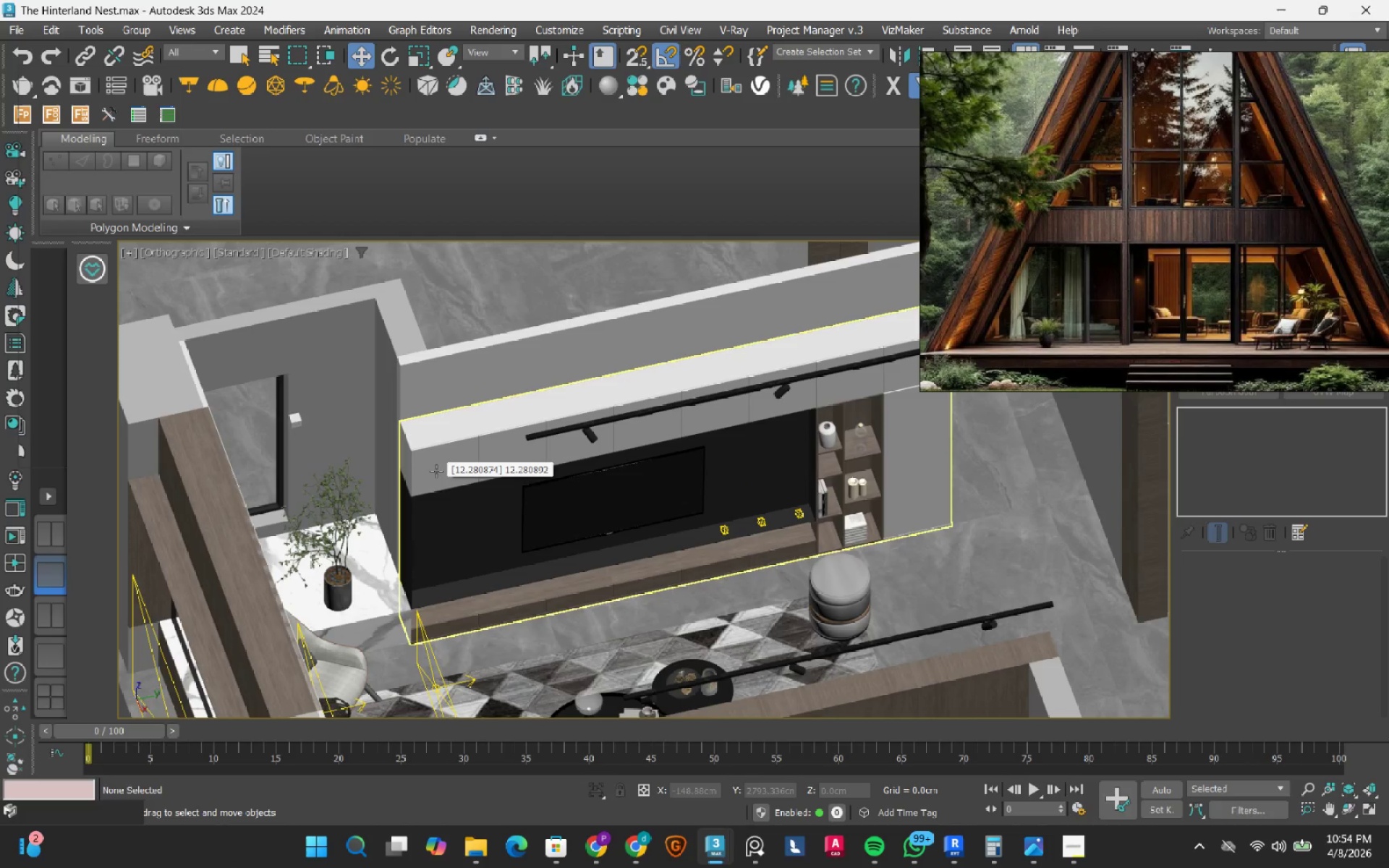 
hold_key(key=ControlRight, duration=0.47)
left_click([656, 501])
 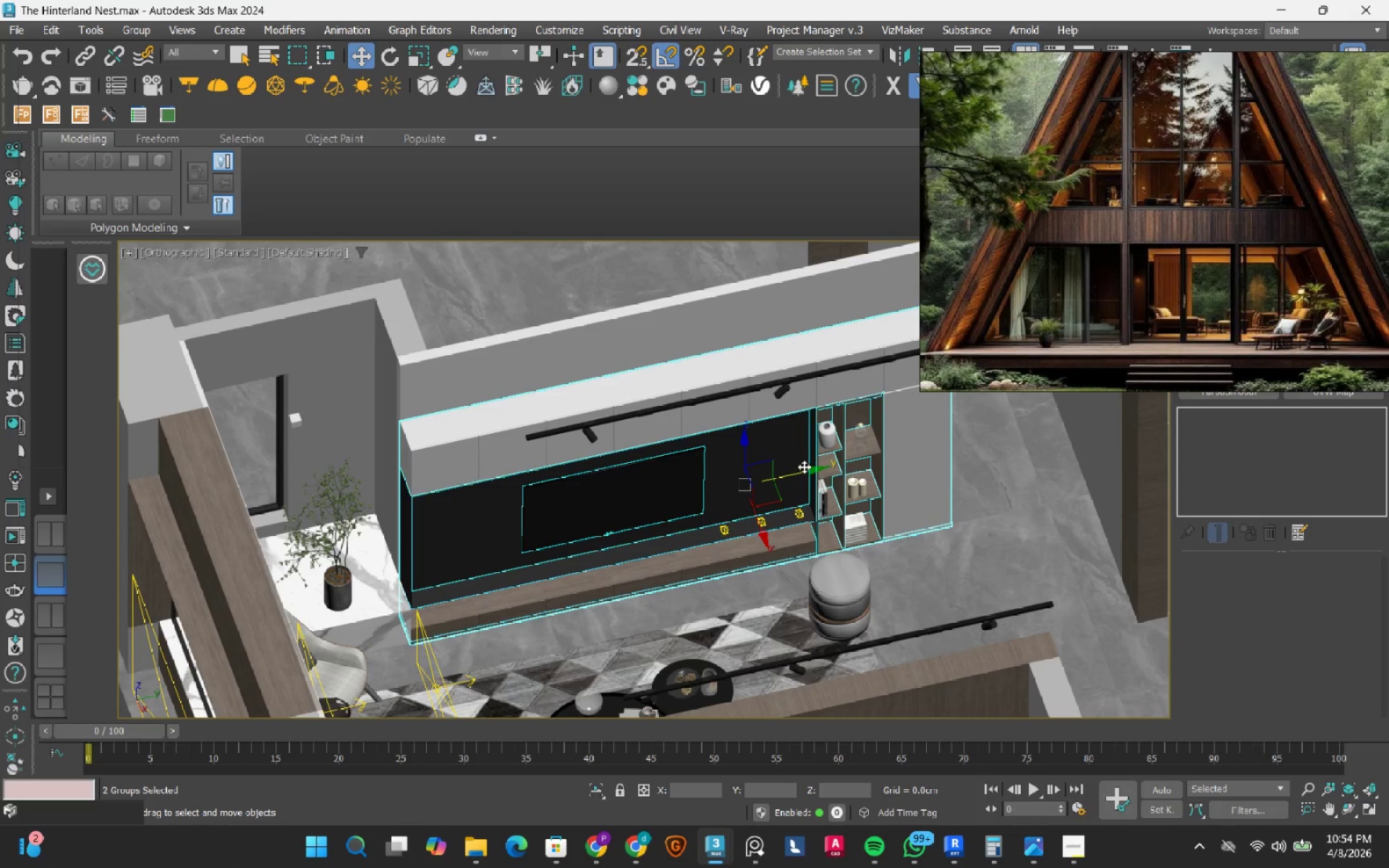 
left_click_drag(start_coordinate=[799, 473], to_coordinate=[1147, 469])
 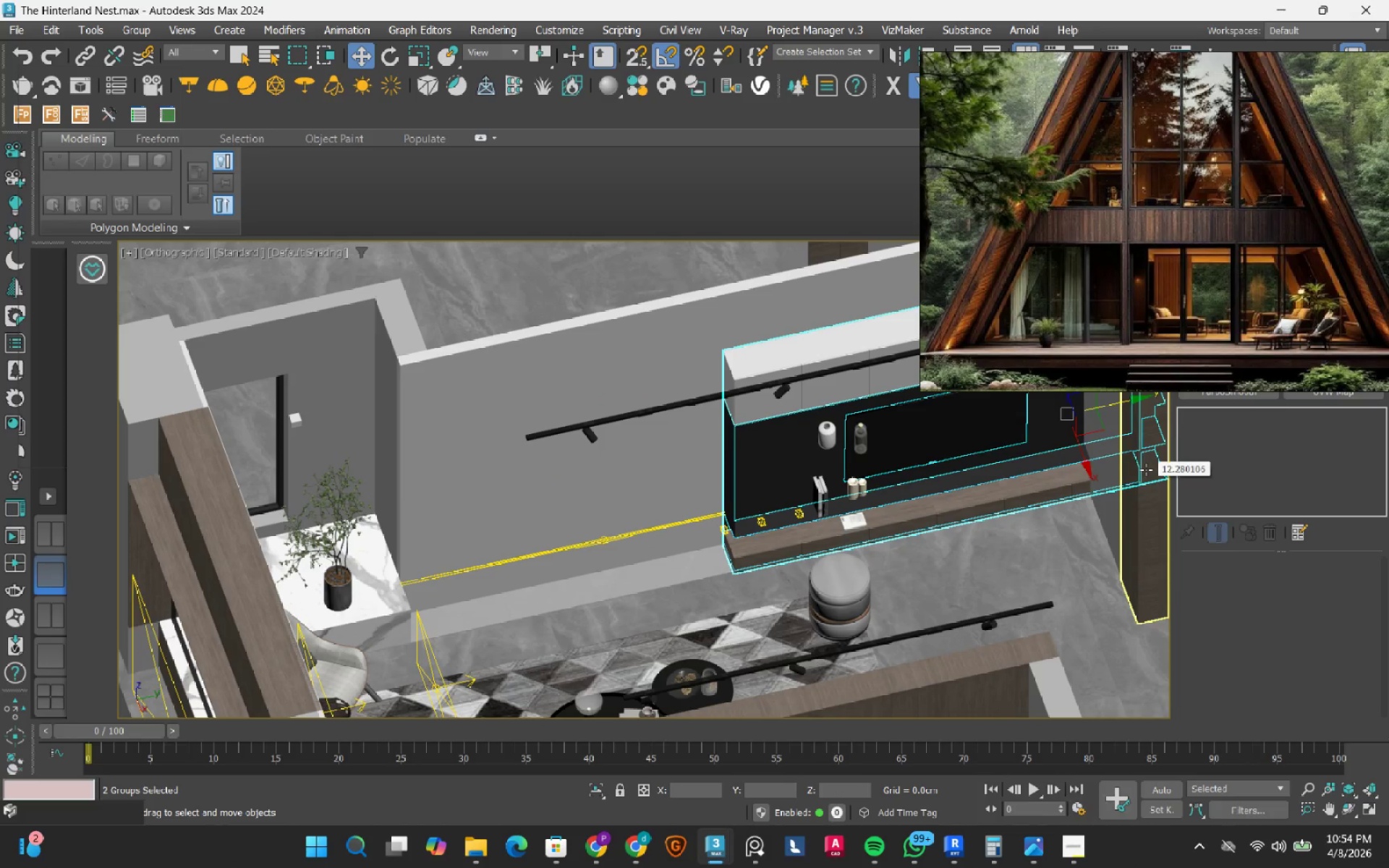 
key(Control+ControlLeft)
 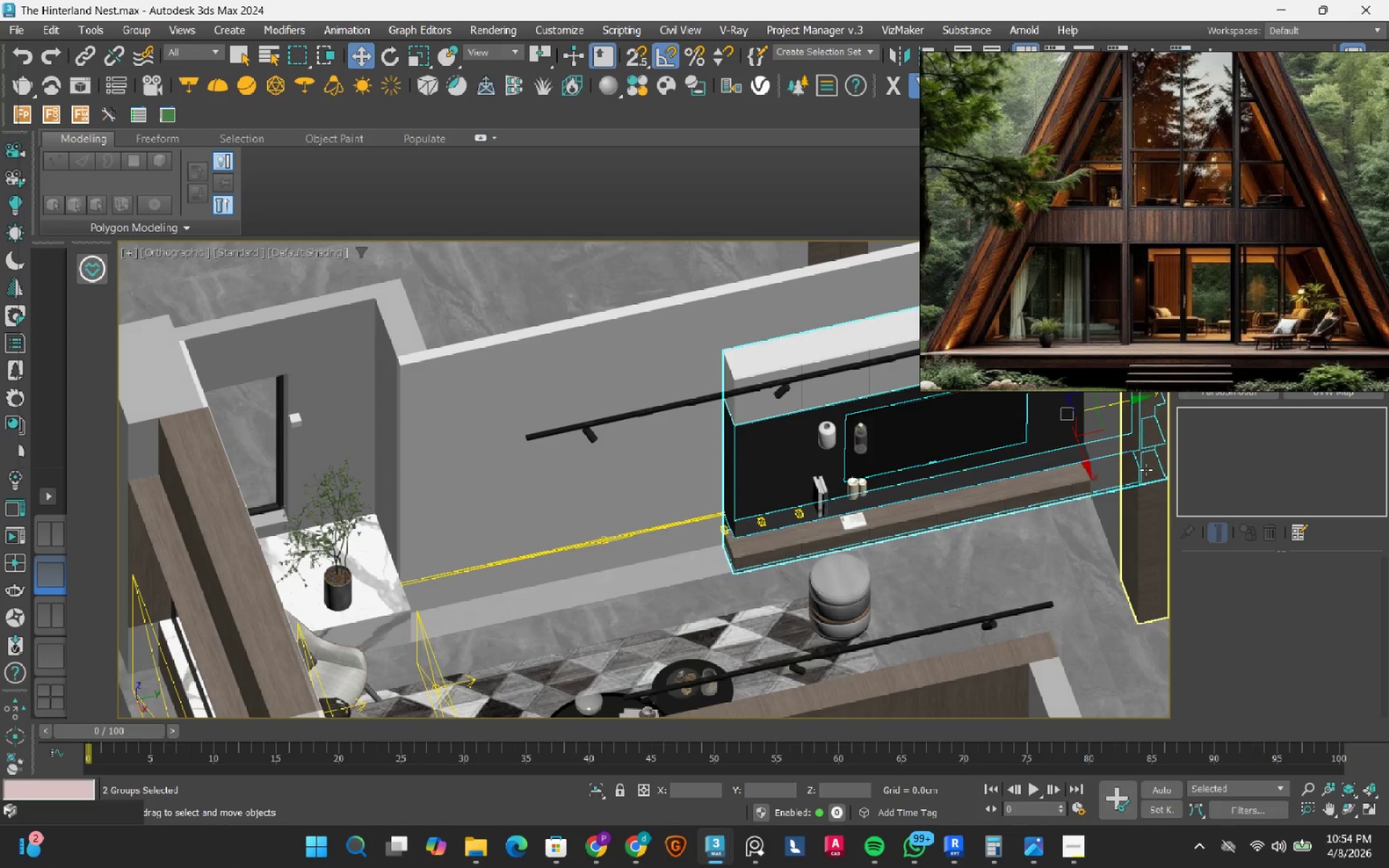 
key(Control+Z)
 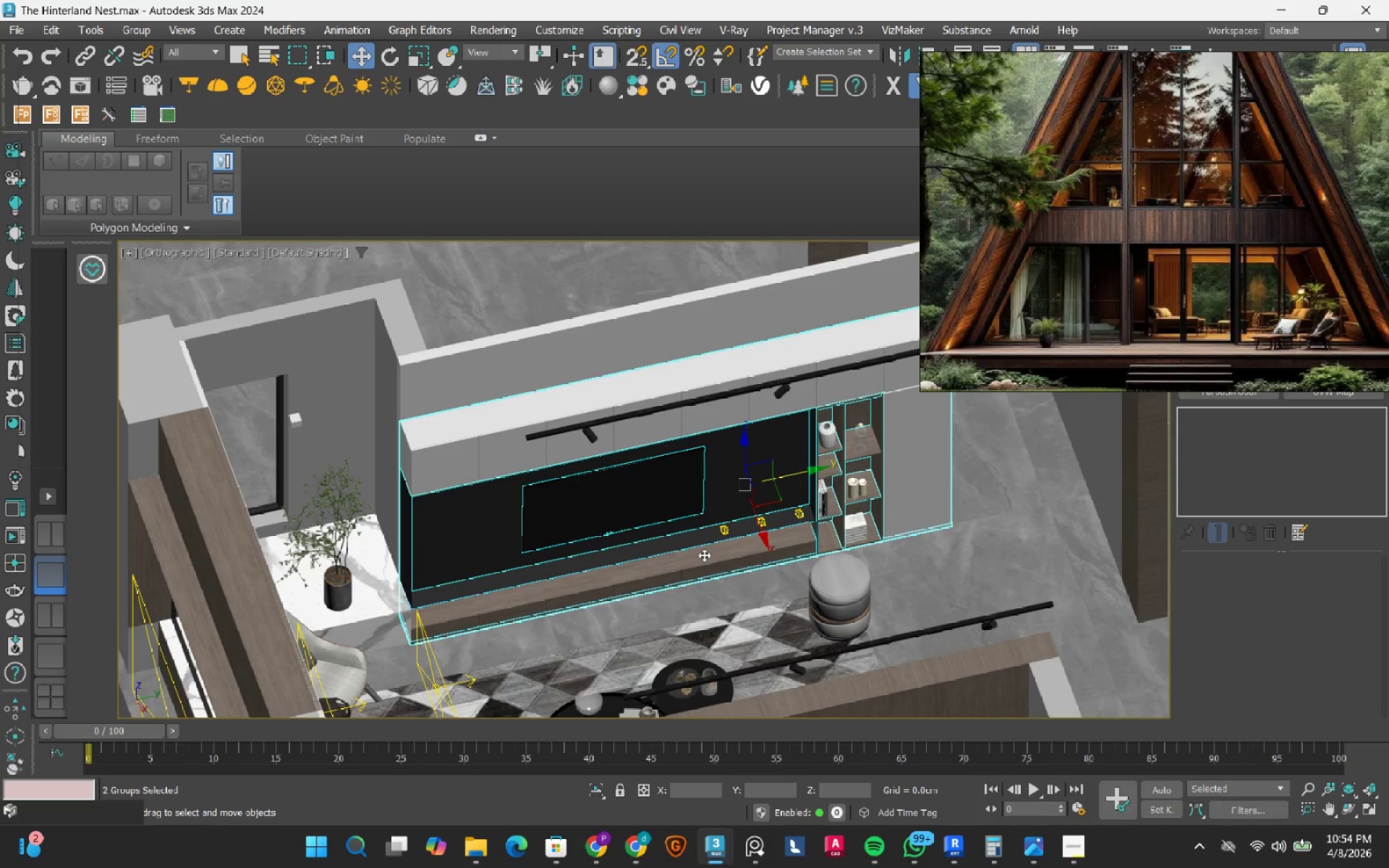 
hold_key(key=AltLeft, duration=0.62)
 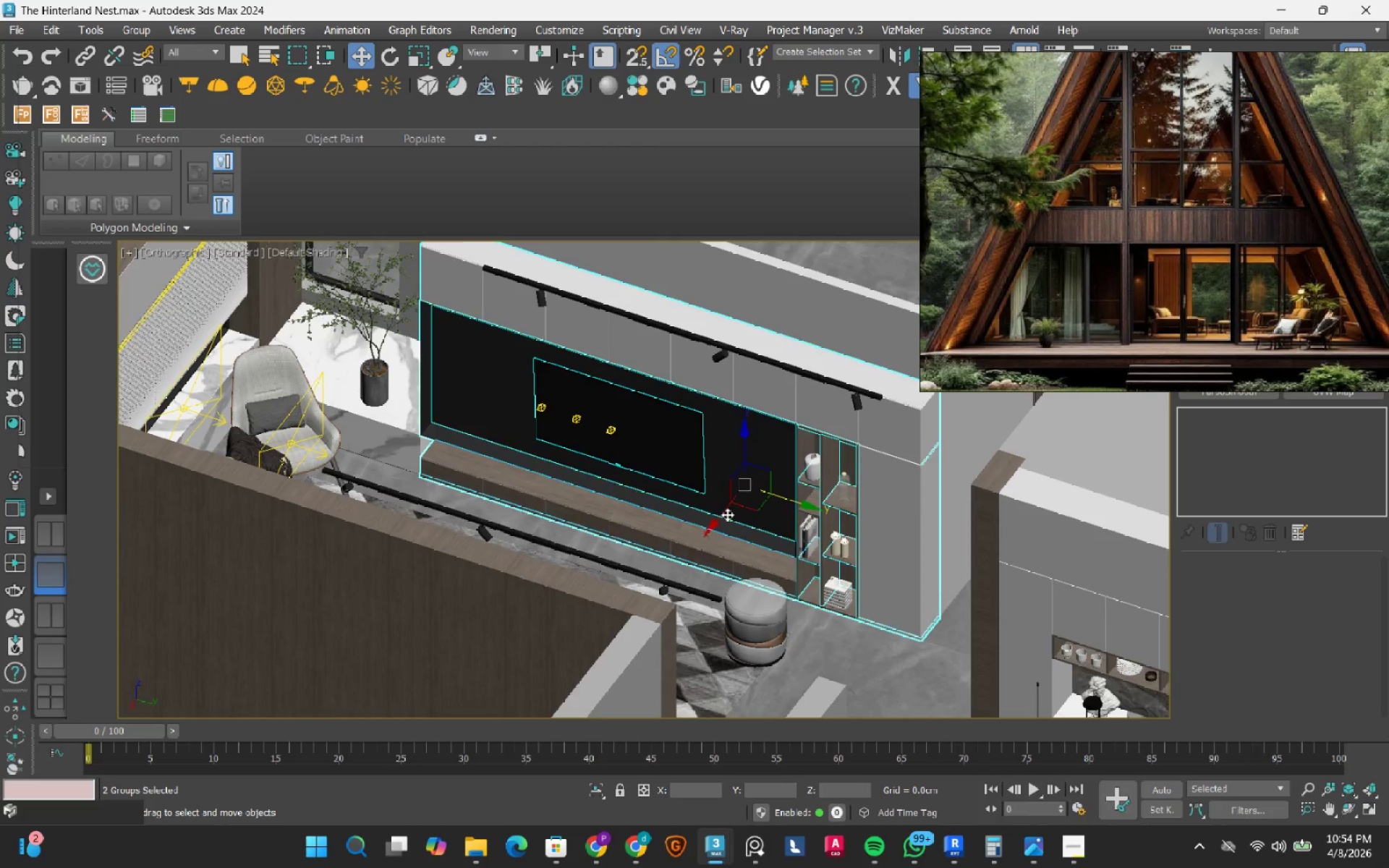 
hold_key(key=AltLeft, duration=1.52)
 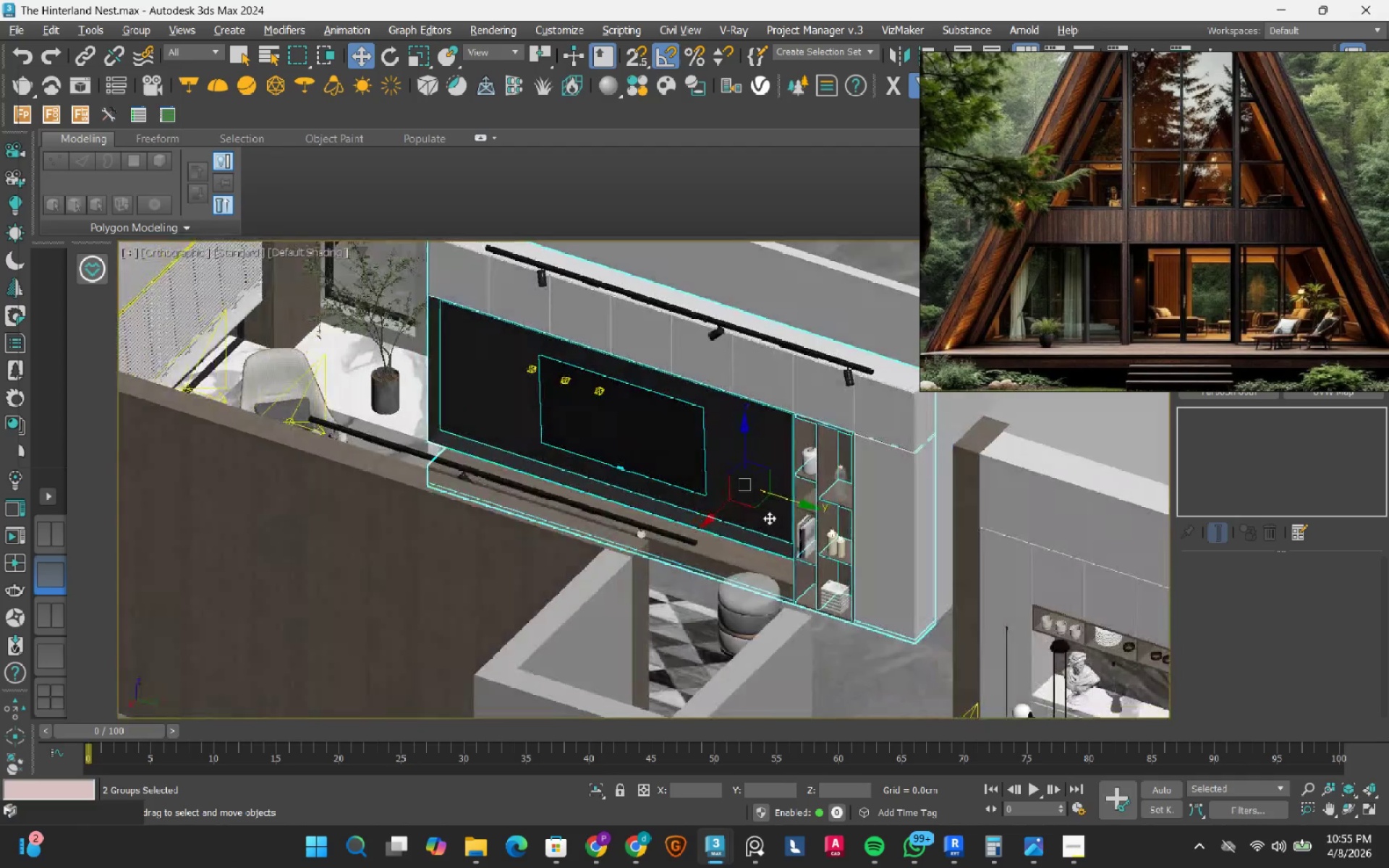 
hold_key(key=AltLeft, duration=0.88)
 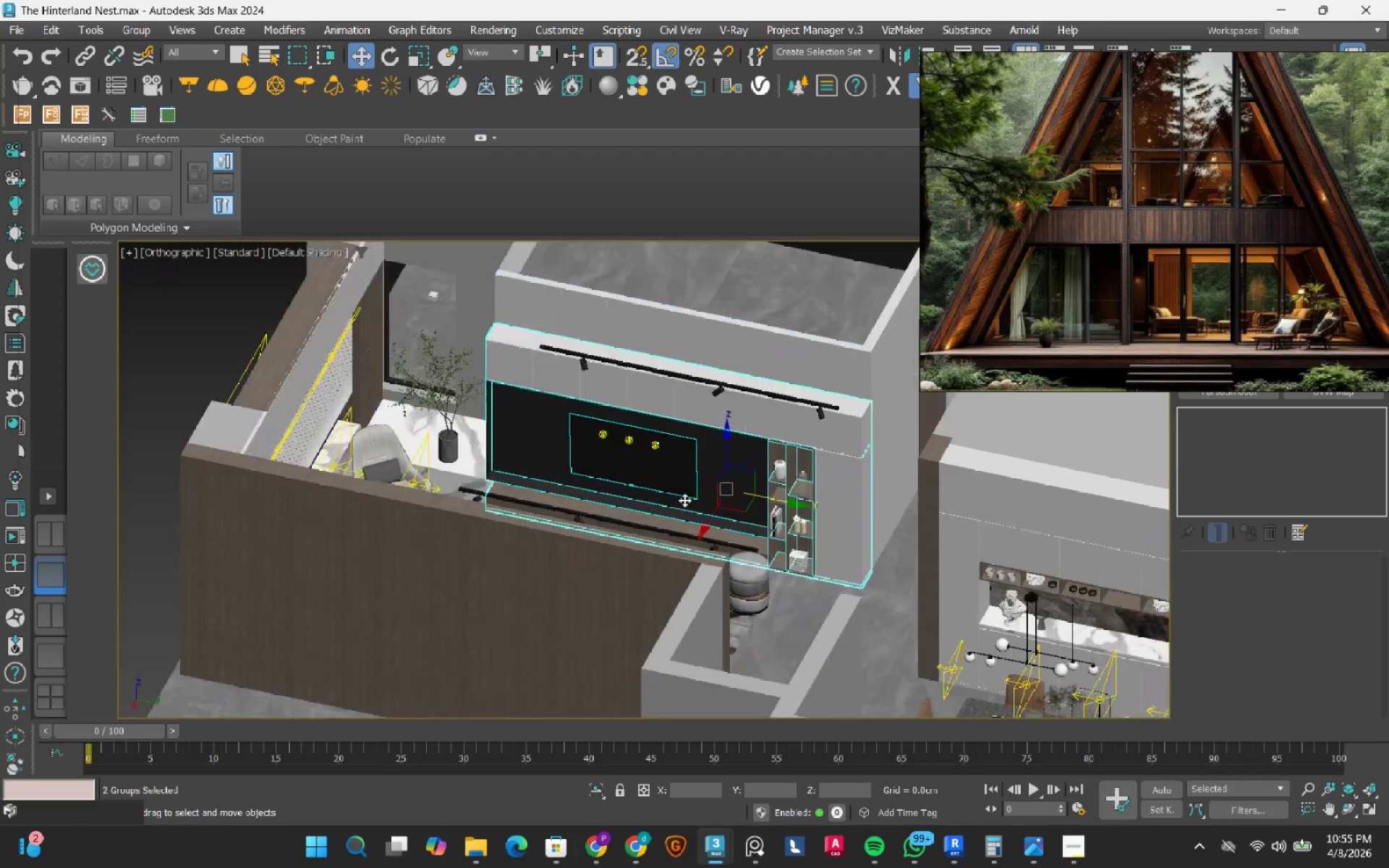 
hold_key(key=AltLeft, duration=0.92)
 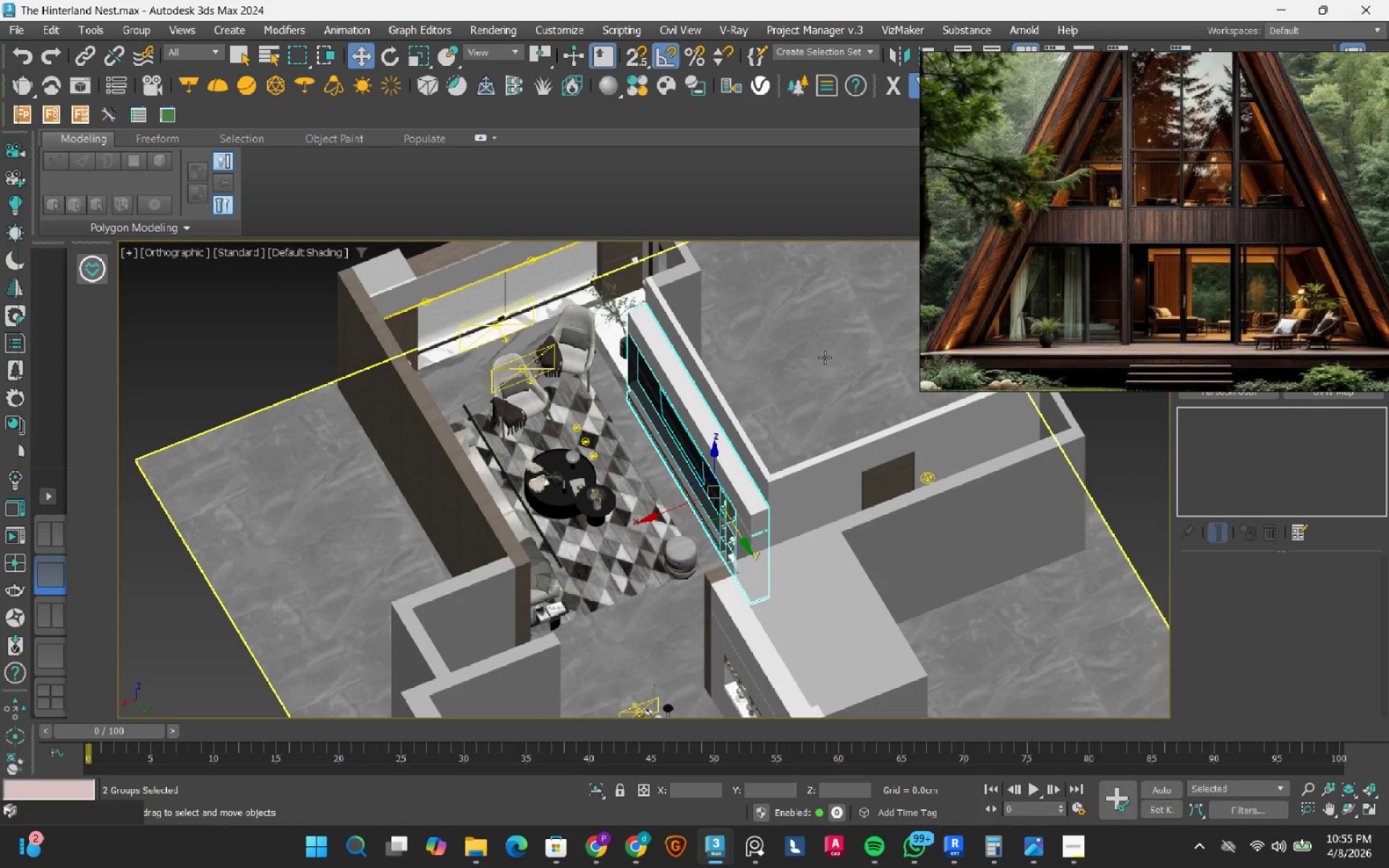 
scroll: coordinate [684, 500], scroll_direction: down, amount: 2.0
 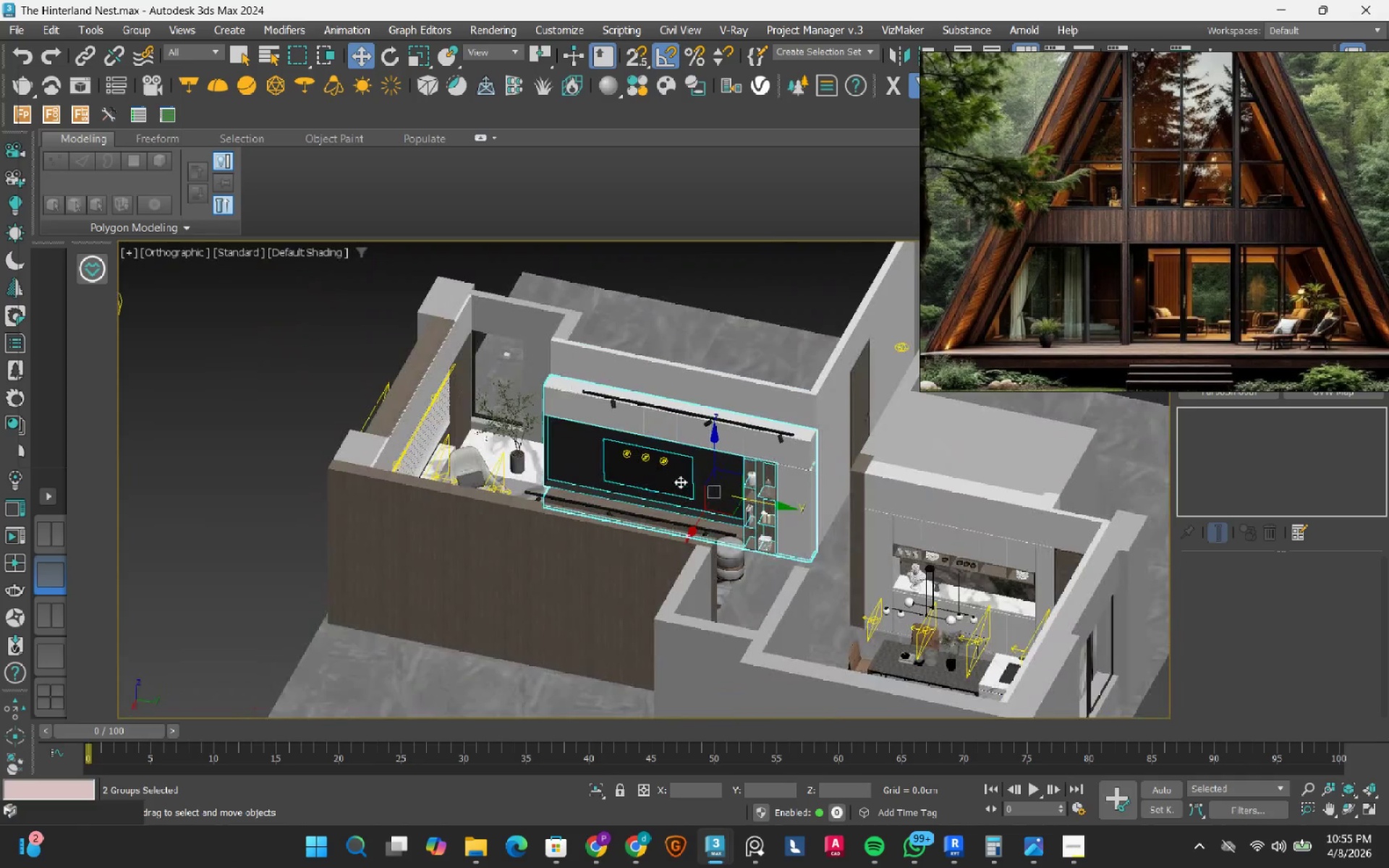 
left_click([825, 357])
 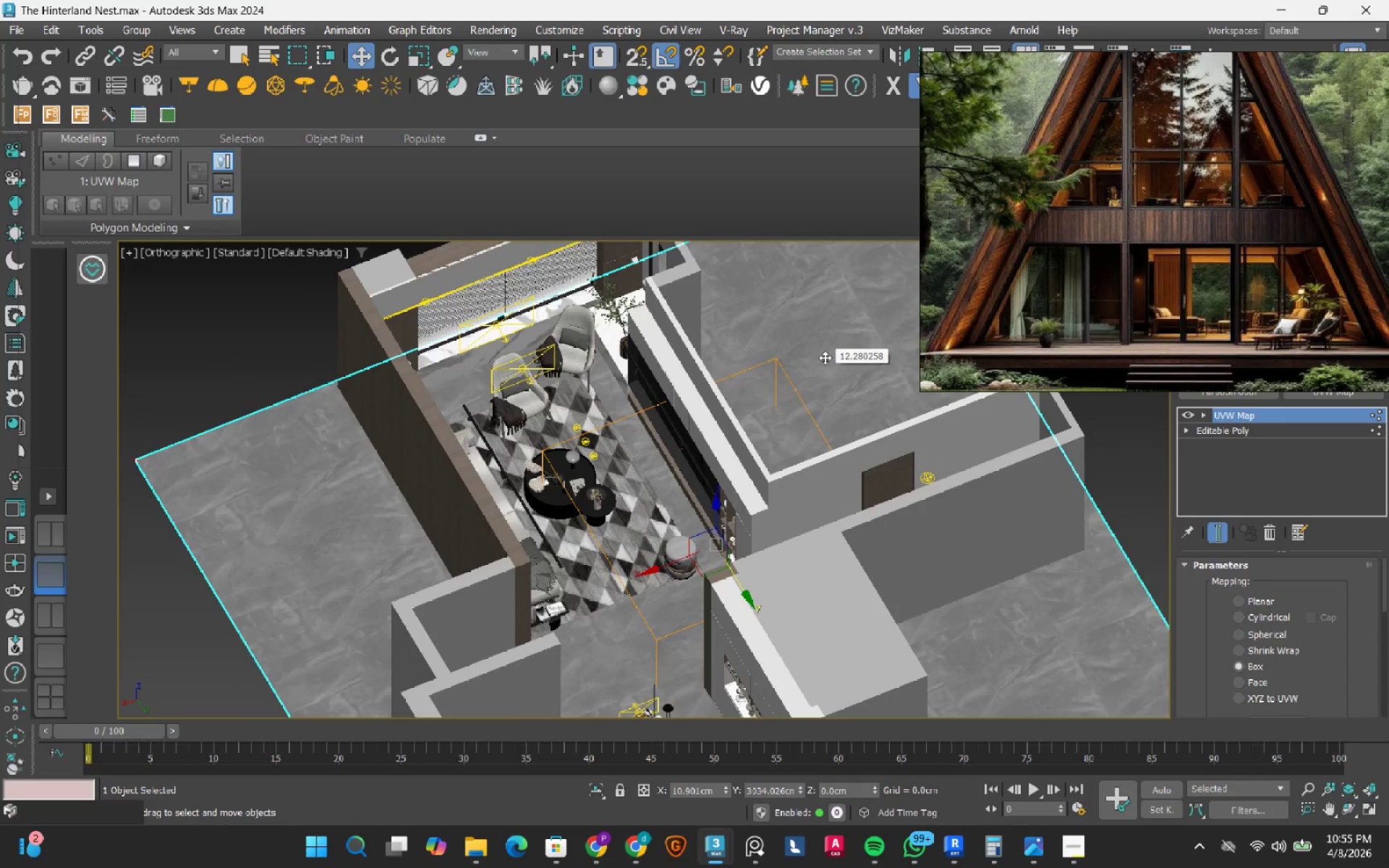 
key(Delete)
 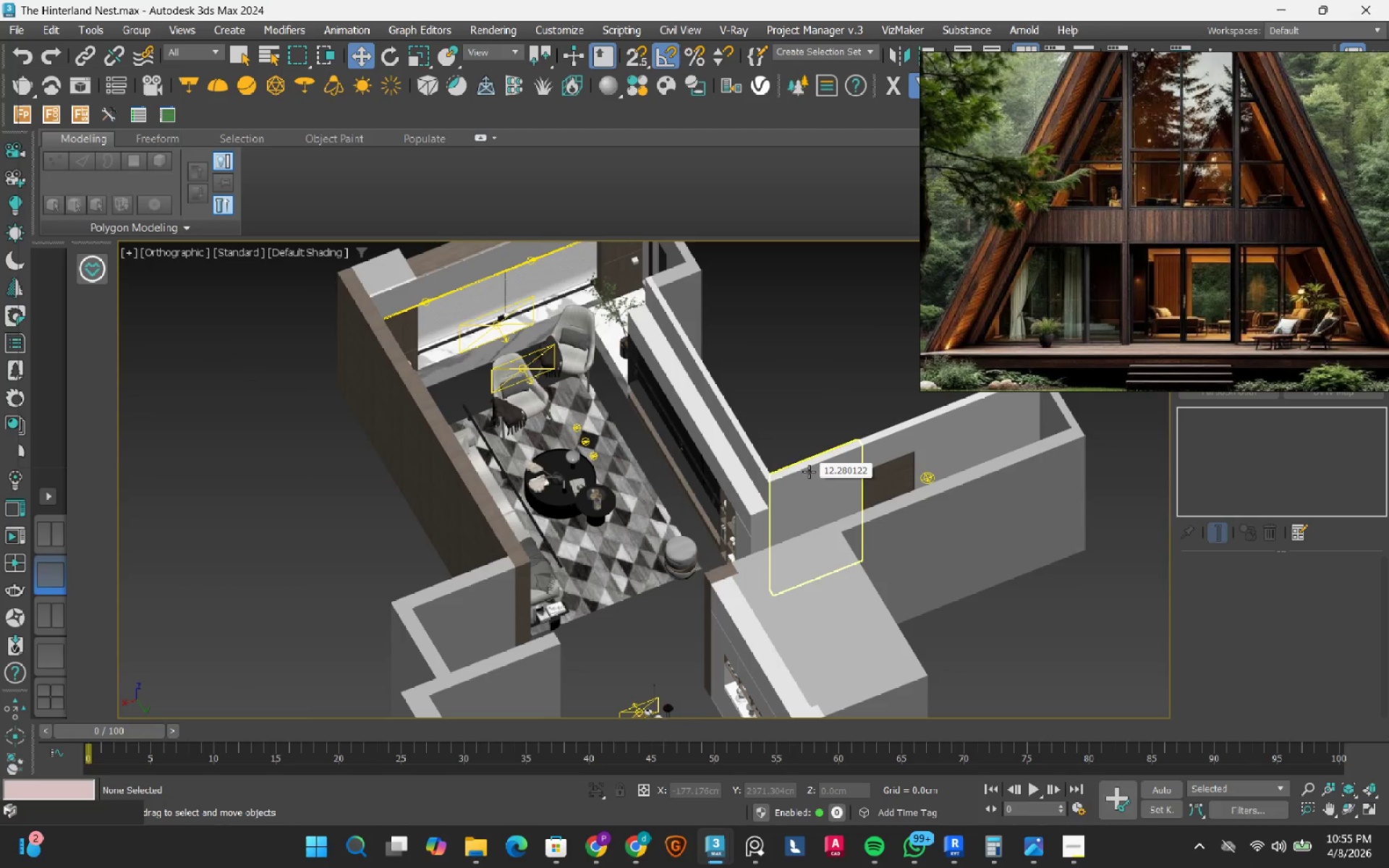 
hold_key(key=AltRight, duration=1.5)
 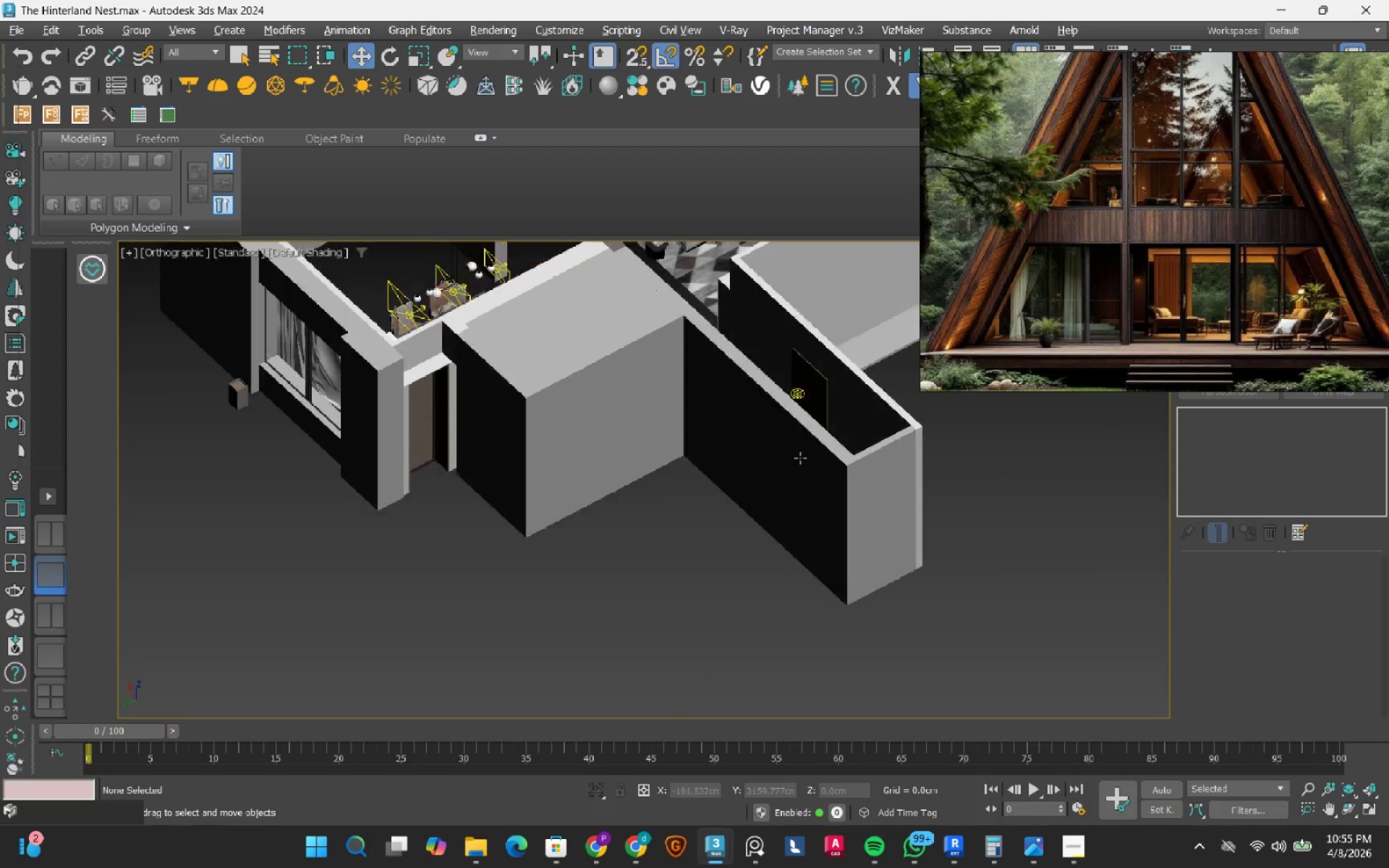 
hold_key(key=AltRight, duration=1.05)
 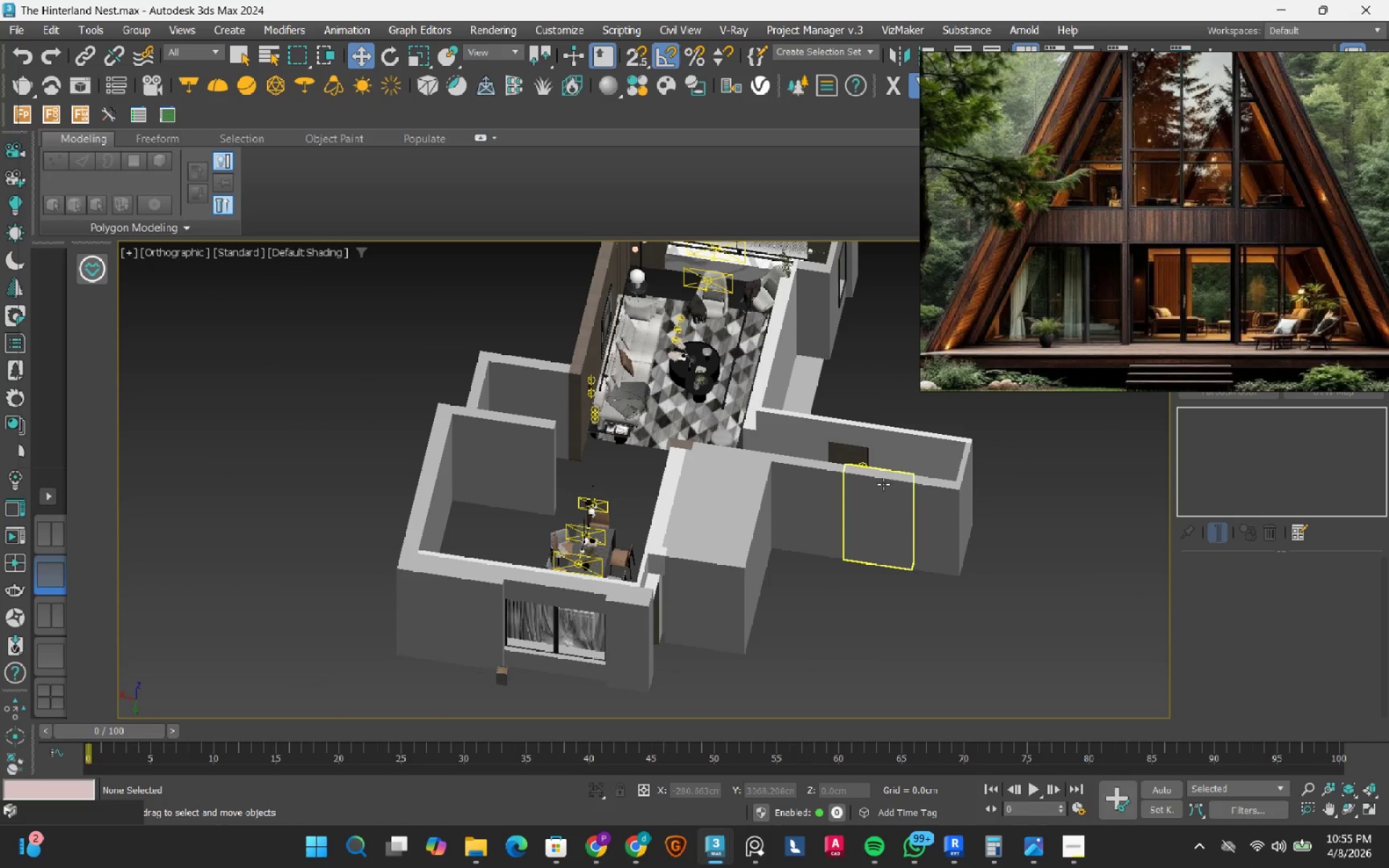 
hold_key(key=AltRight, duration=0.66)
 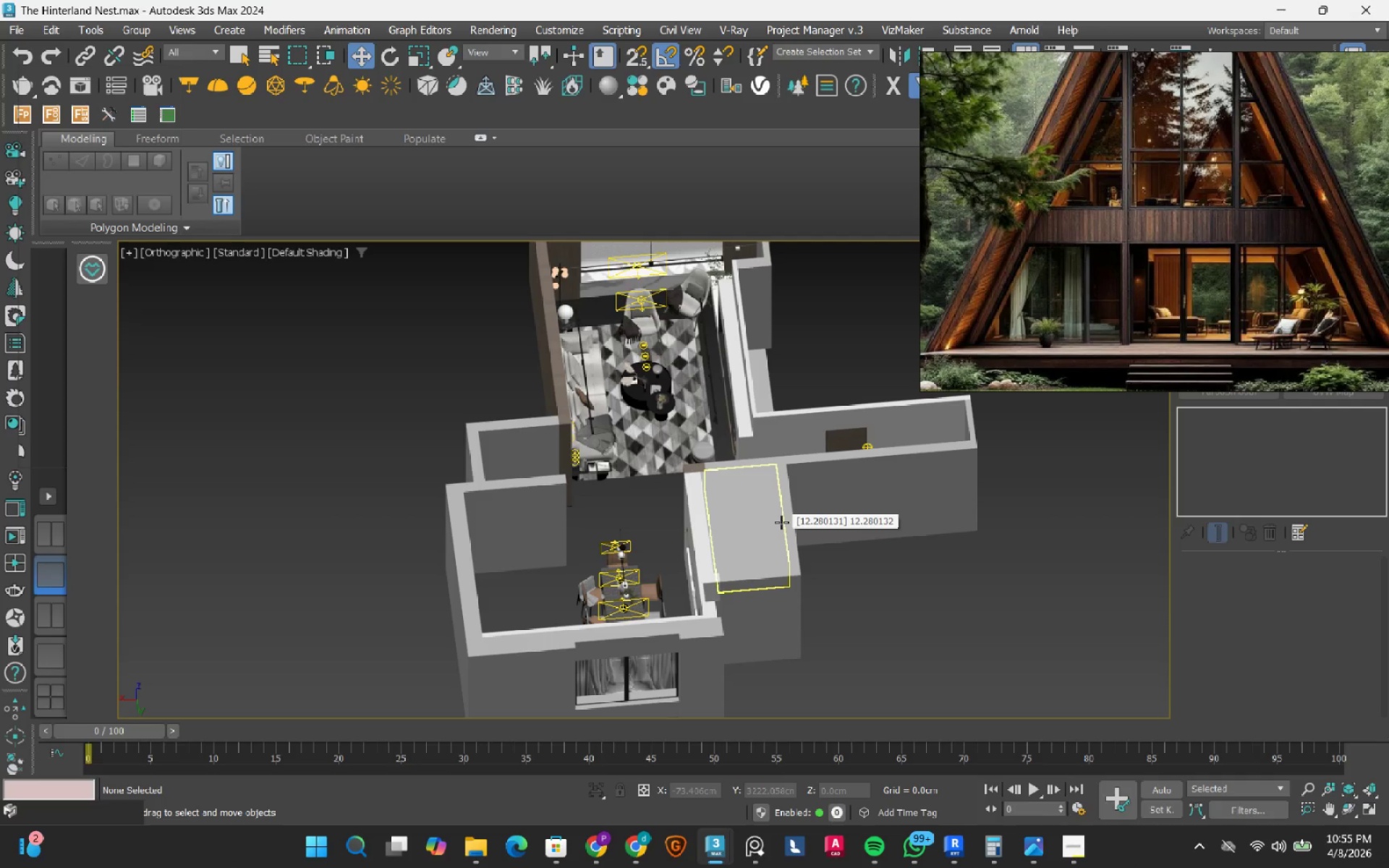 
scroll: coordinate [883, 484], scroll_direction: down, amount: 1.0
 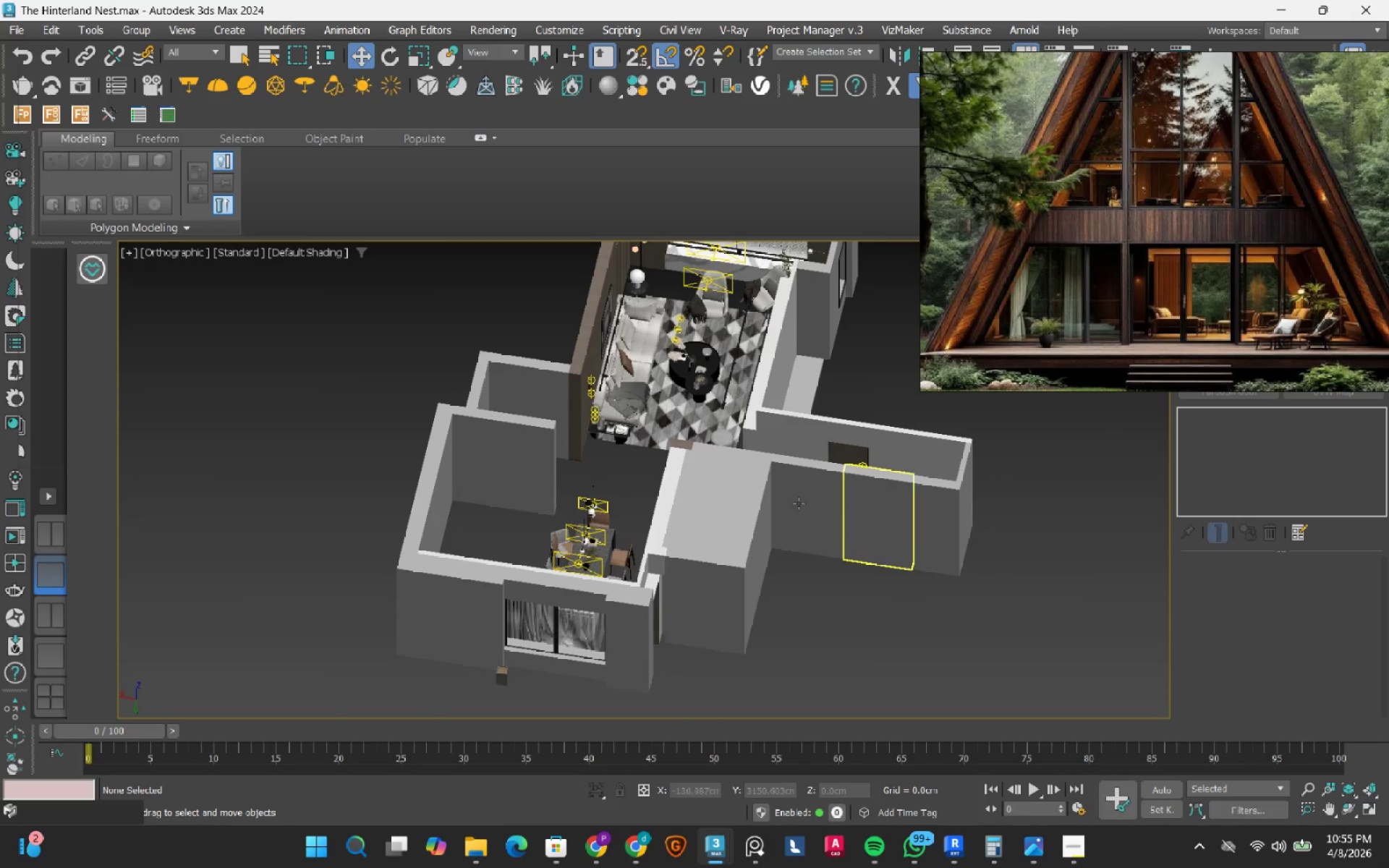 
left_click([781, 522])
 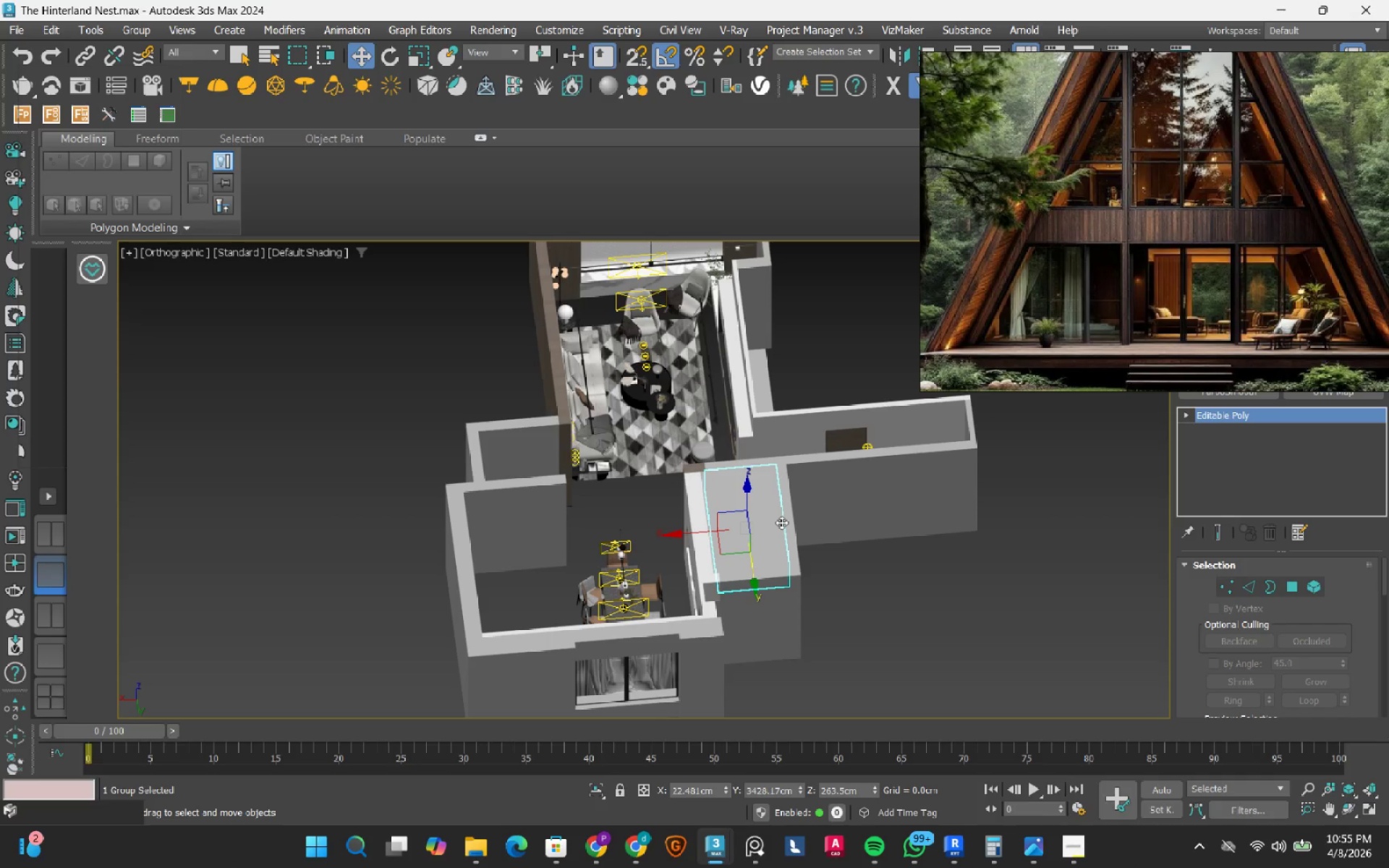 
key(Delete)
 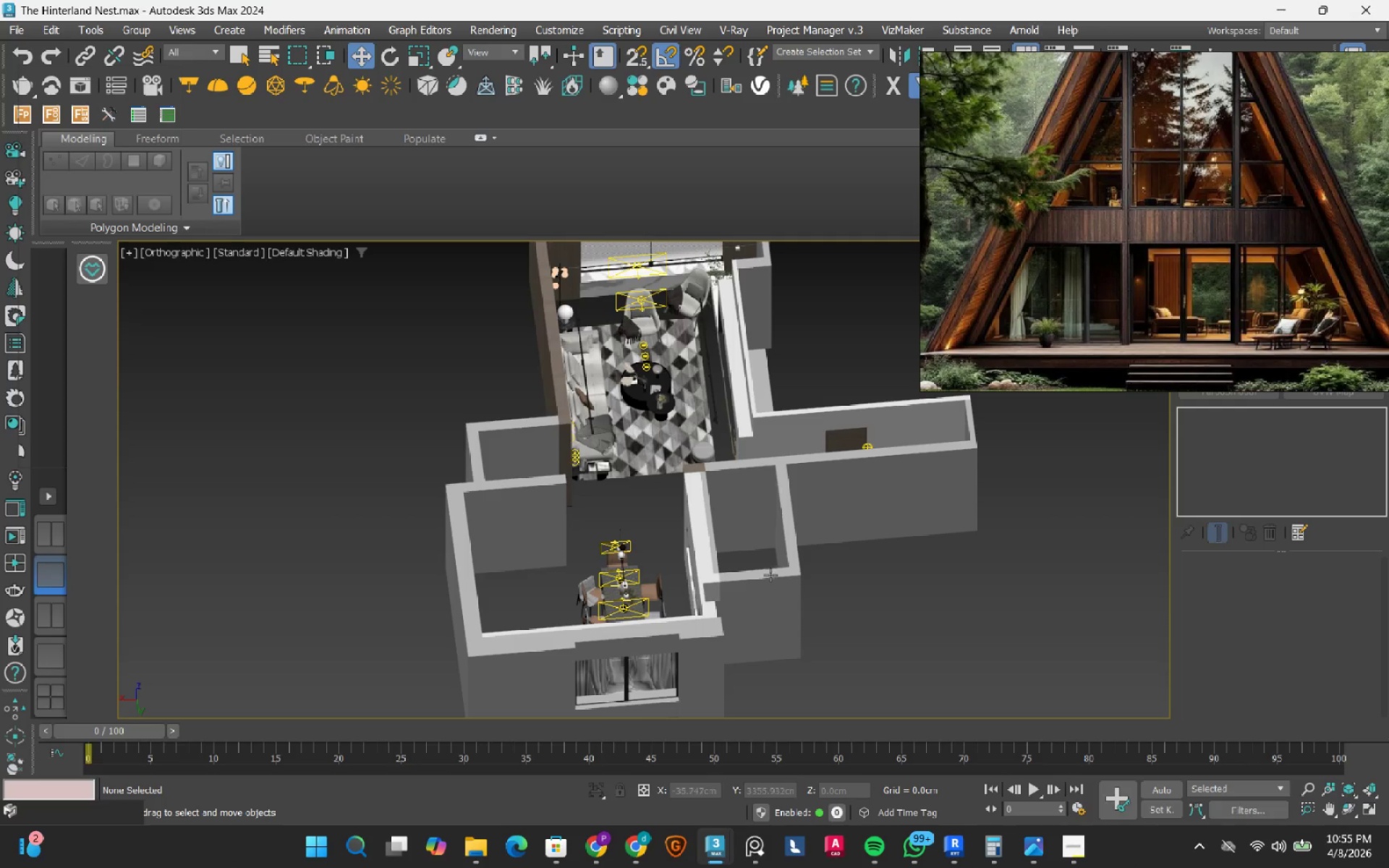 
left_click([770, 584])
 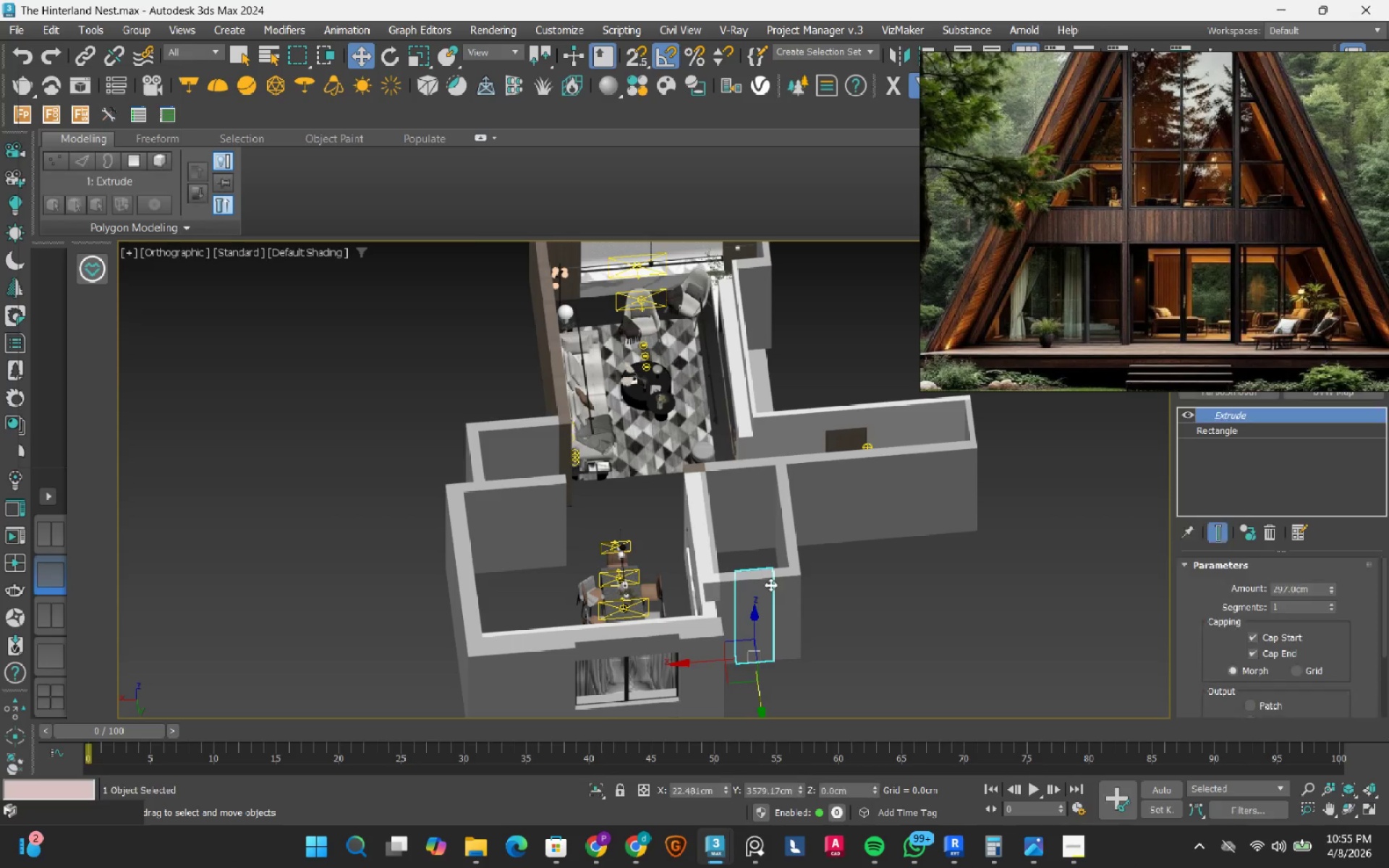 
key(Delete)
 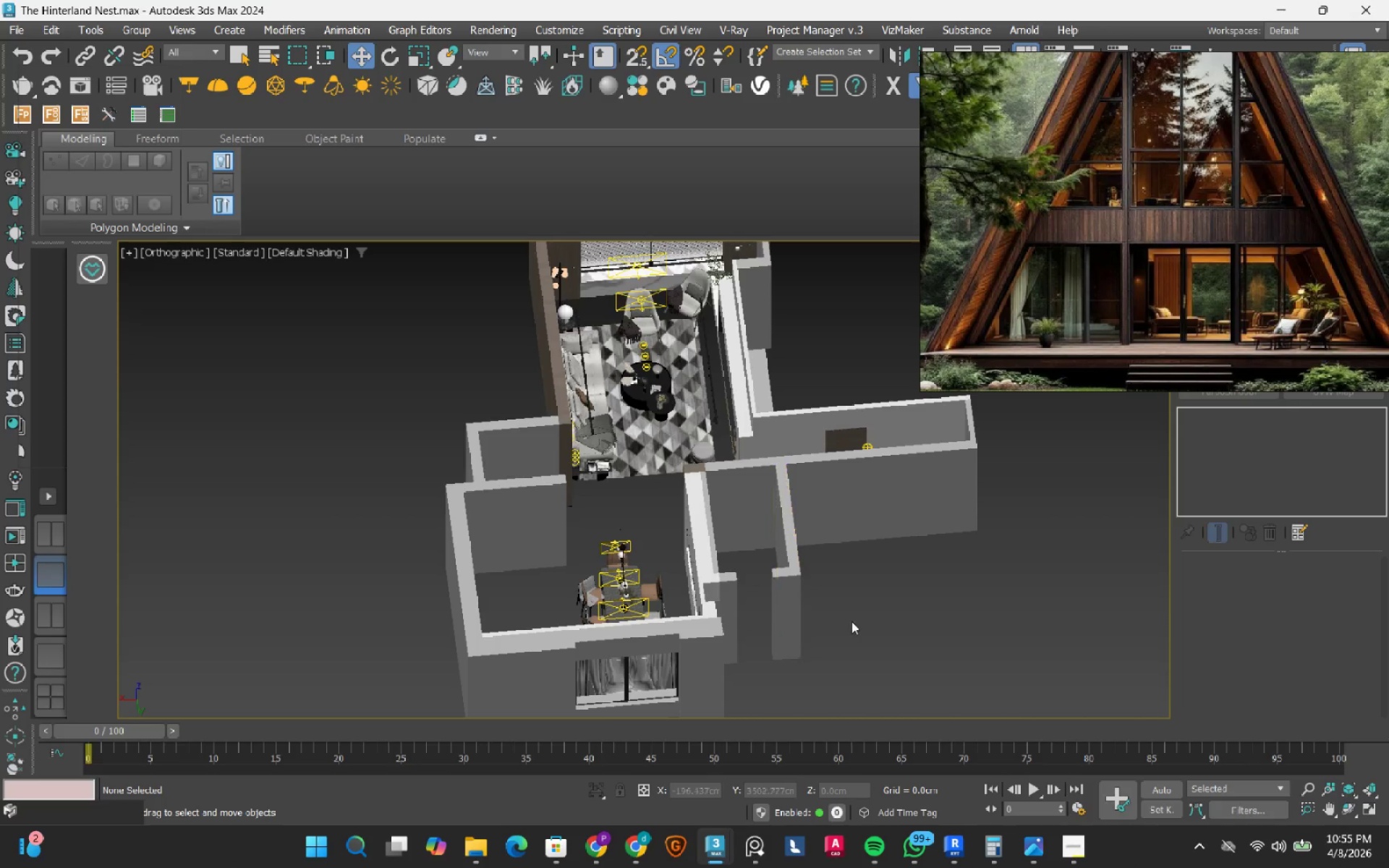 
left_click_drag(start_coordinate=[851, 621], to_coordinate=[783, 402])
 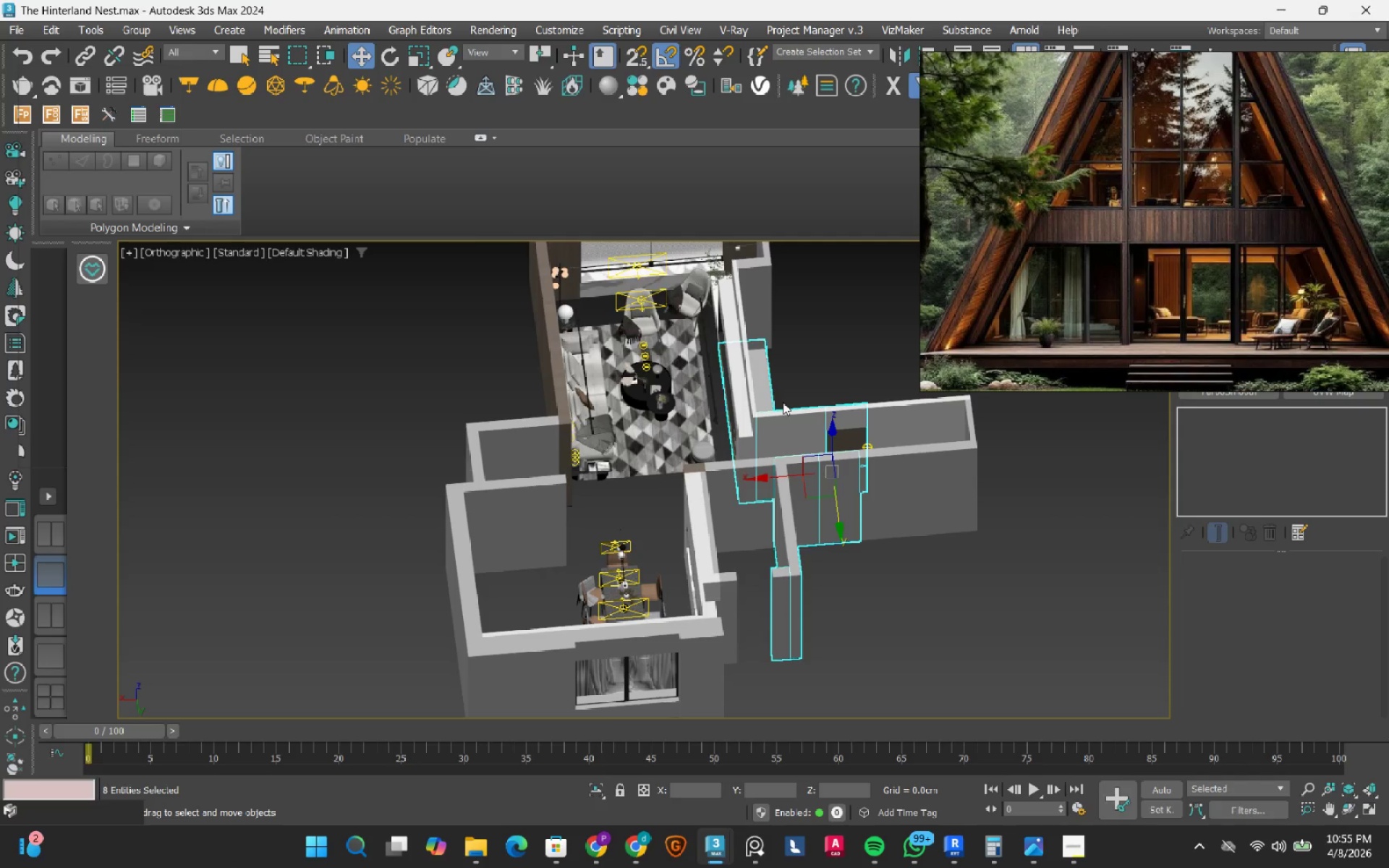 
key(Delete)
 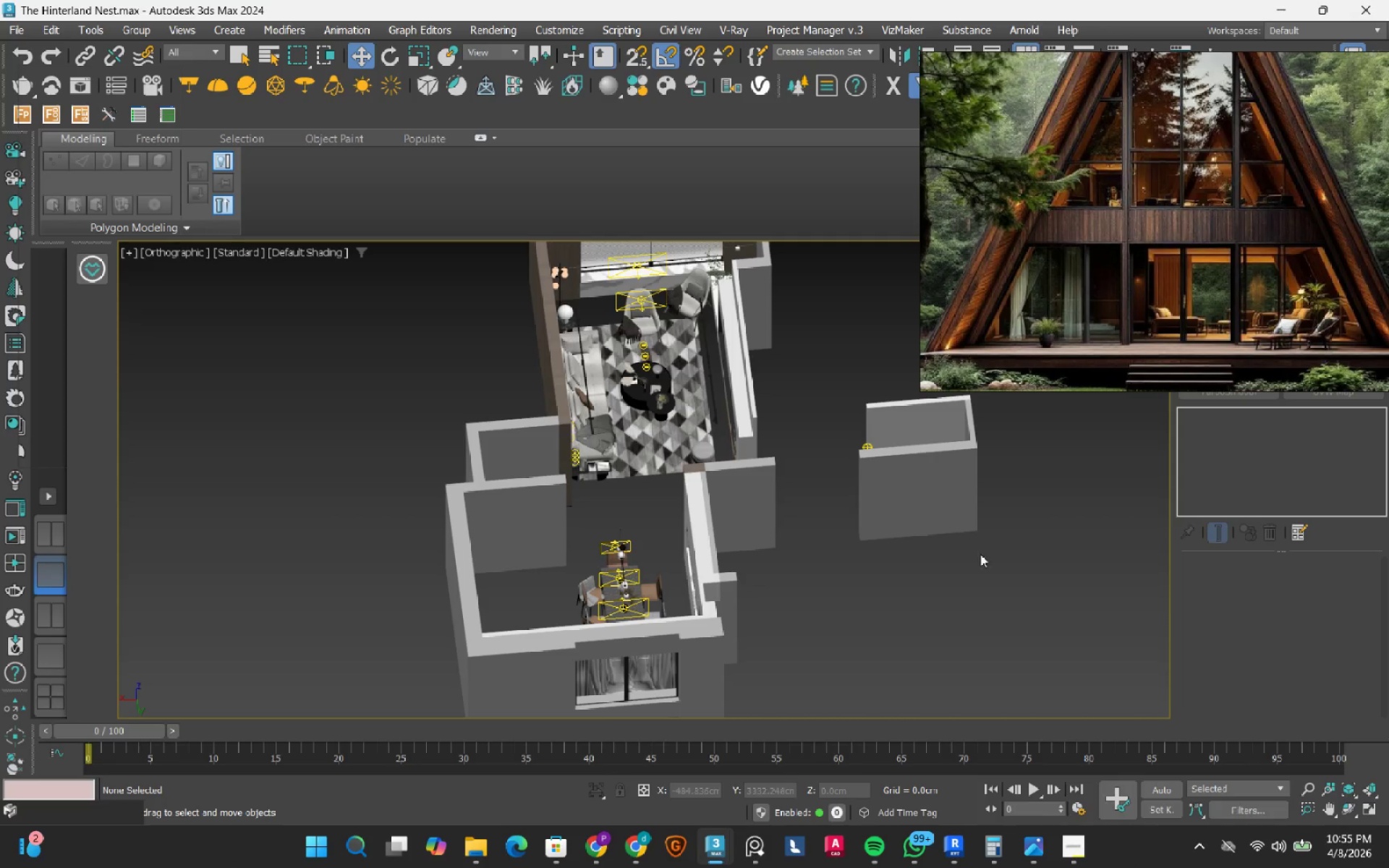 
left_click_drag(start_coordinate=[982, 556], to_coordinate=[885, 422])
 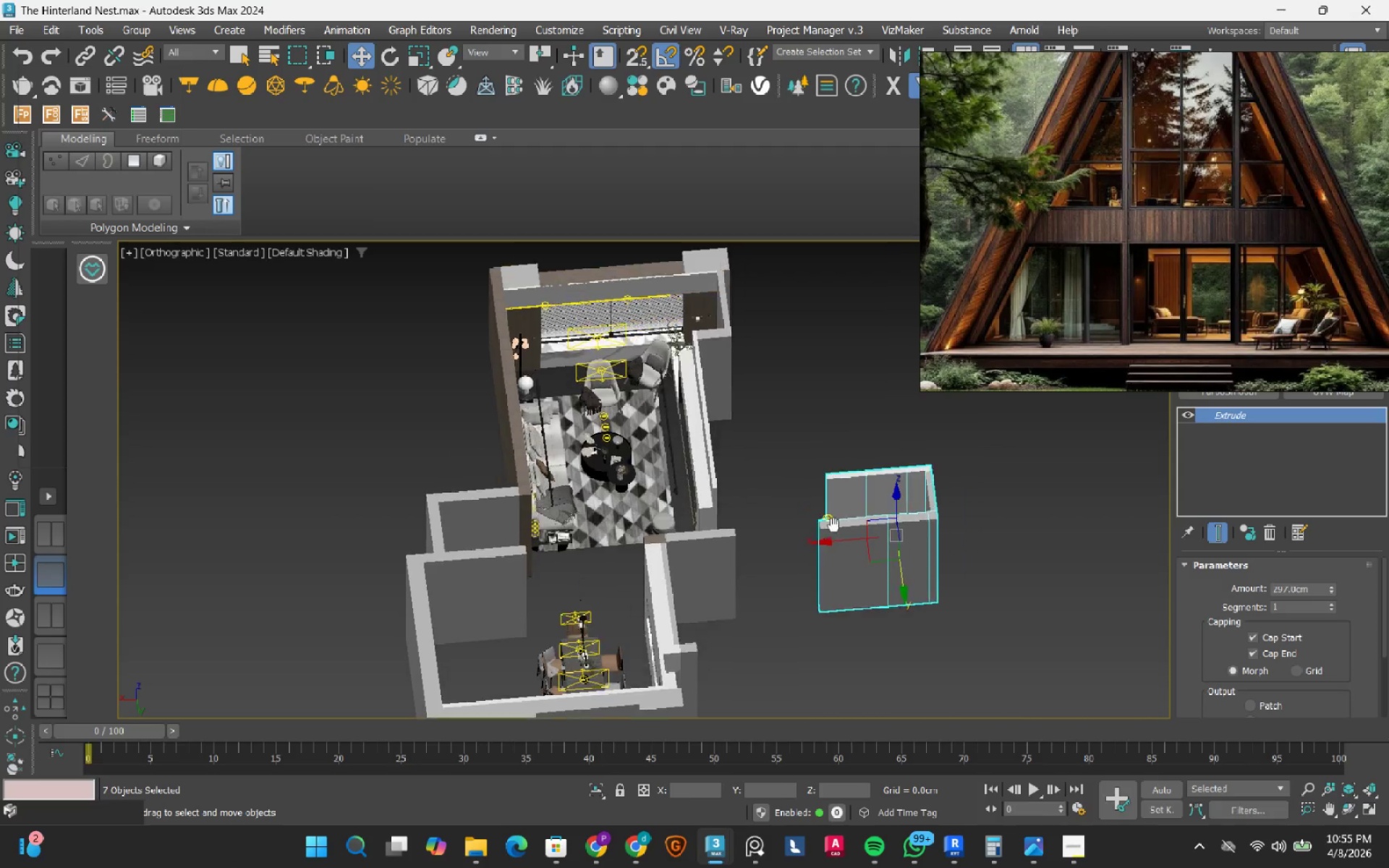 
key(Delete)
 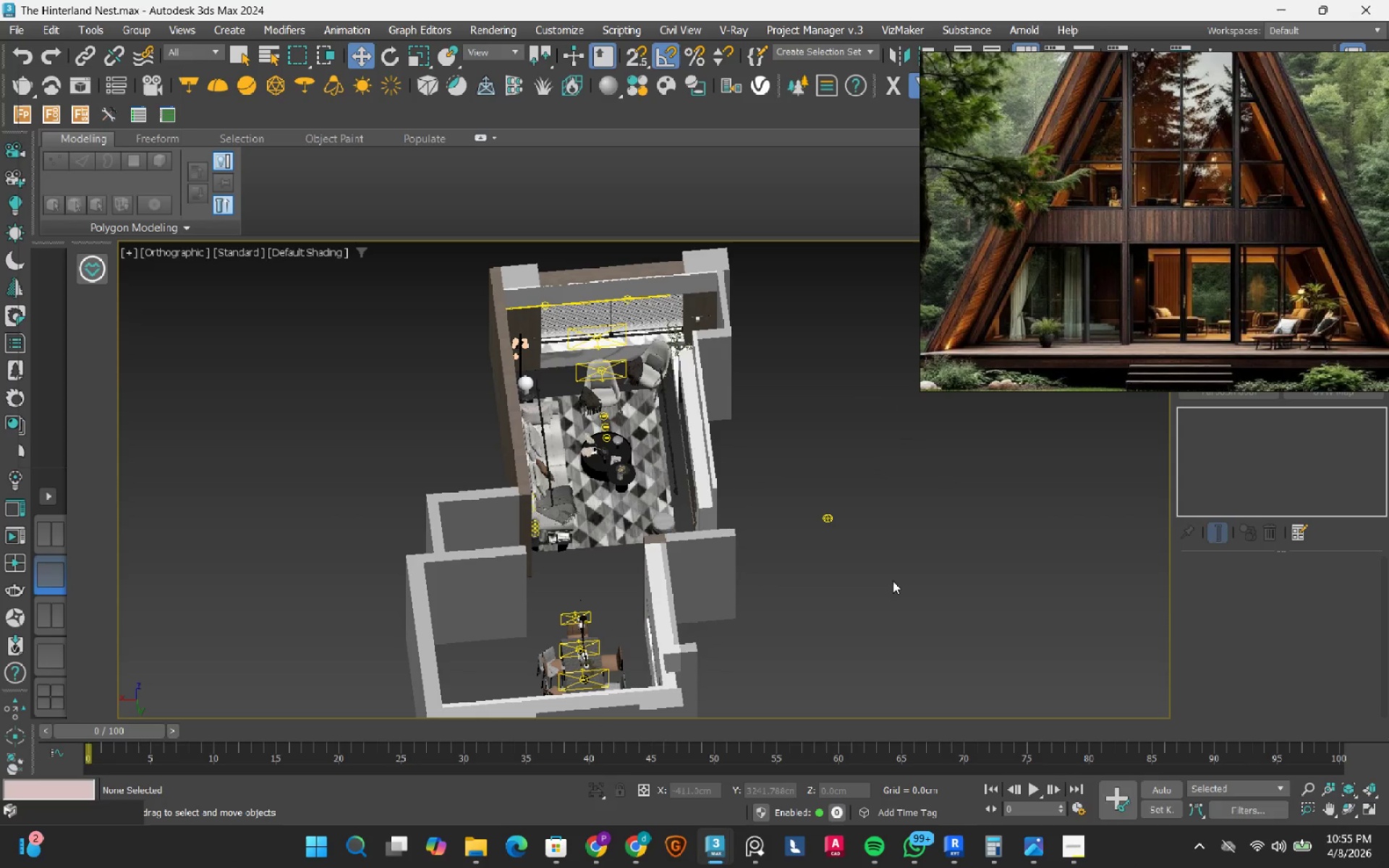 
left_click_drag(start_coordinate=[873, 558], to_coordinate=[797, 460])
 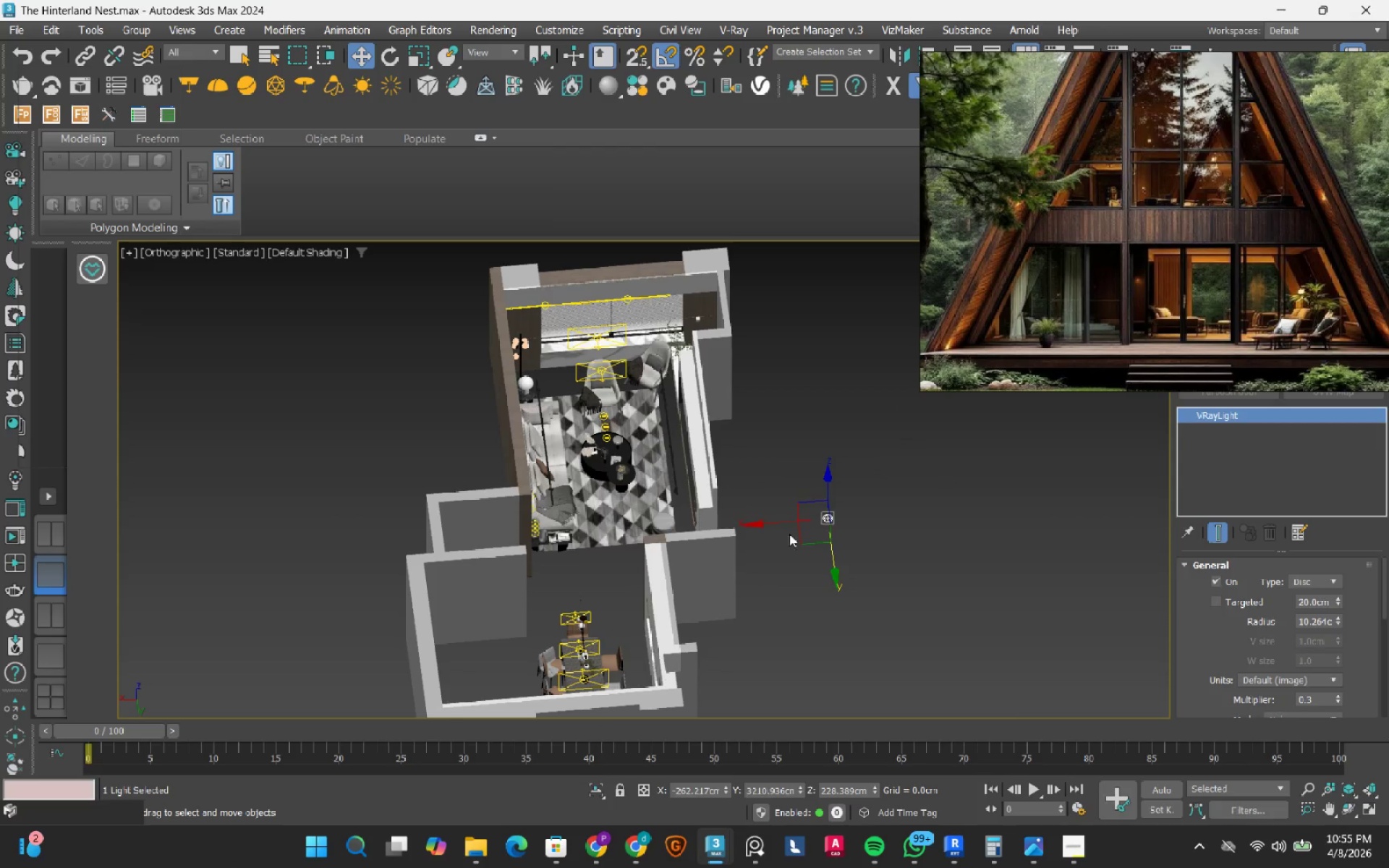 
key(Delete)
 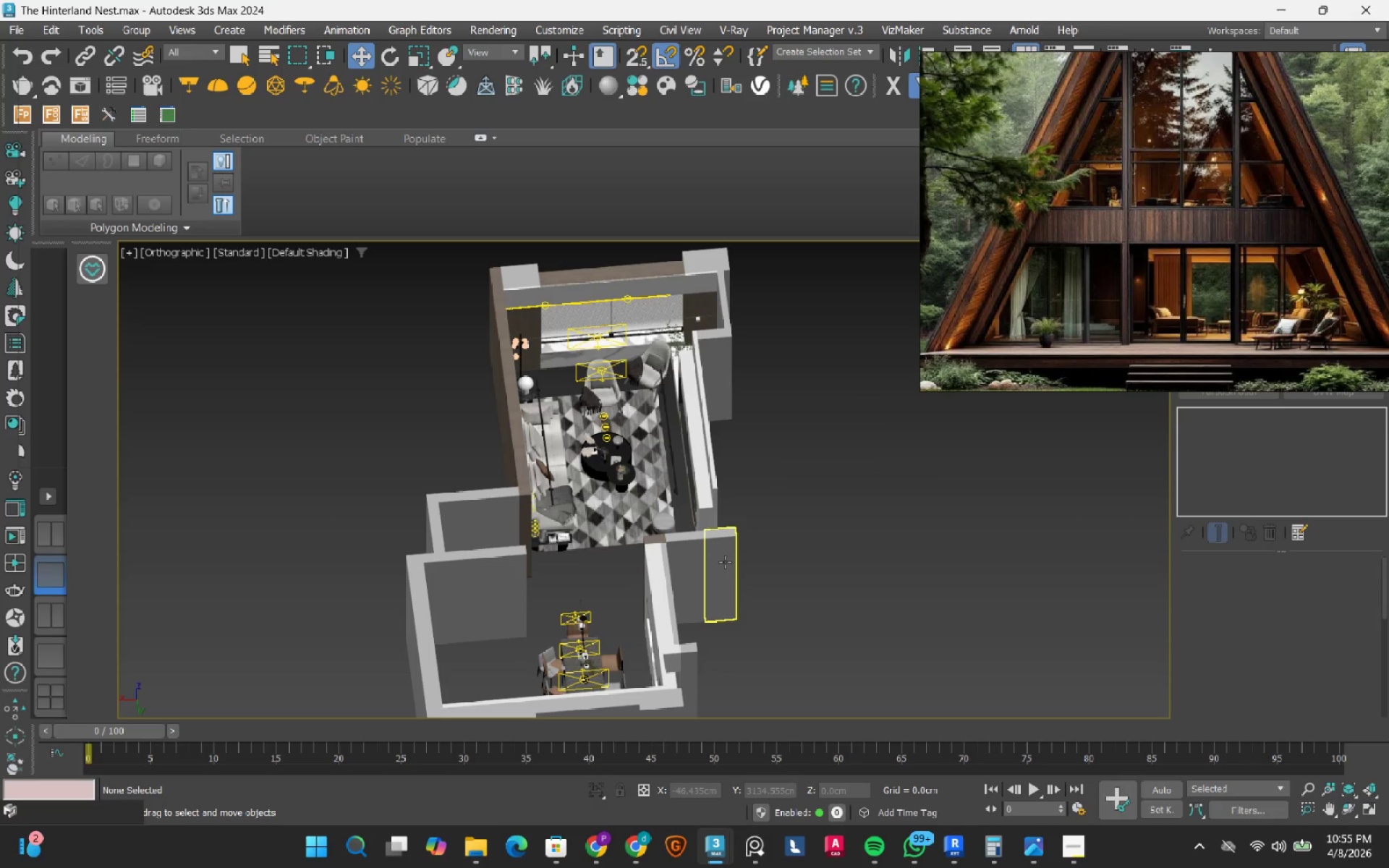 
left_click([725, 562])
 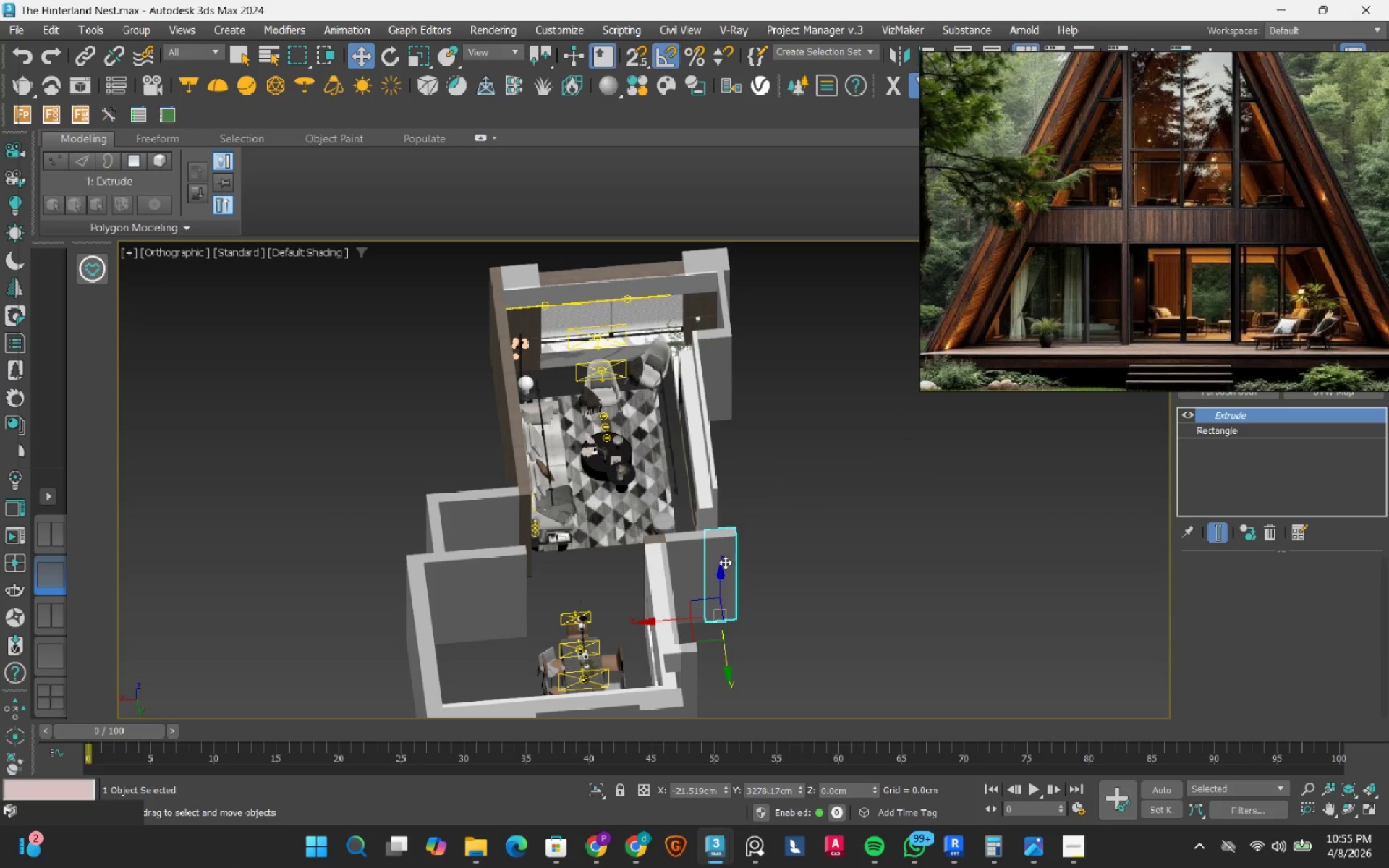 
key(Delete)
 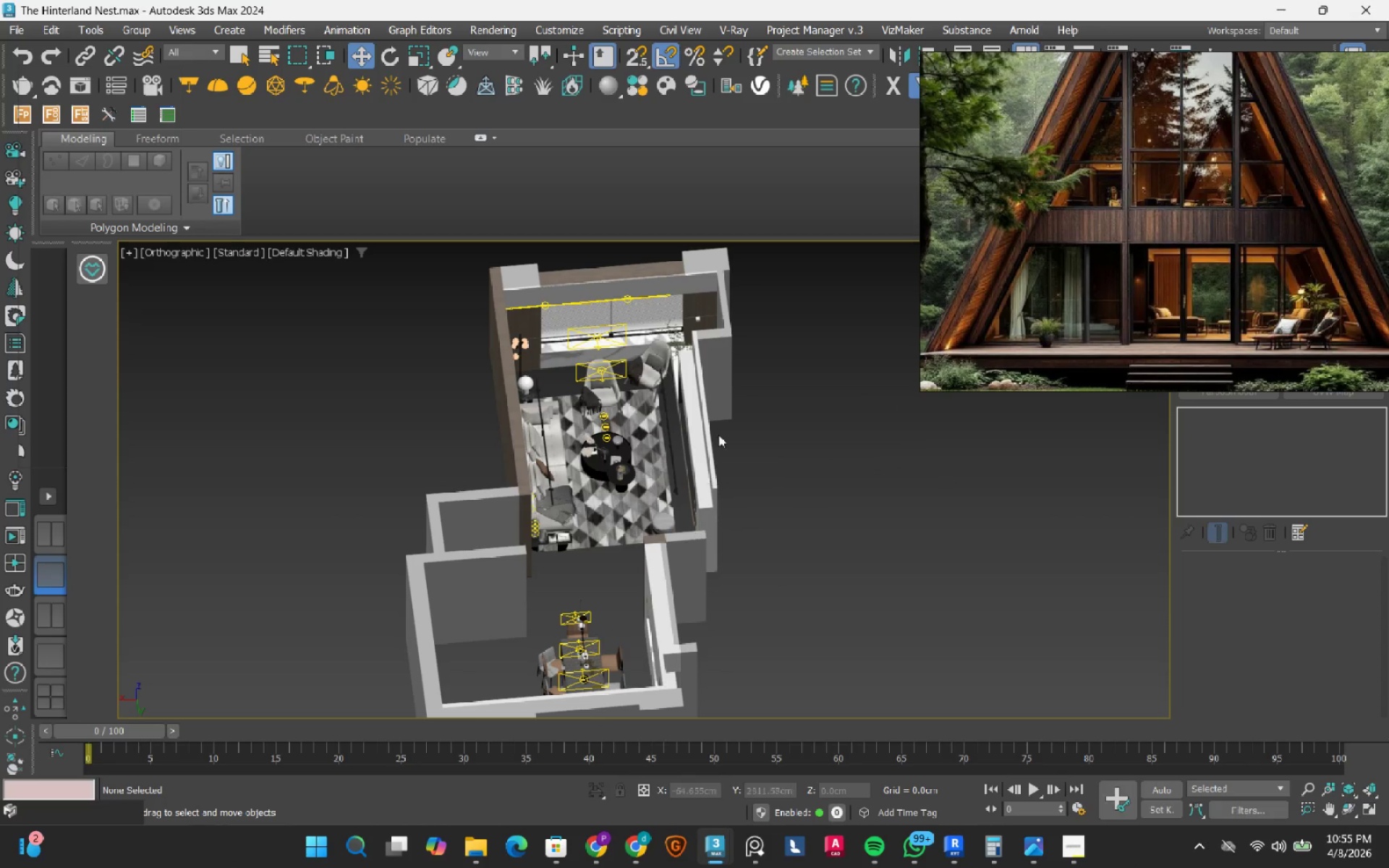 
scroll: coordinate [718, 423], scroll_direction: up, amount: 2.0
 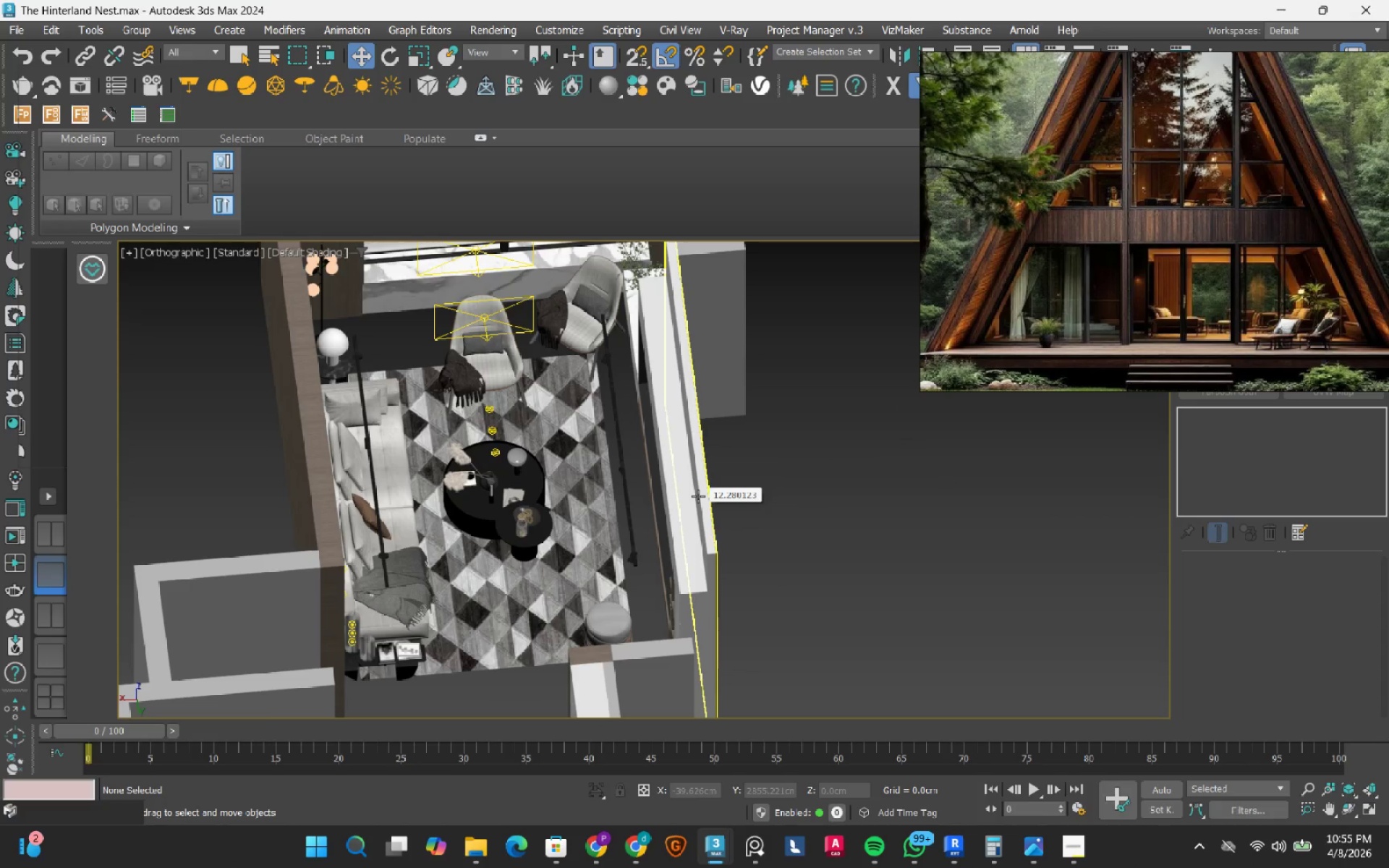 
hold_key(key=AltRight, duration=0.8)
 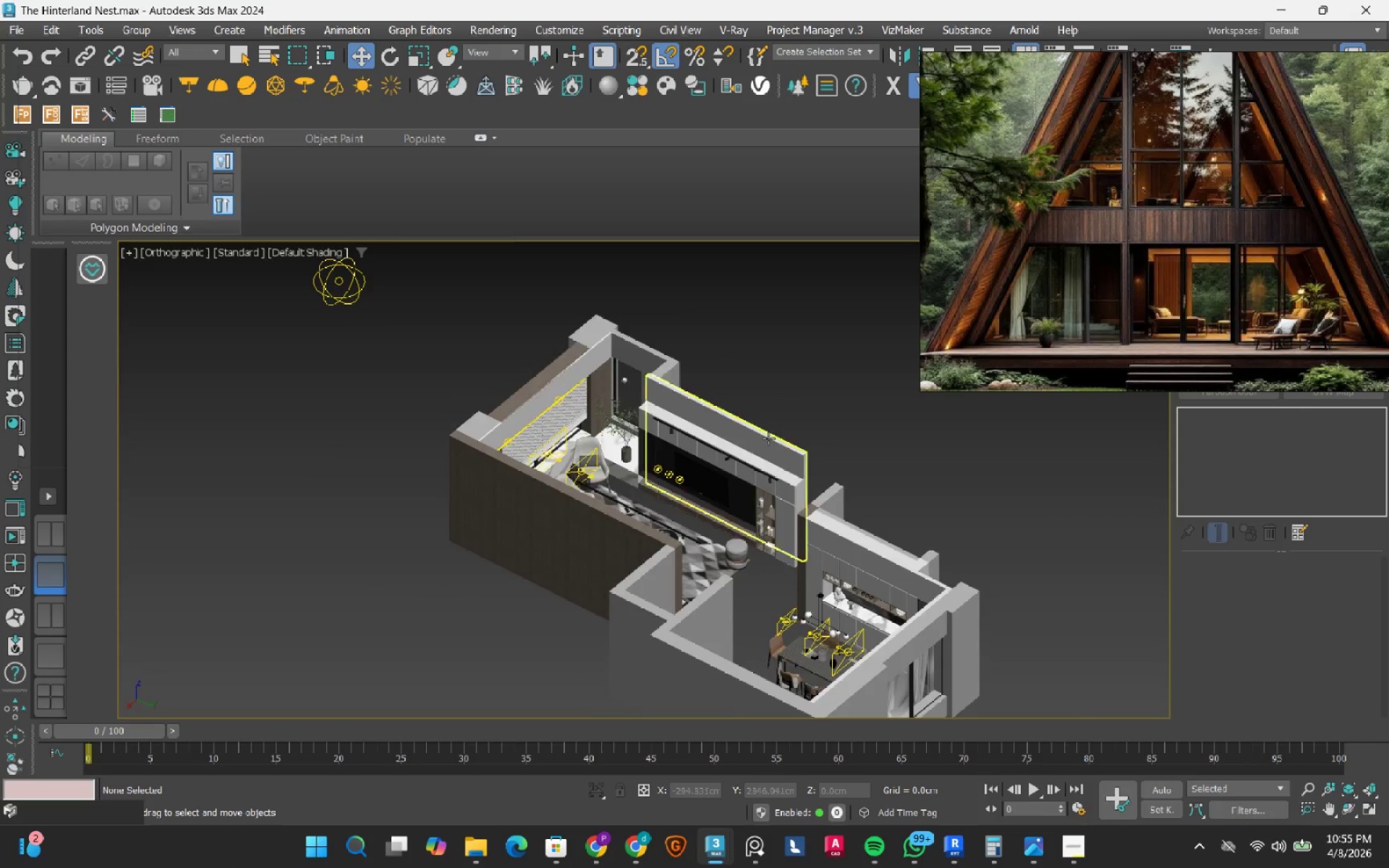 
scroll: coordinate [698, 496], scroll_direction: down, amount: 2.0
 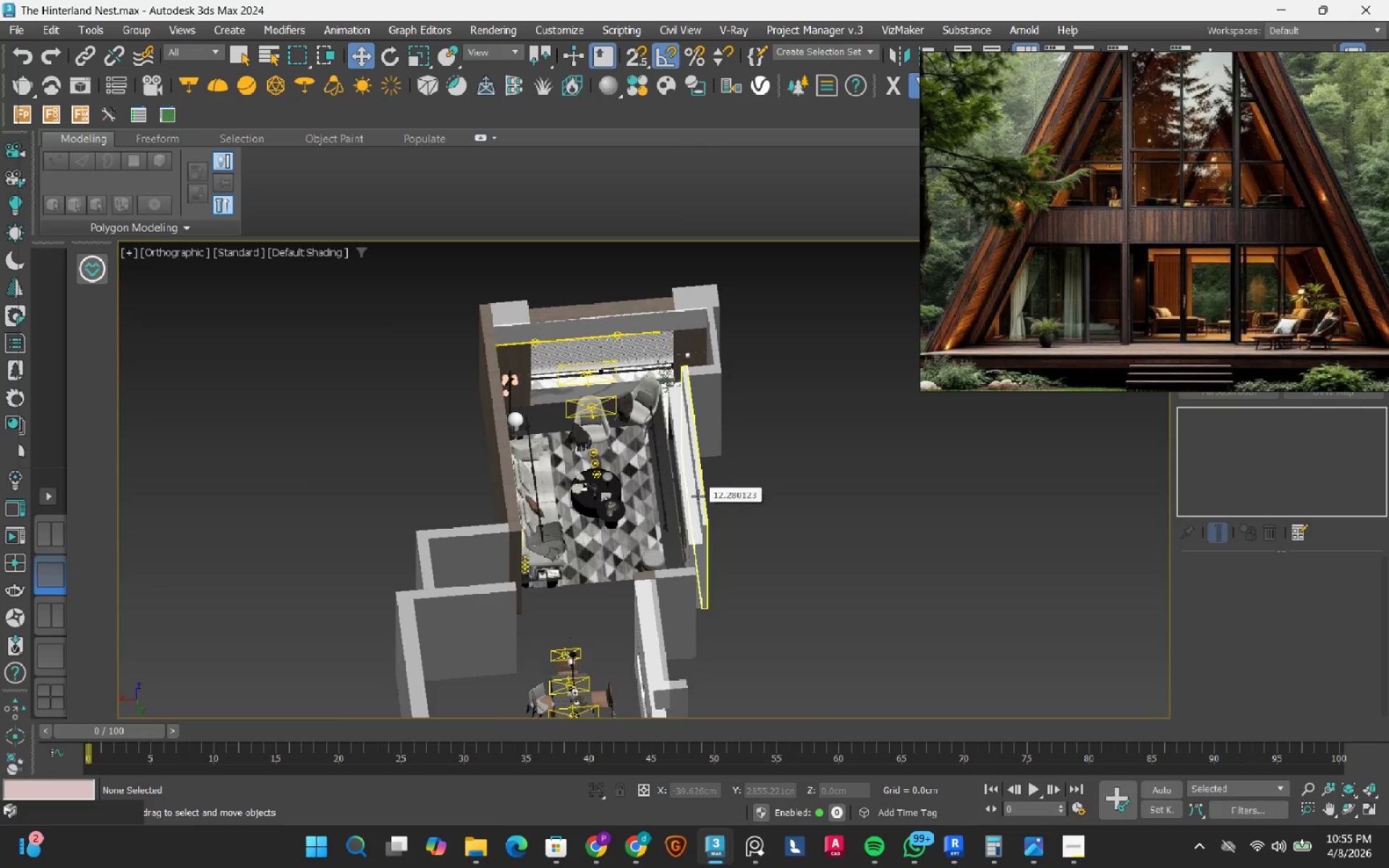 
scroll: coordinate [768, 438], scroll_direction: up, amount: 3.0
 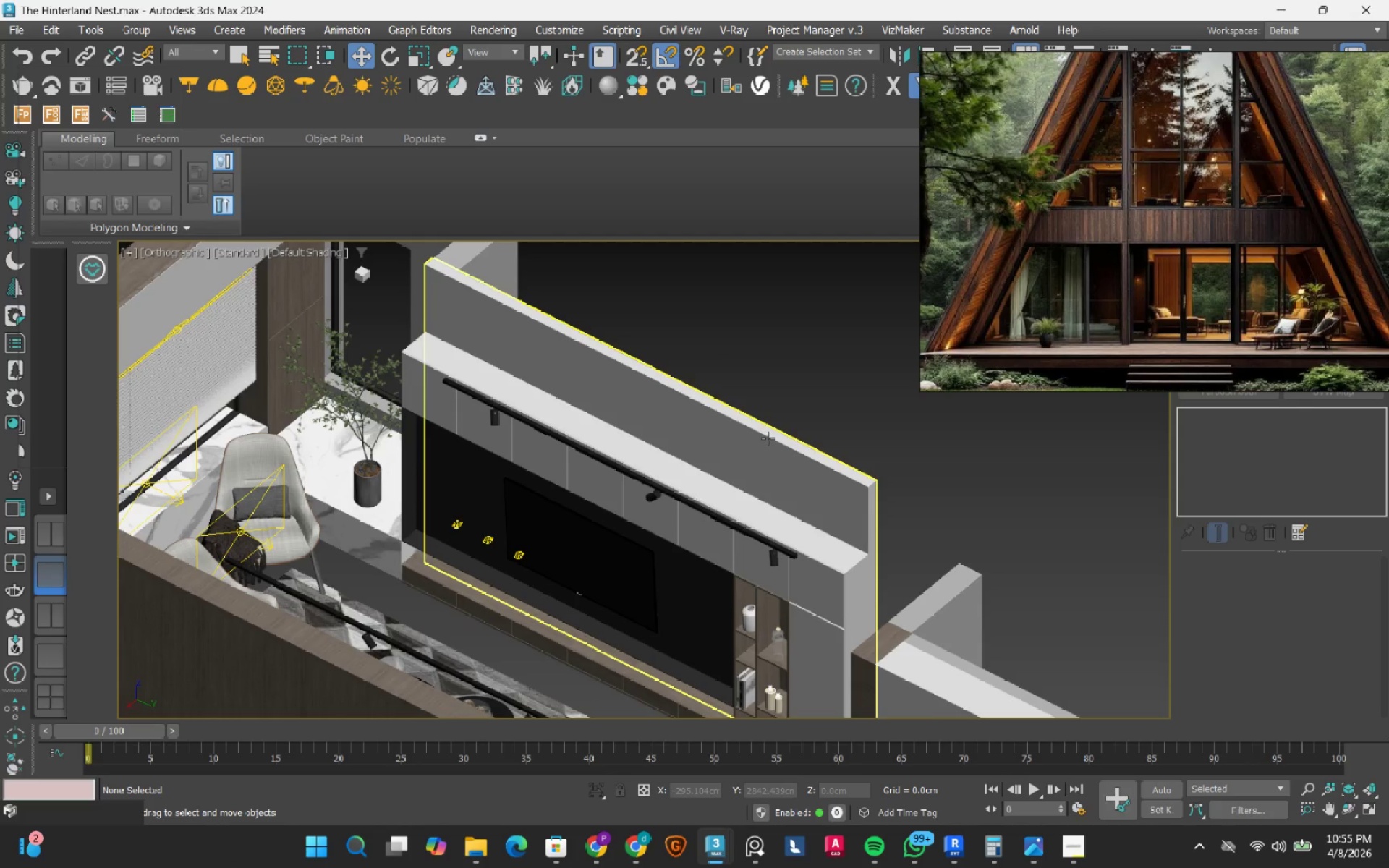 
left_click([768, 438])
 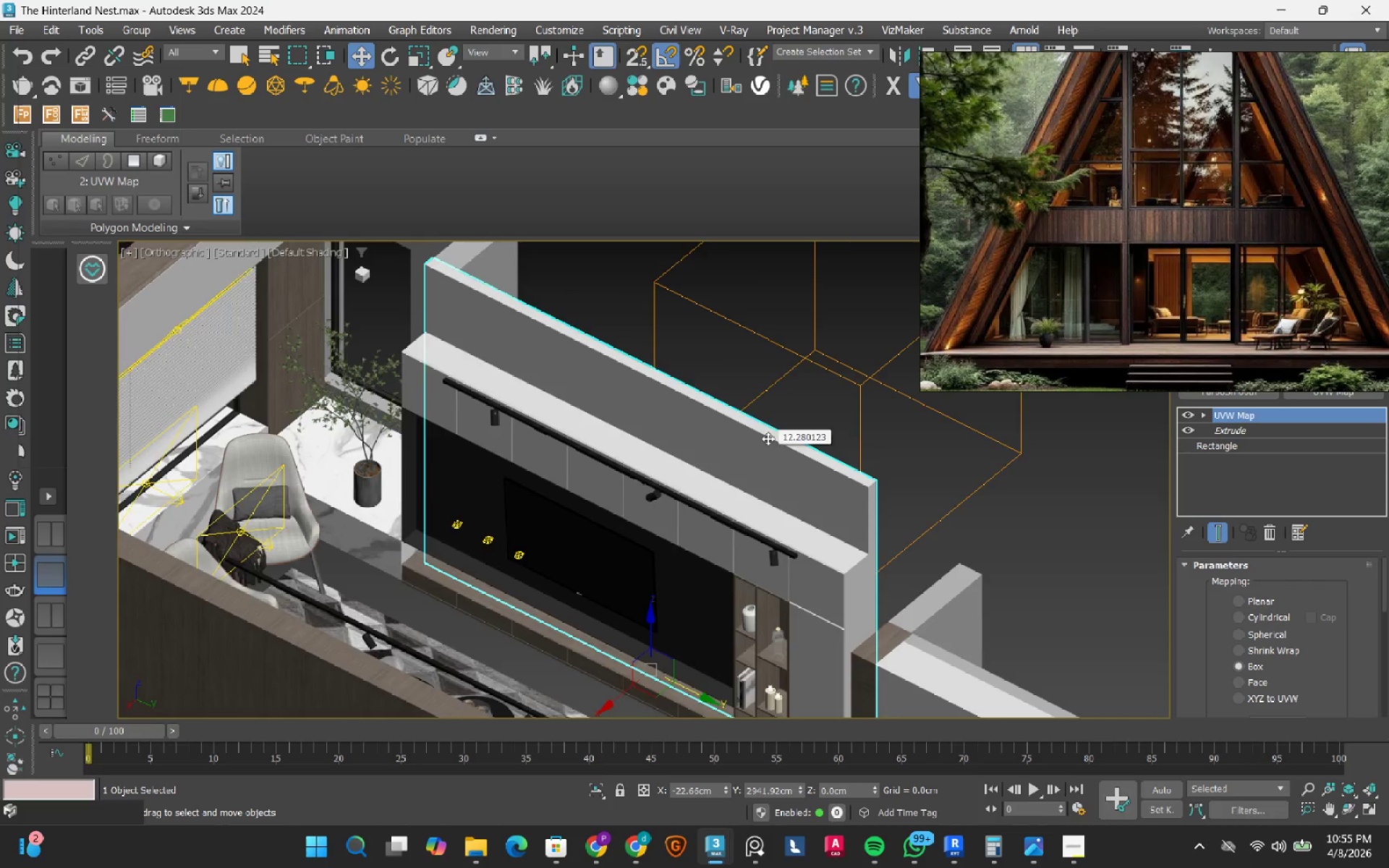 
scroll: coordinate [768, 438], scroll_direction: down, amount: 1.0
 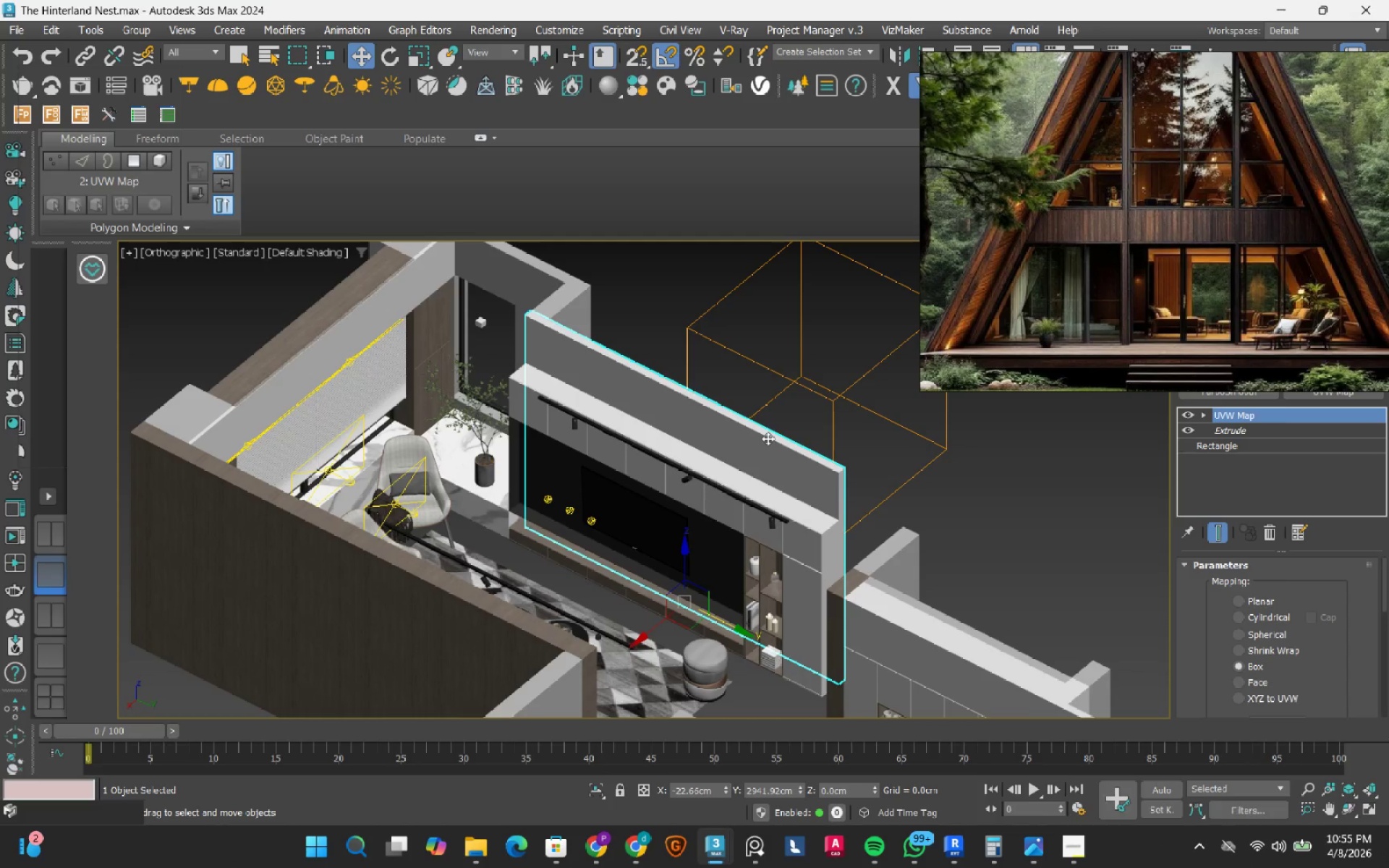 
key(Delete)
 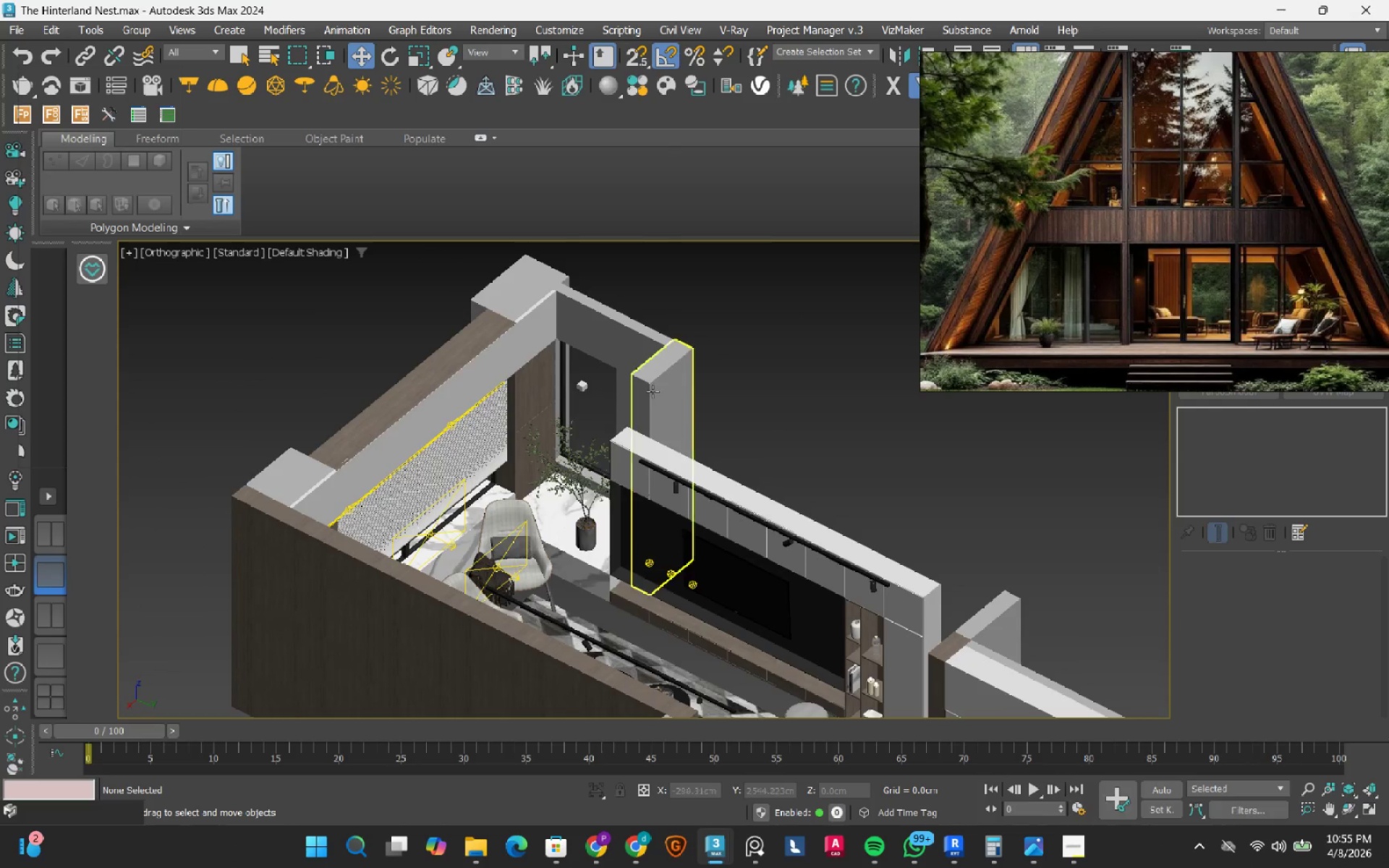 
left_click([653, 391])
 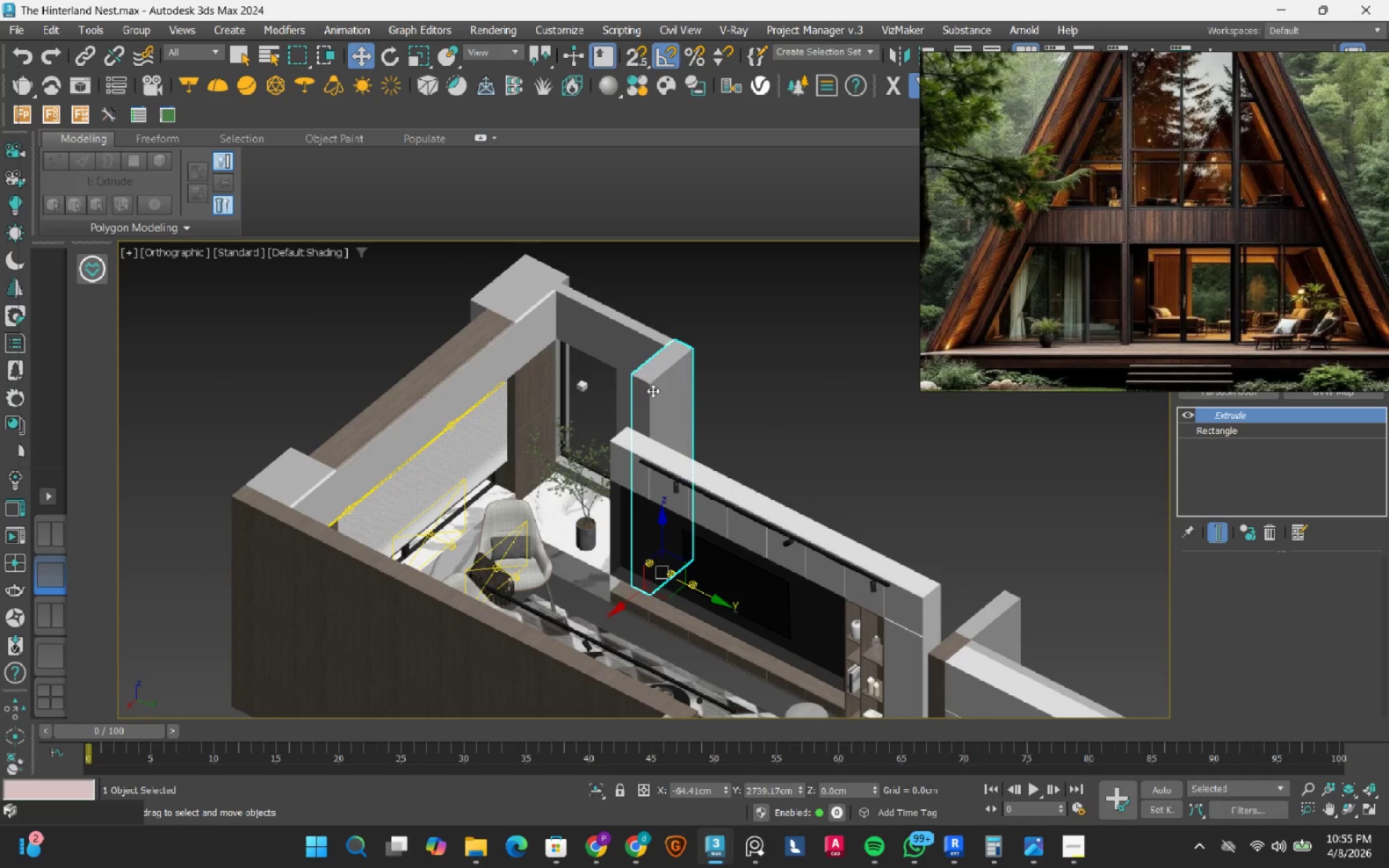 
key(Delete)
 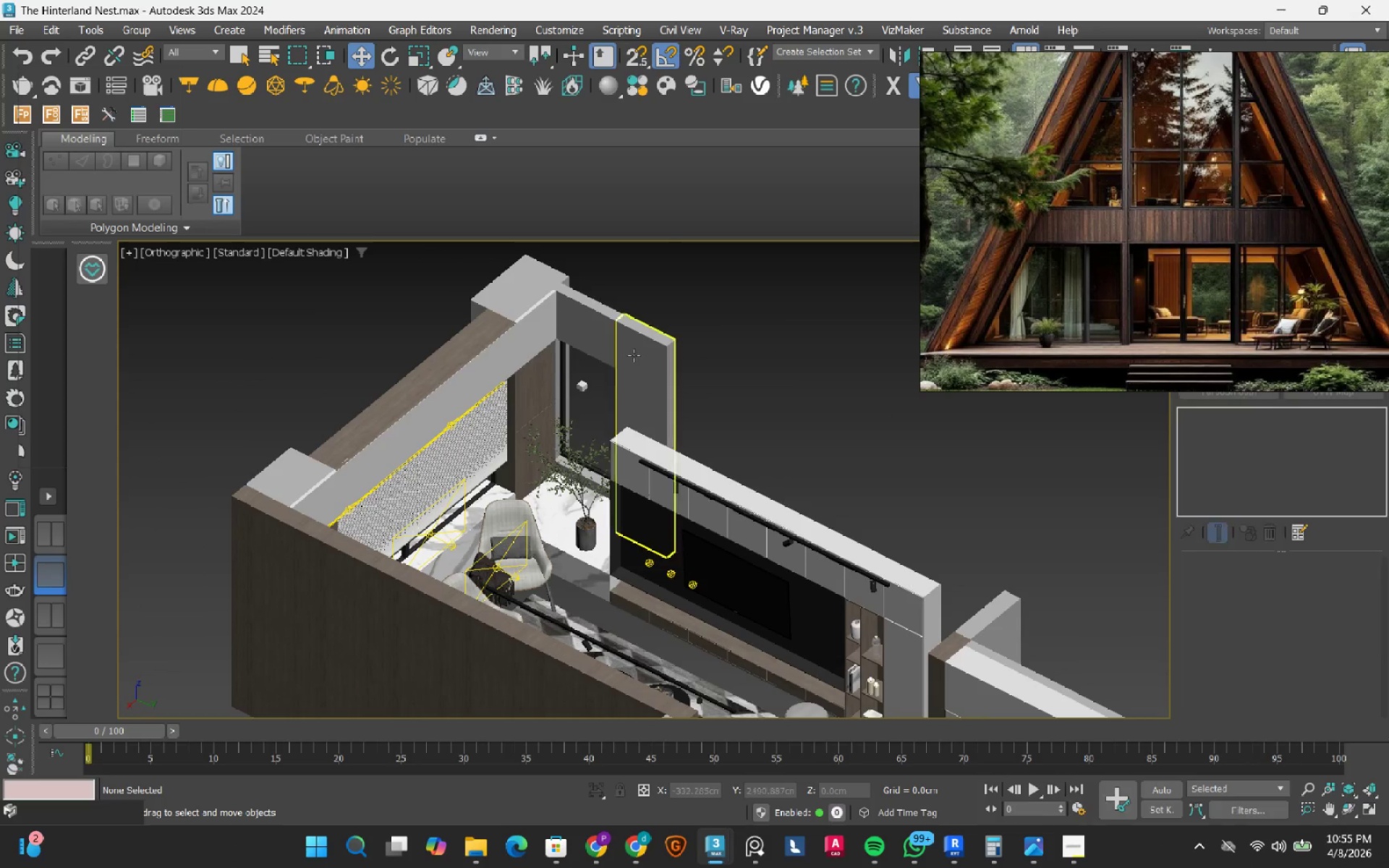 
double_click([634, 355])
 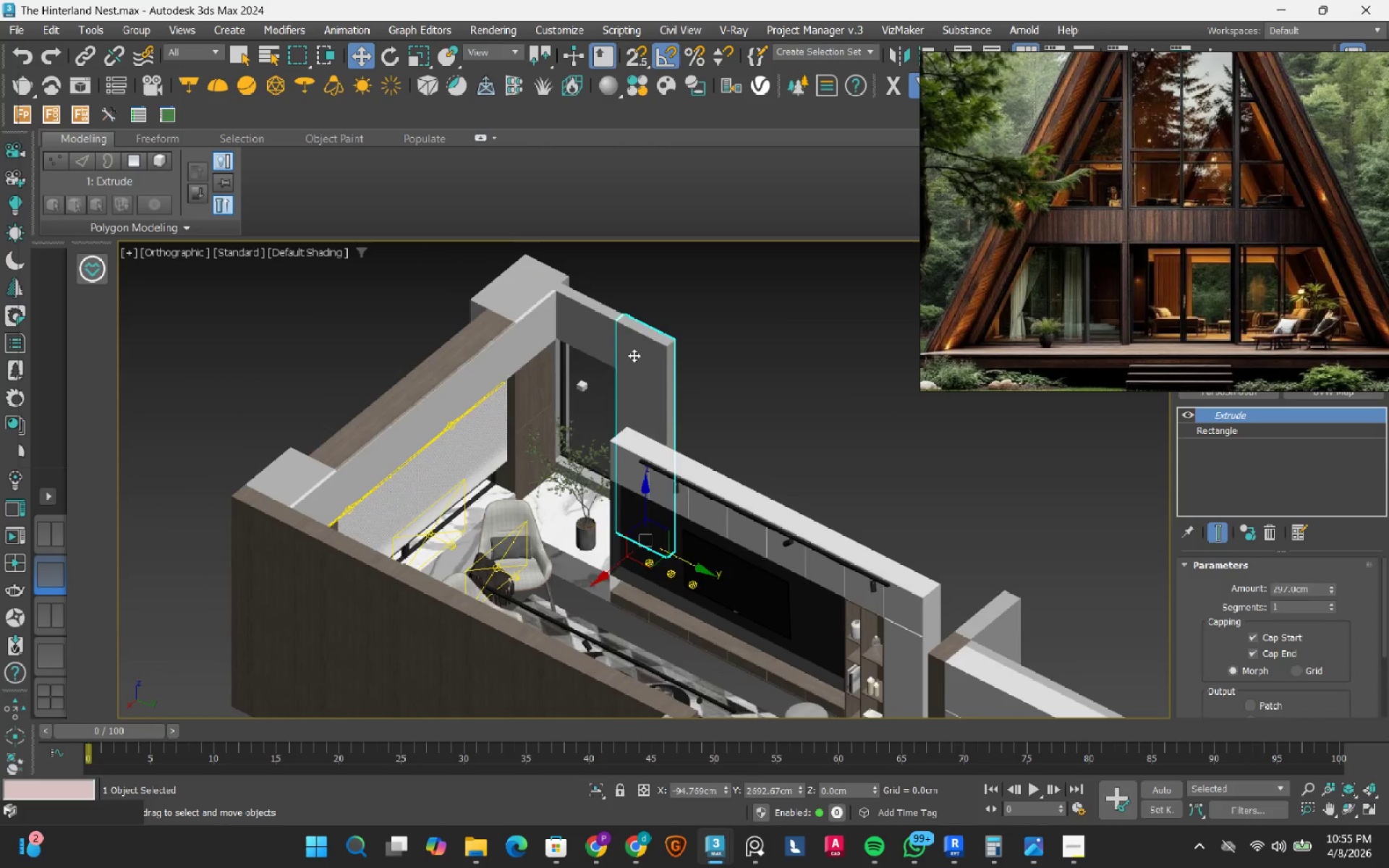 
key(Delete)
 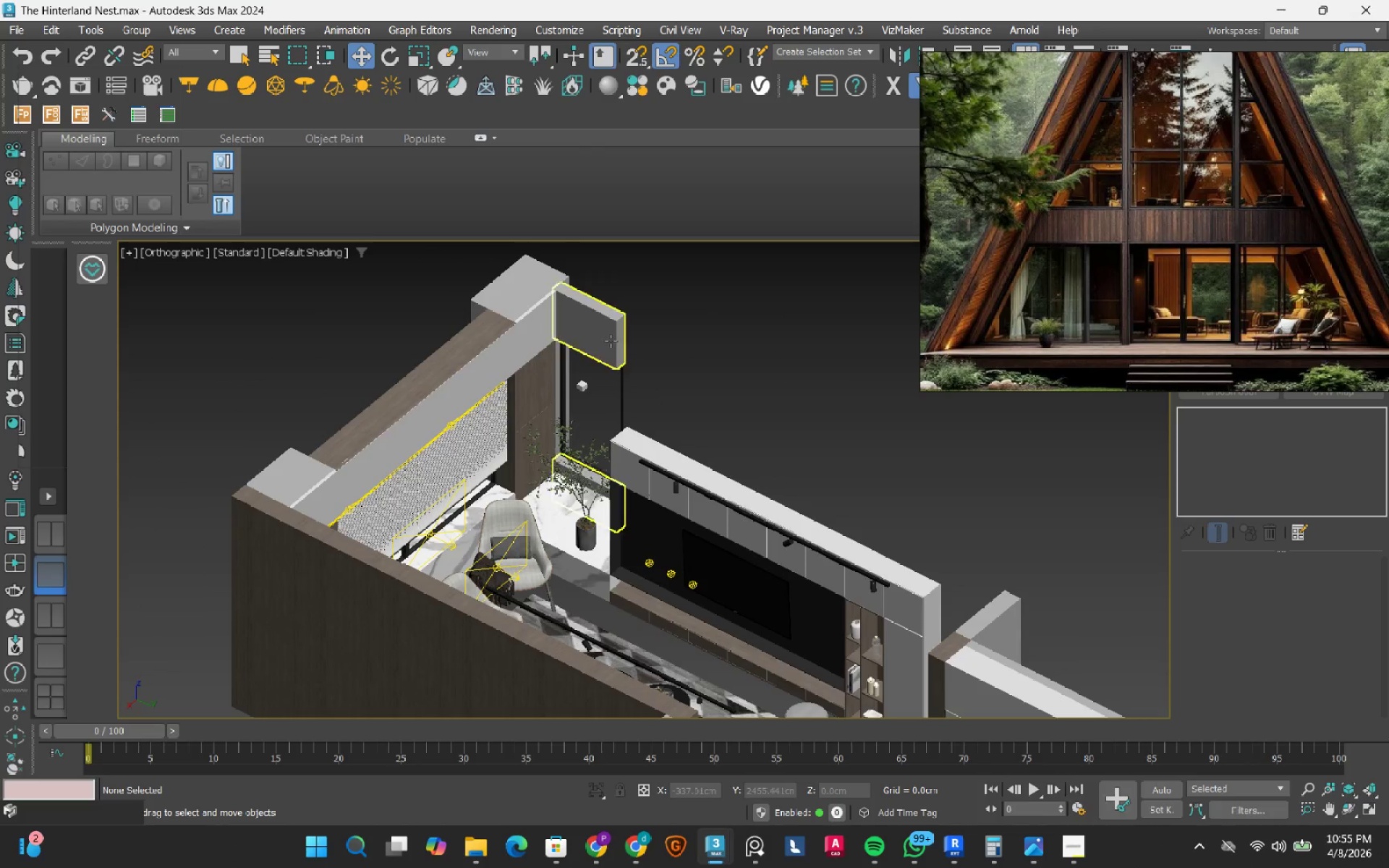 
left_click([611, 341])
 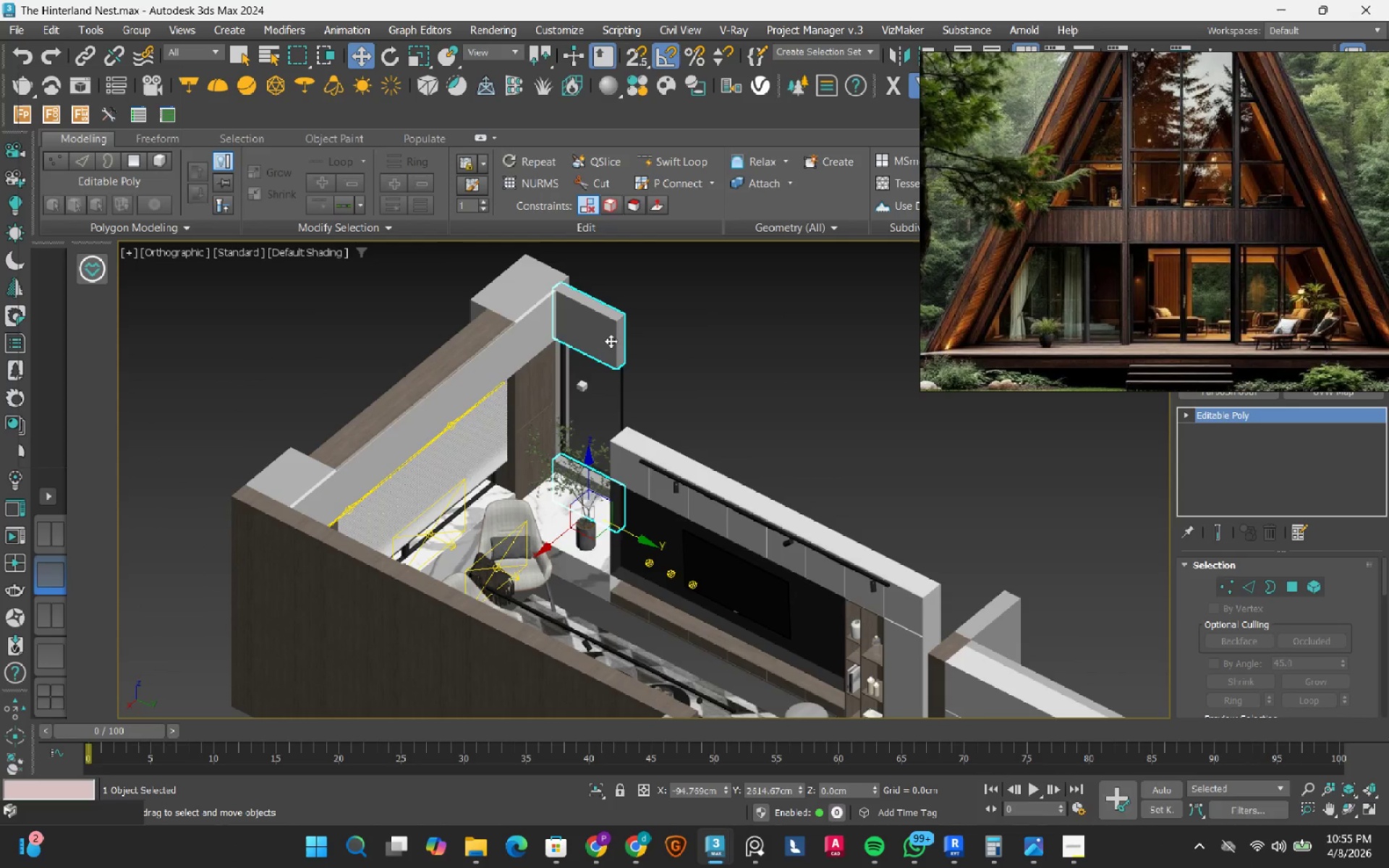 
key(Delete)
 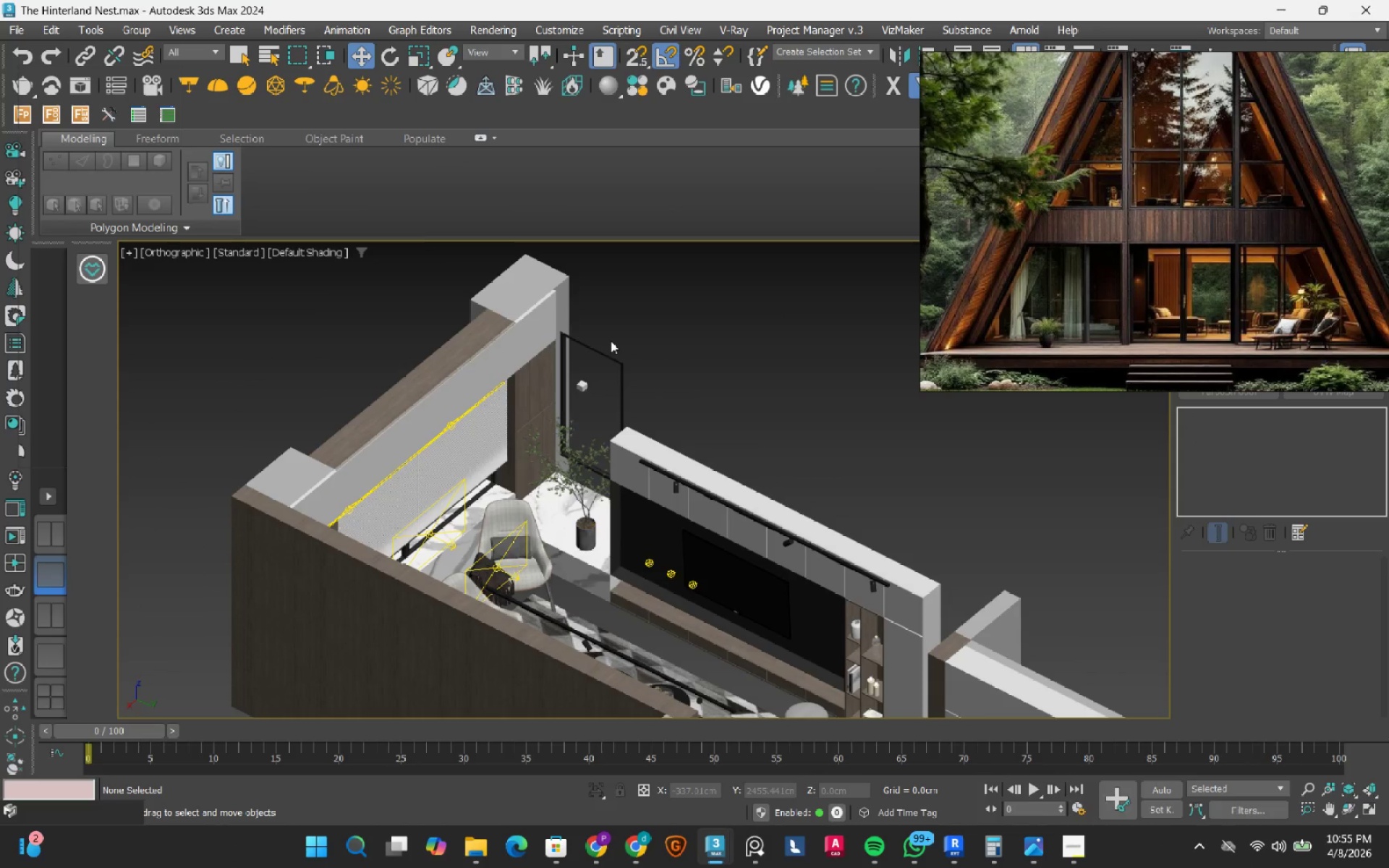 
hold_key(key=AltRight, duration=0.97)
 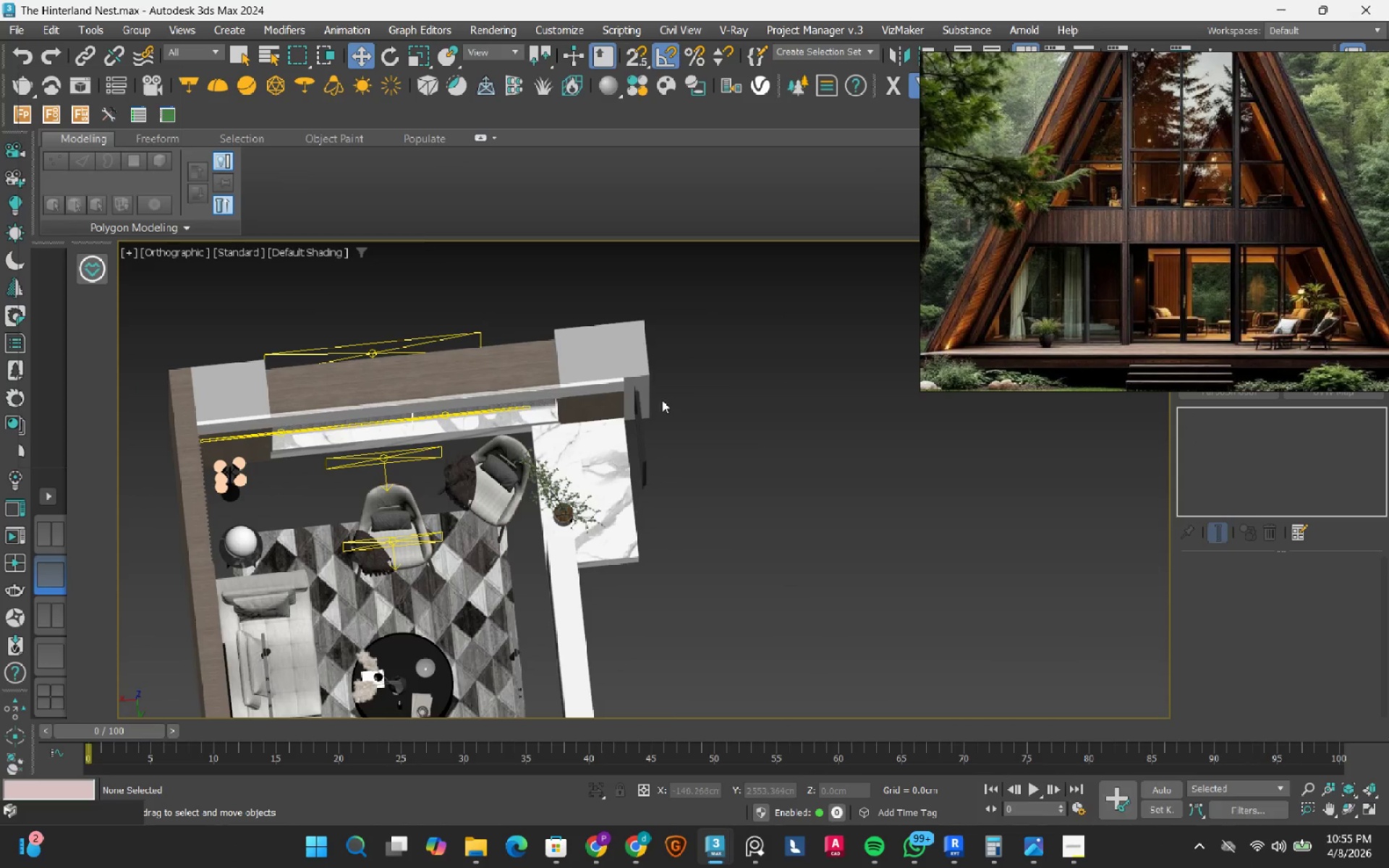 
hold_key(key=AltRight, duration=1.2)
 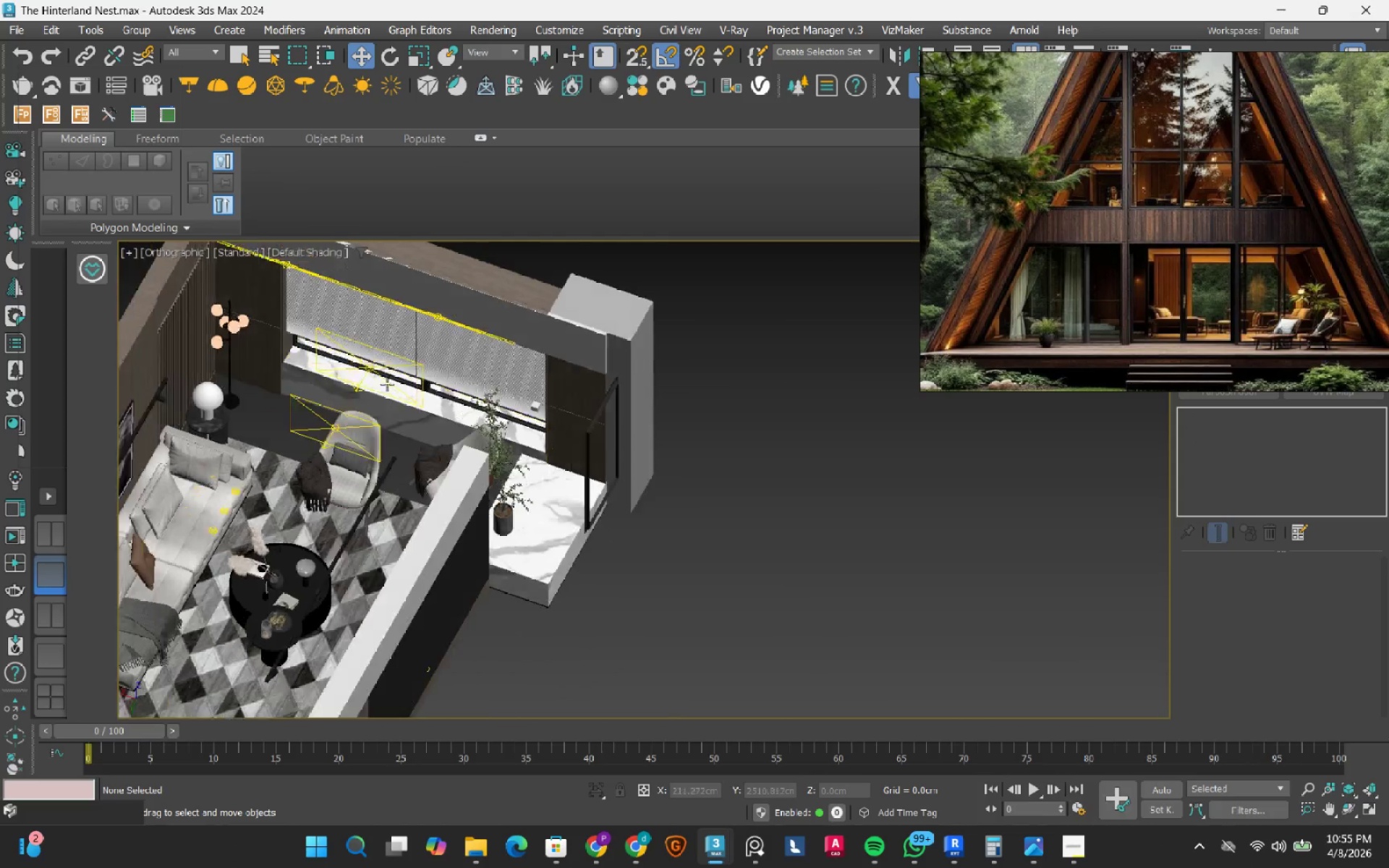 
hold_key(key=AltRight, duration=0.36)
 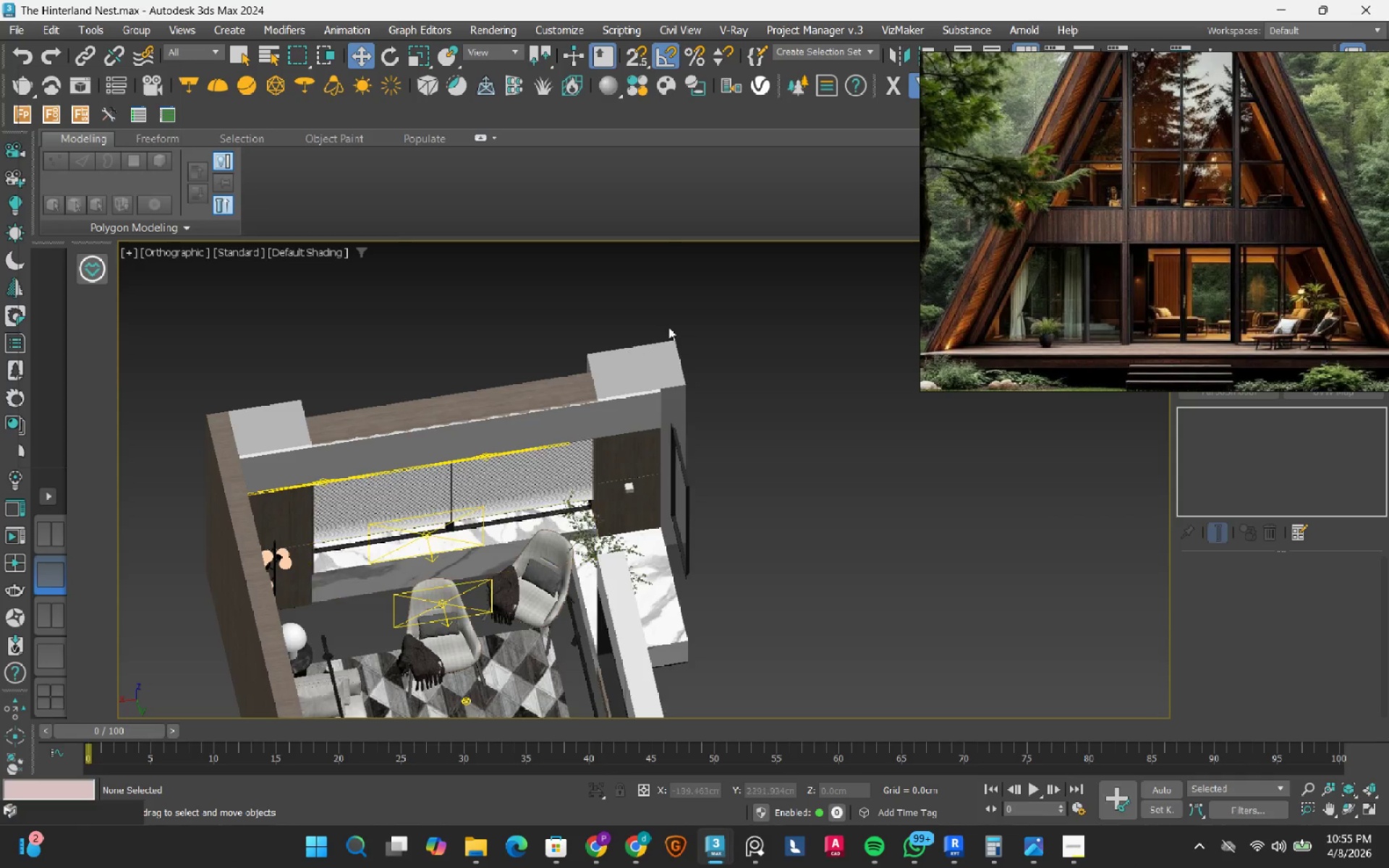 
left_click_drag(start_coordinate=[708, 310], to_coordinate=[572, 464])
 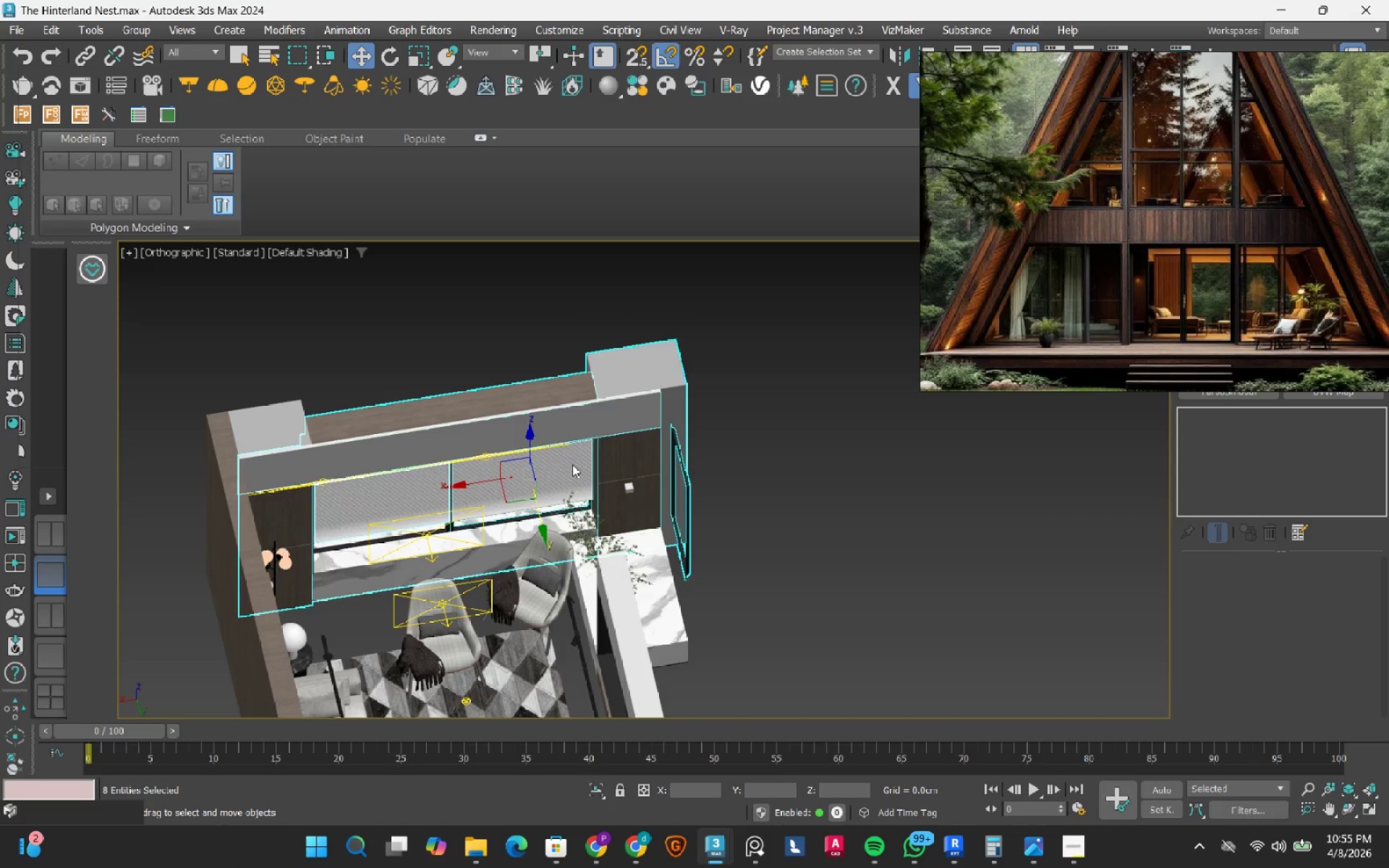 
key(Delete)
 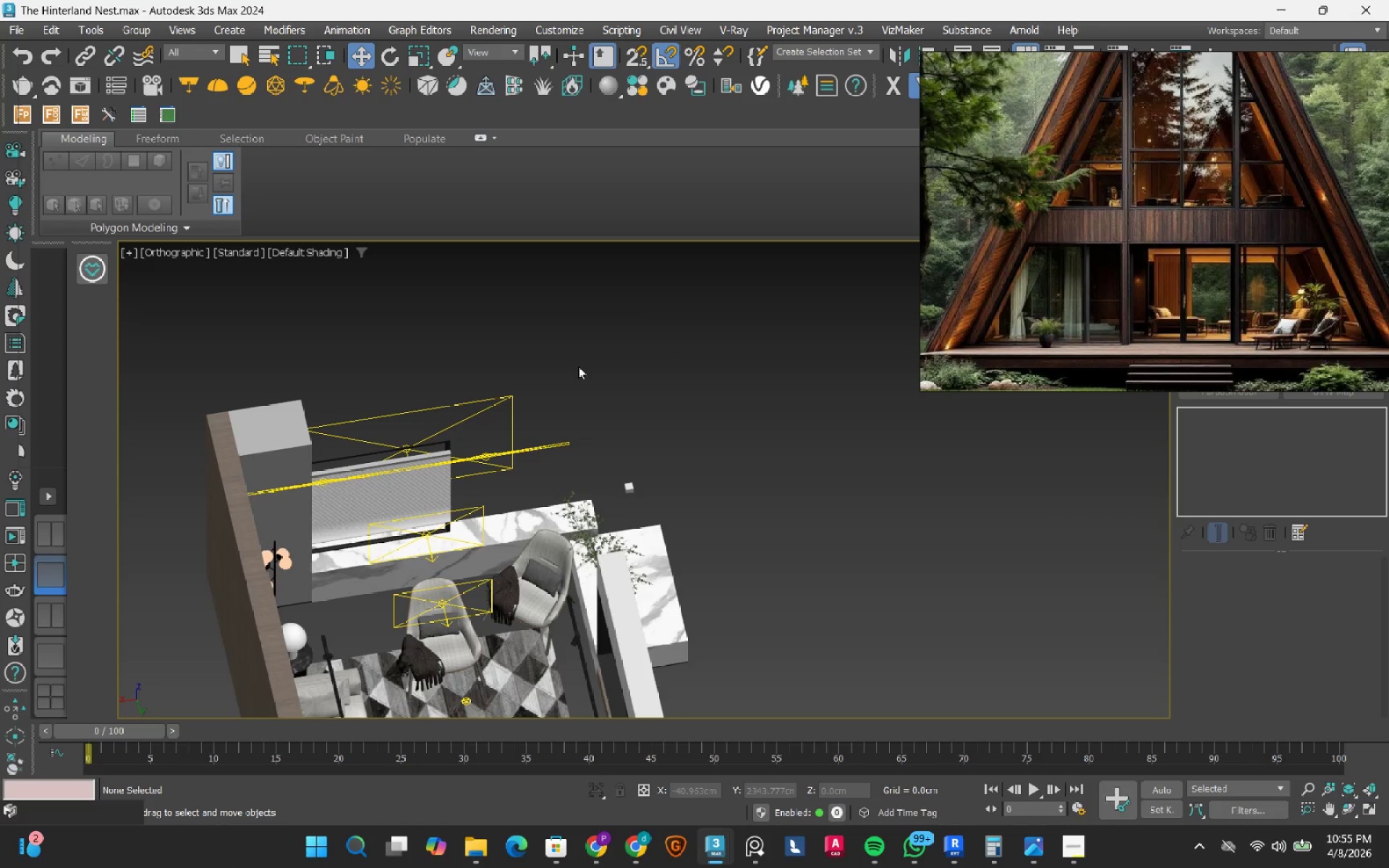 
left_click_drag(start_coordinate=[566, 338], to_coordinate=[378, 521])
 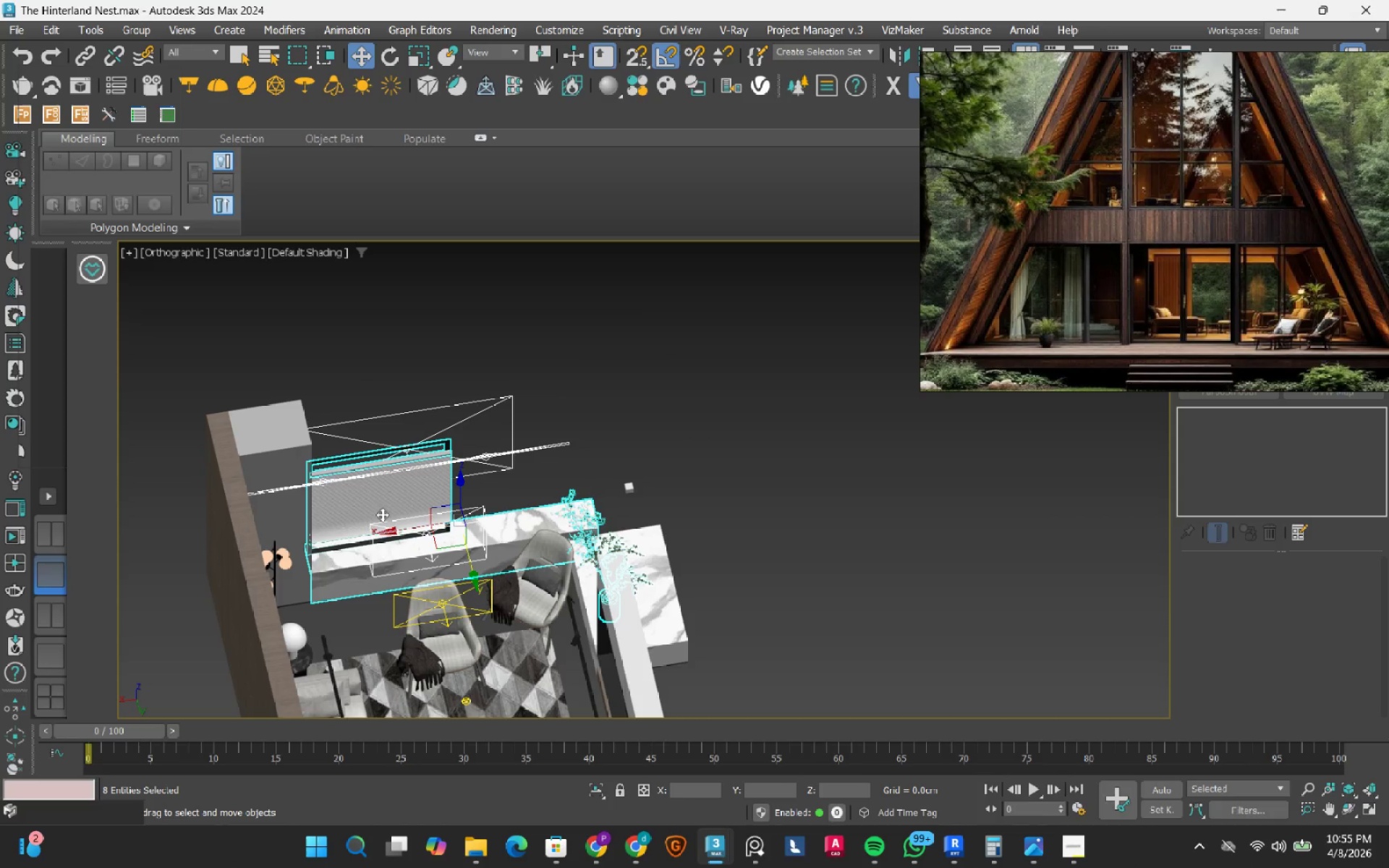 
hold_key(key=AltRight, duration=1.23)
left_click_drag(start_coordinate=[688, 560], to_coordinate=[604, 631])
 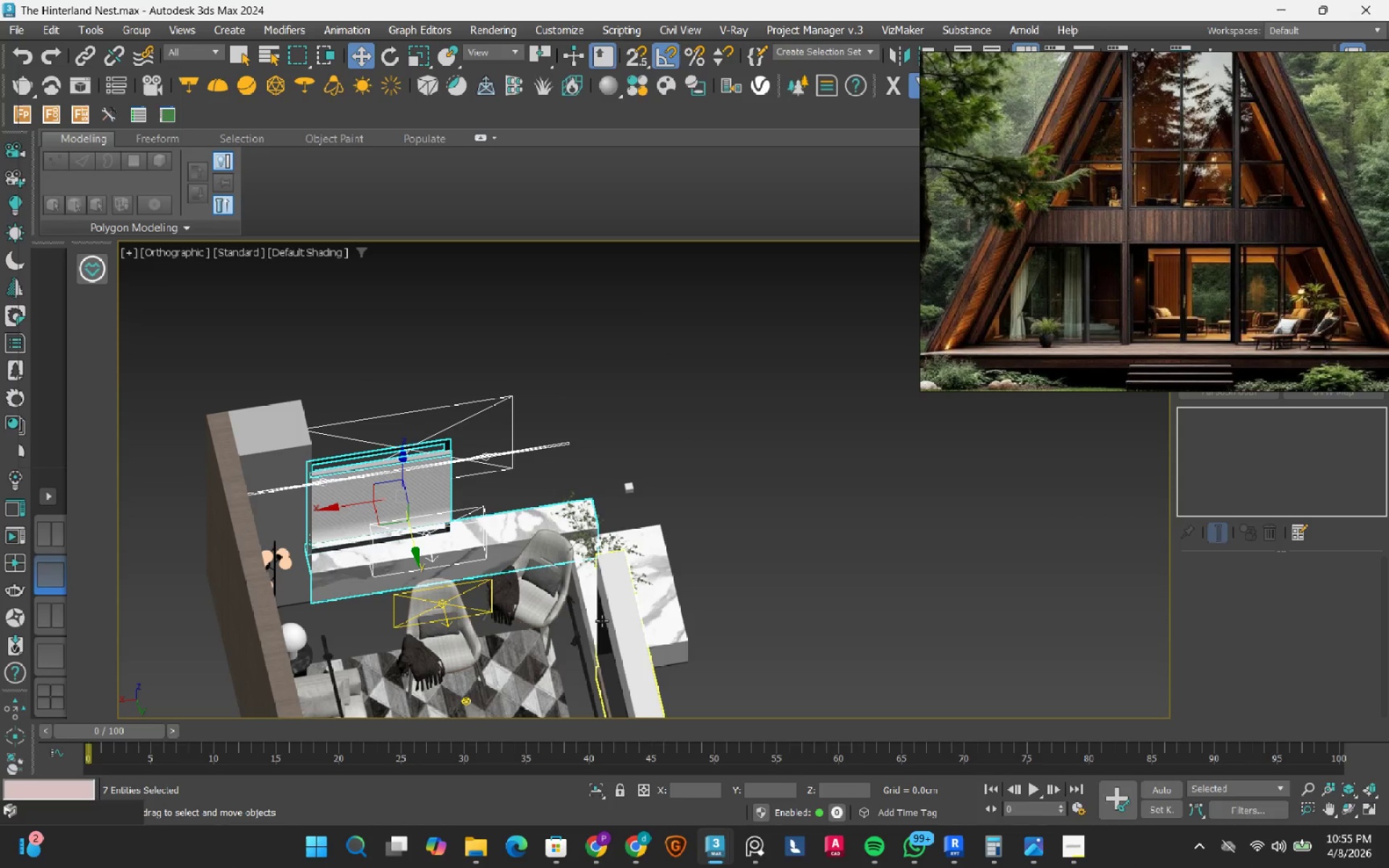 
key(Delete)
 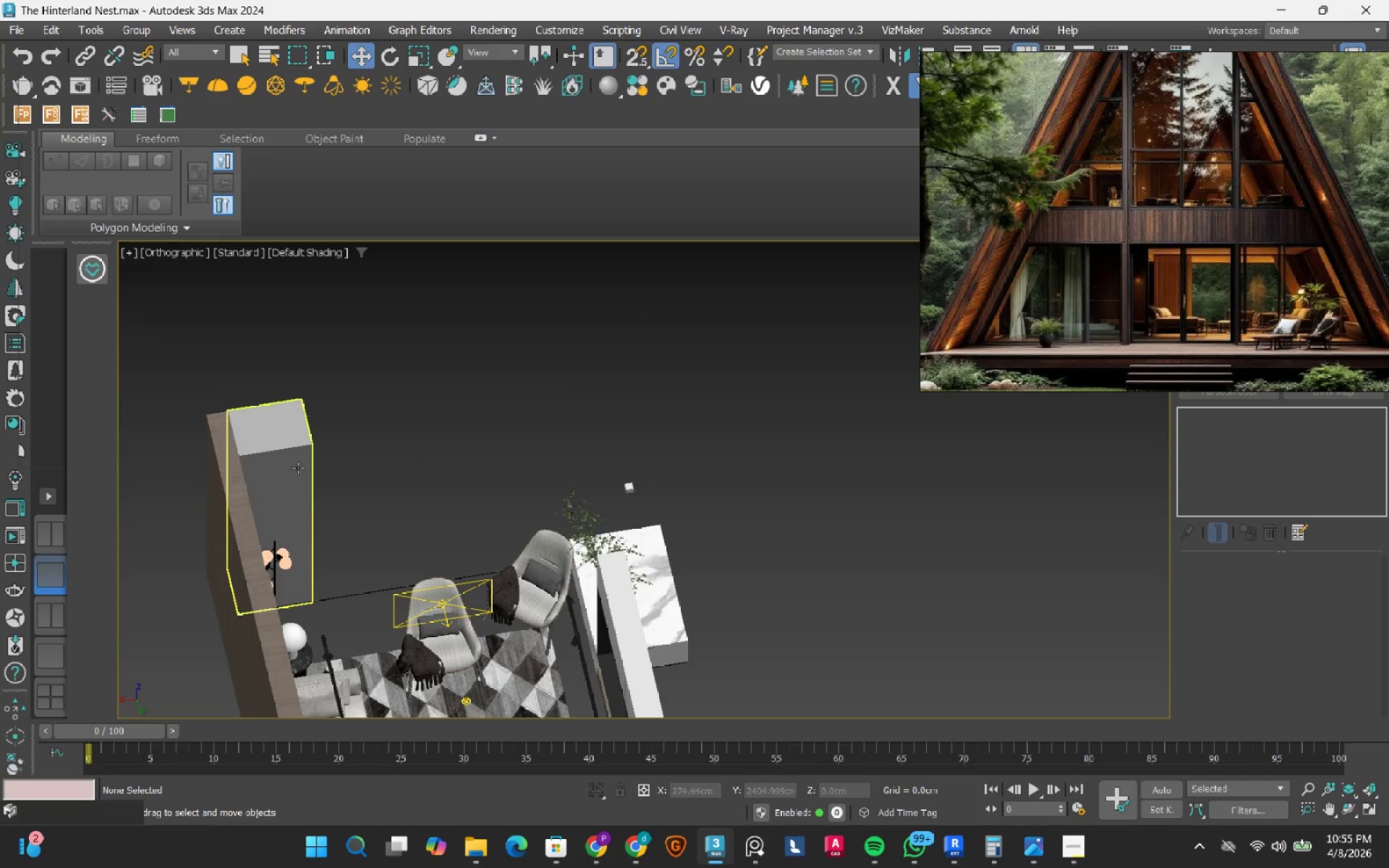 
left_click([284, 454])
 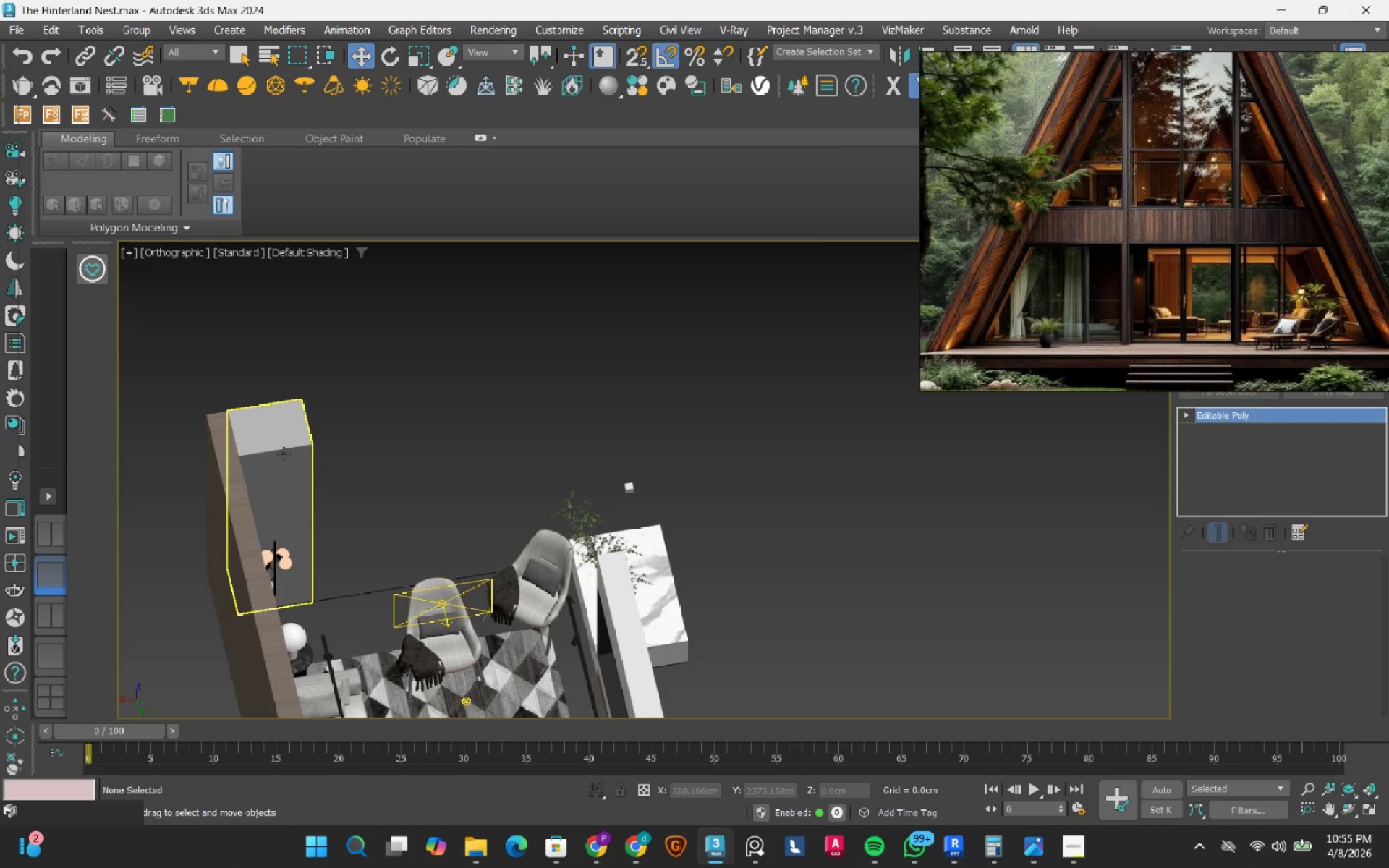 
key(Delete)
 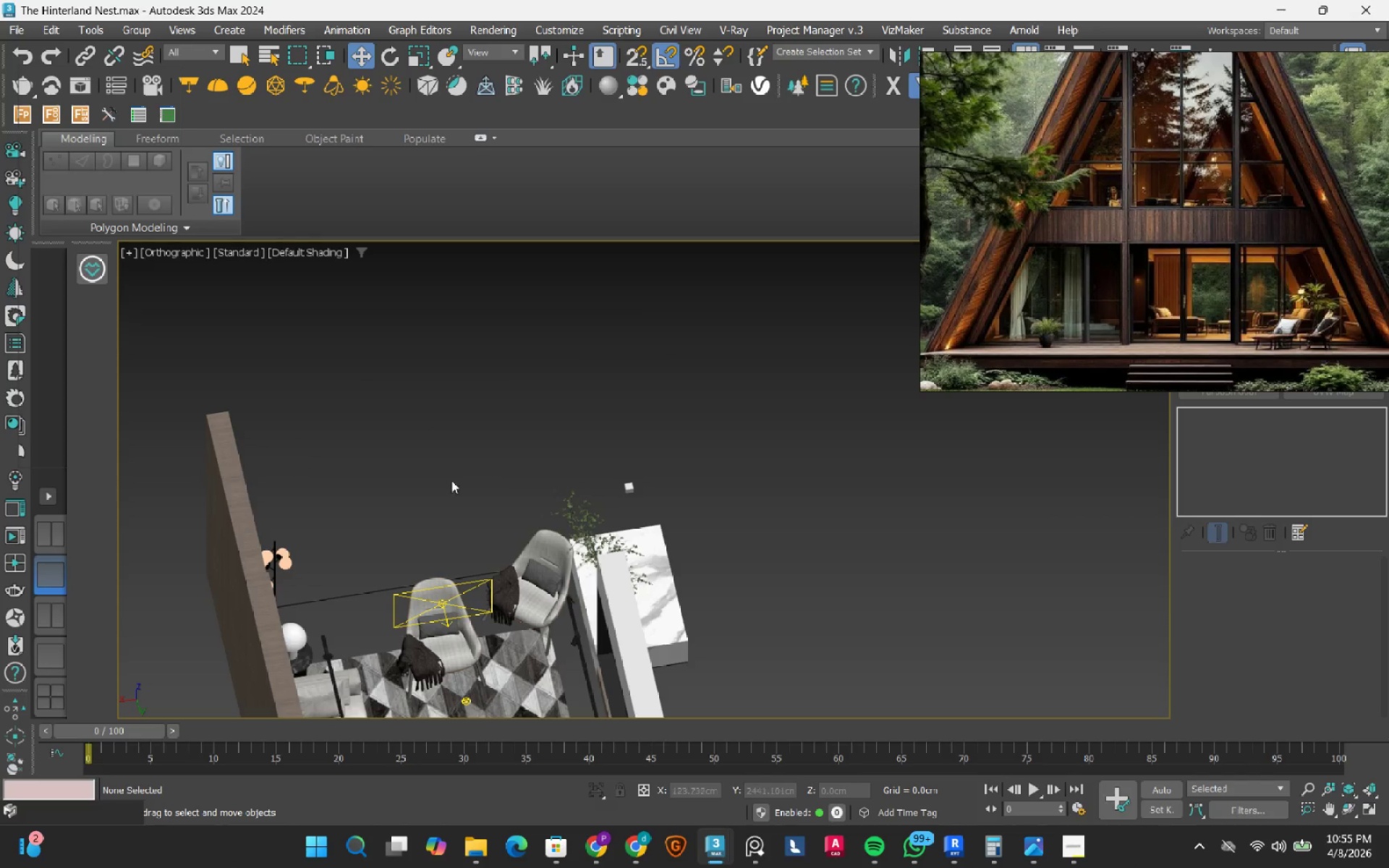 
hold_key(key=AltRight, duration=0.75)
 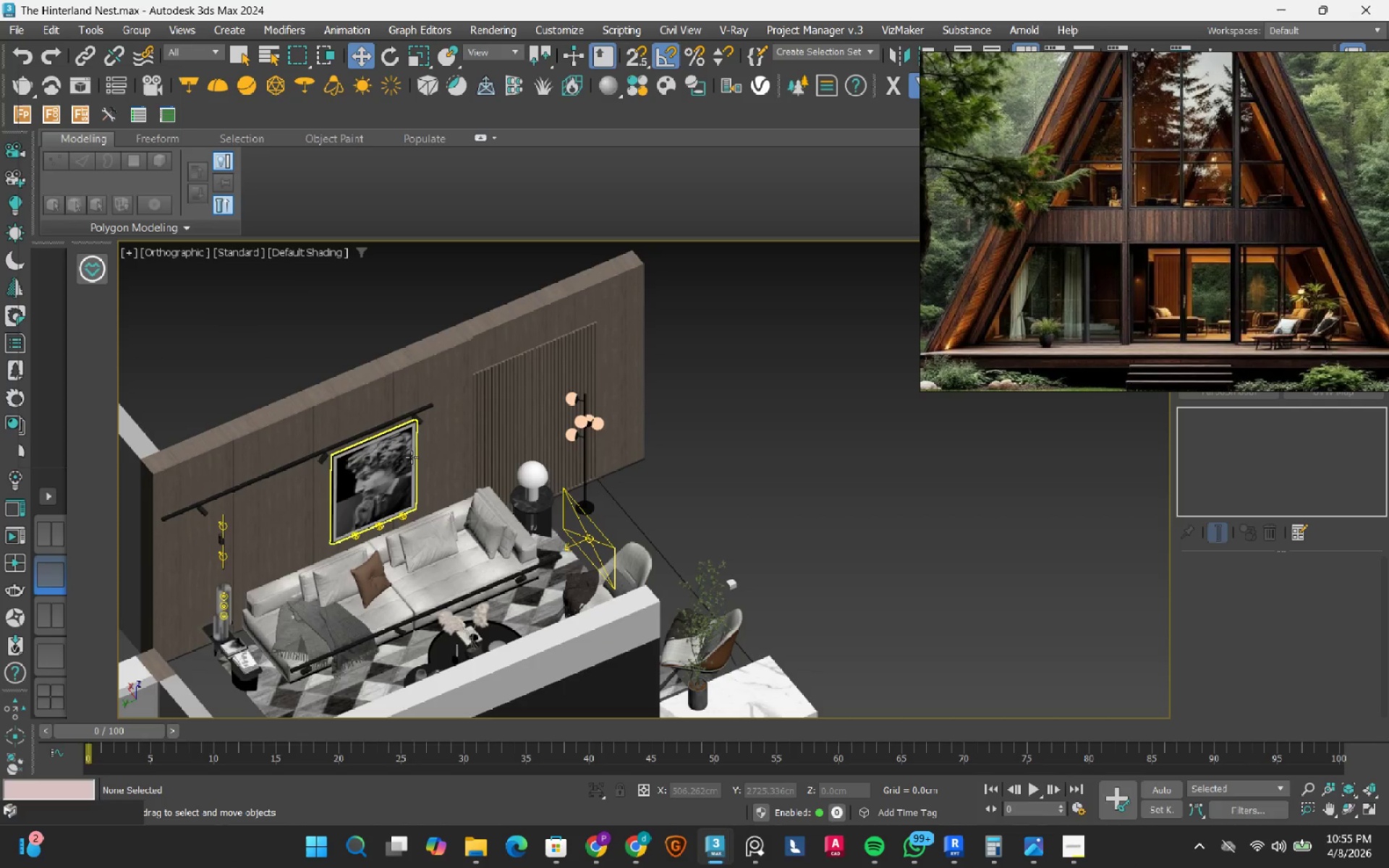 
hold_key(key=AltRight, duration=1.51)
 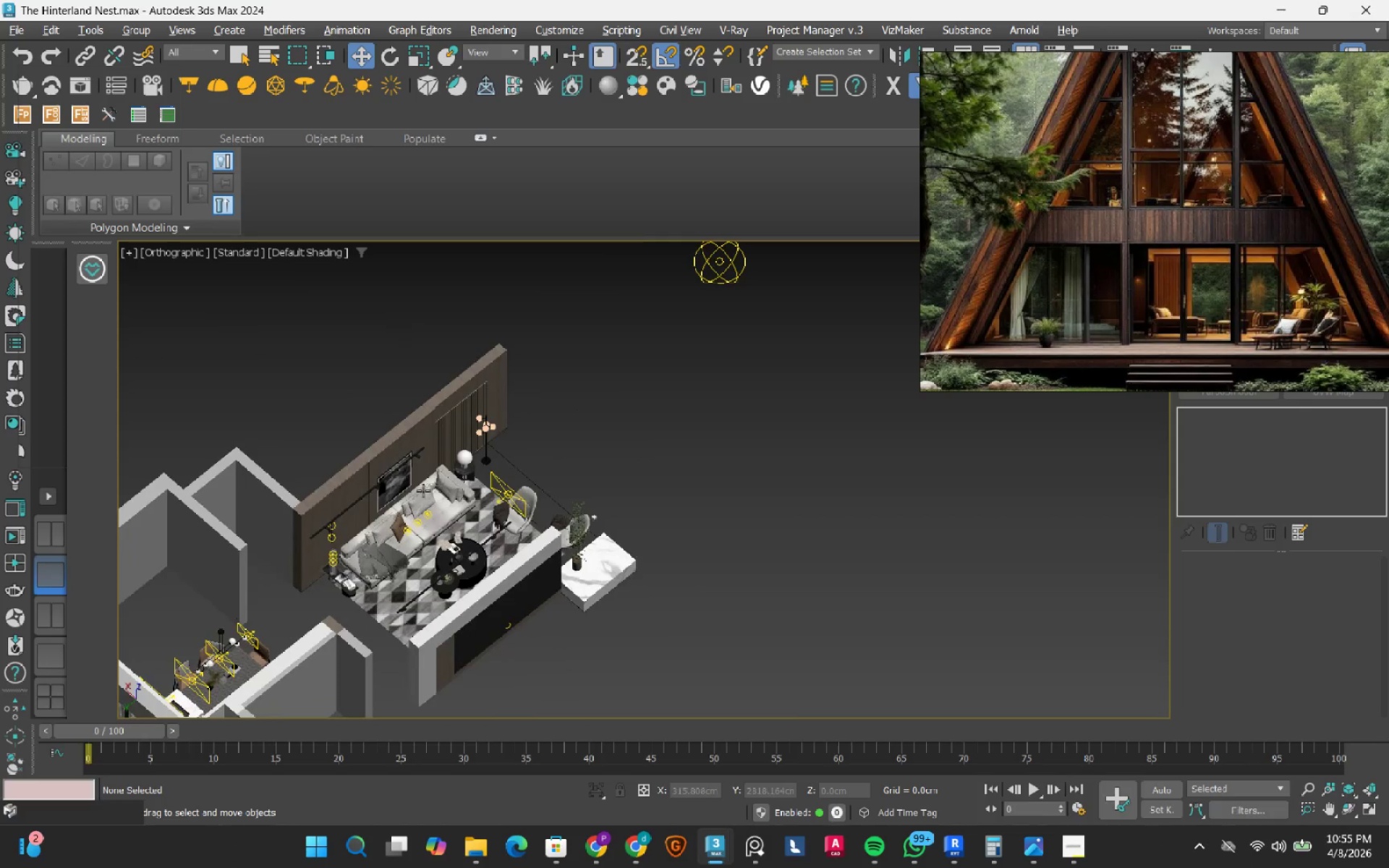 
scroll: coordinate [412, 457], scroll_direction: down, amount: 2.0
 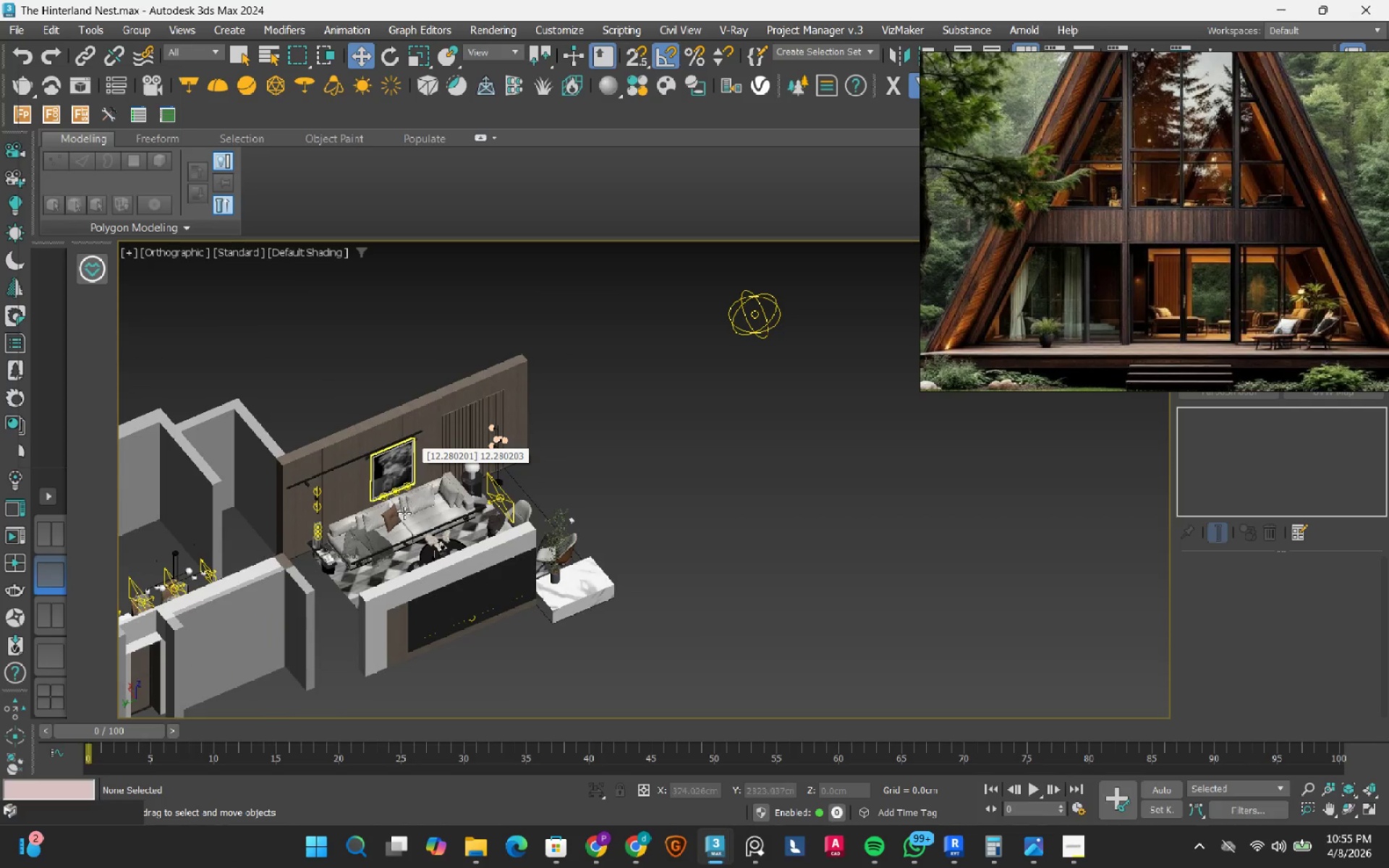 
hold_key(key=AltRight, duration=0.56)
 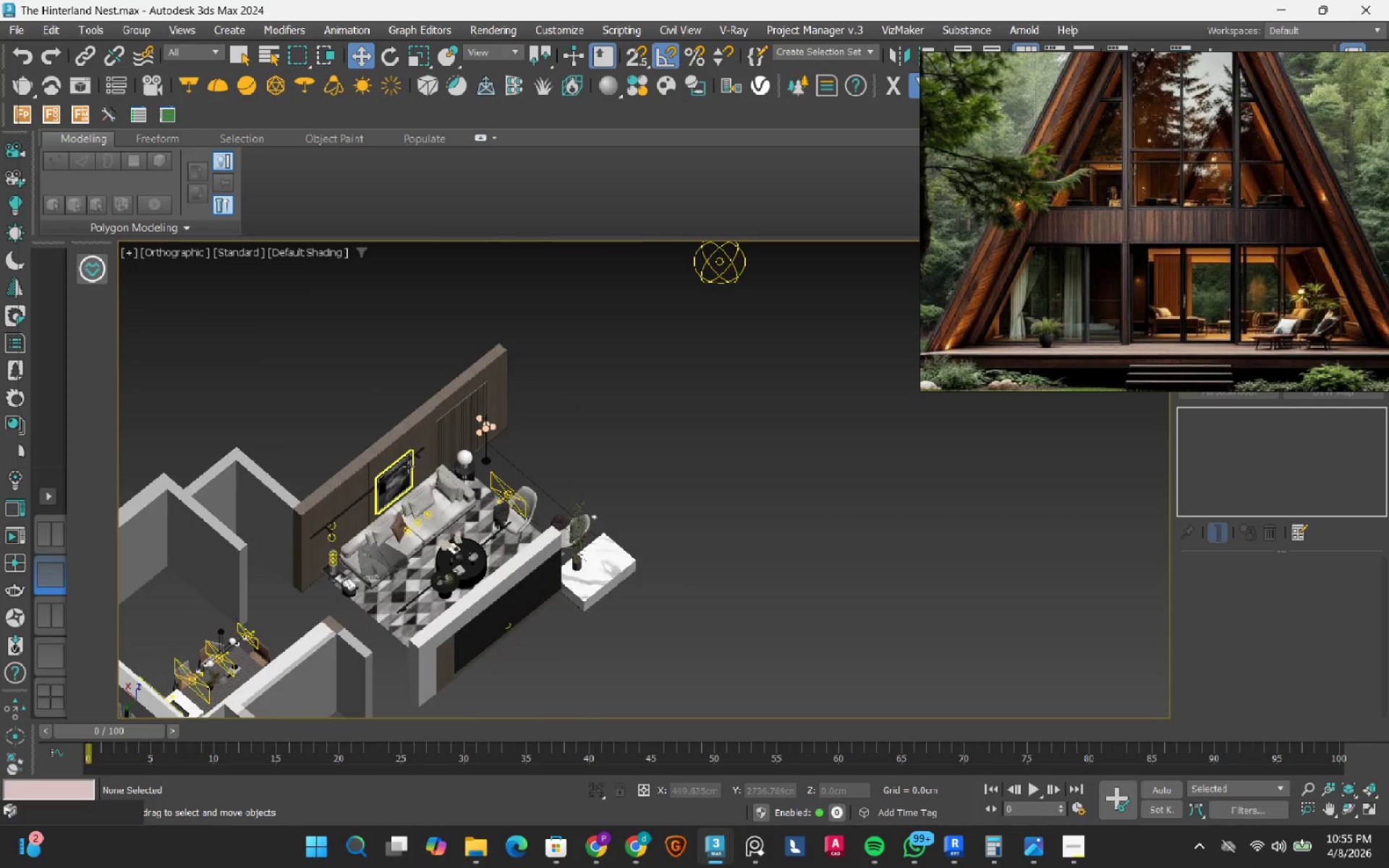 
scroll: coordinate [408, 467], scroll_direction: up, amount: 3.0
 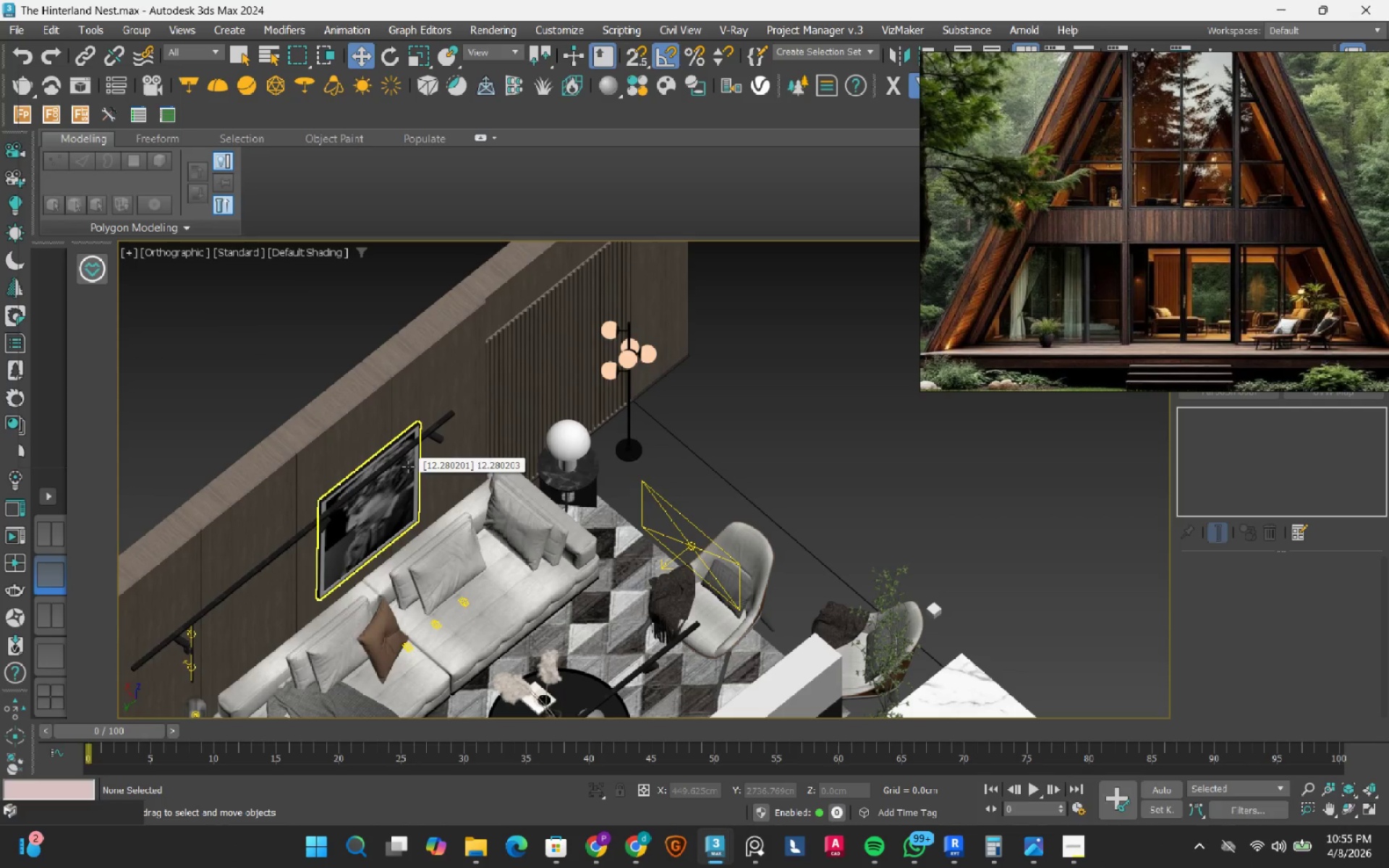 
left_click([408, 467])
 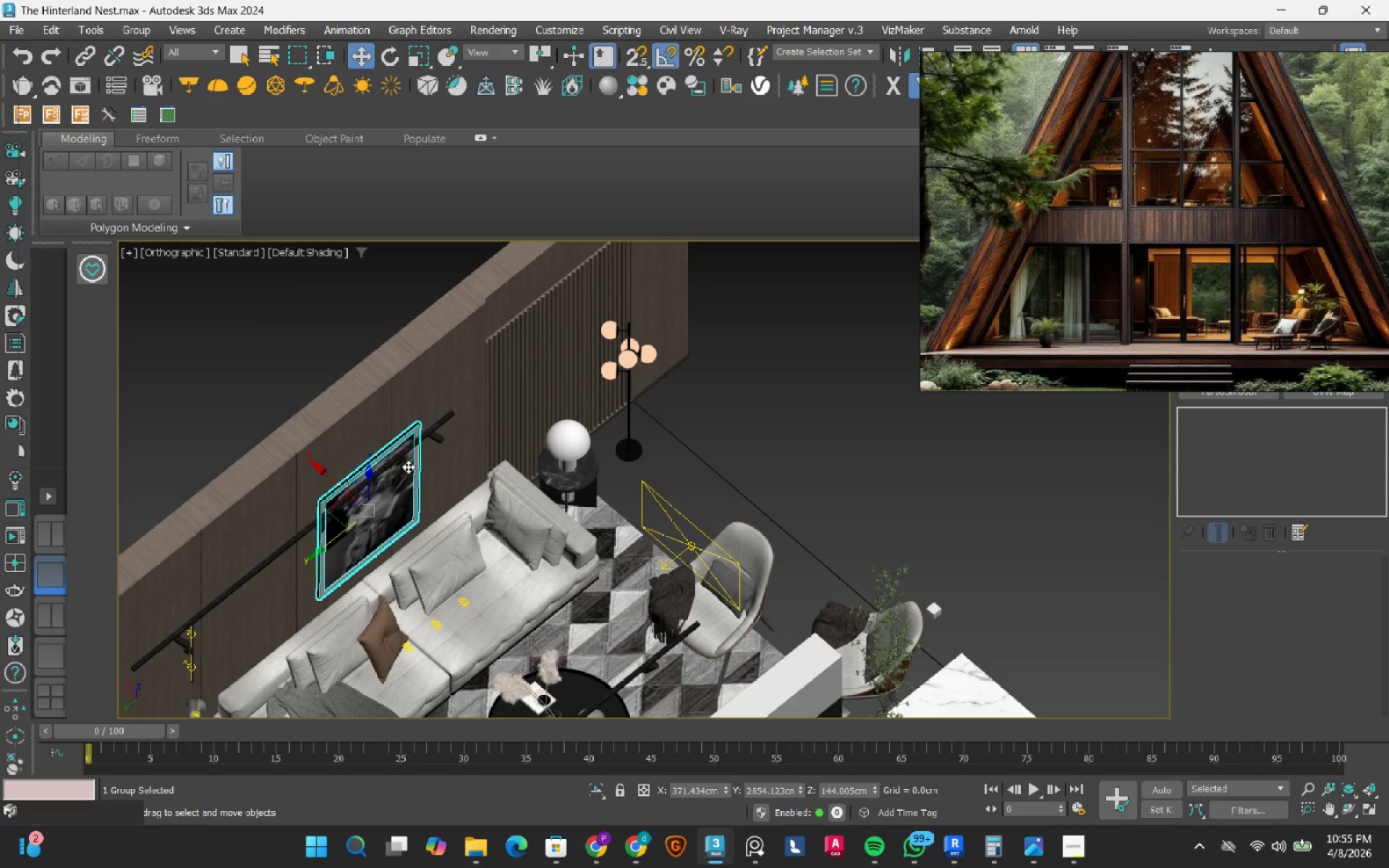 
key(Delete)
 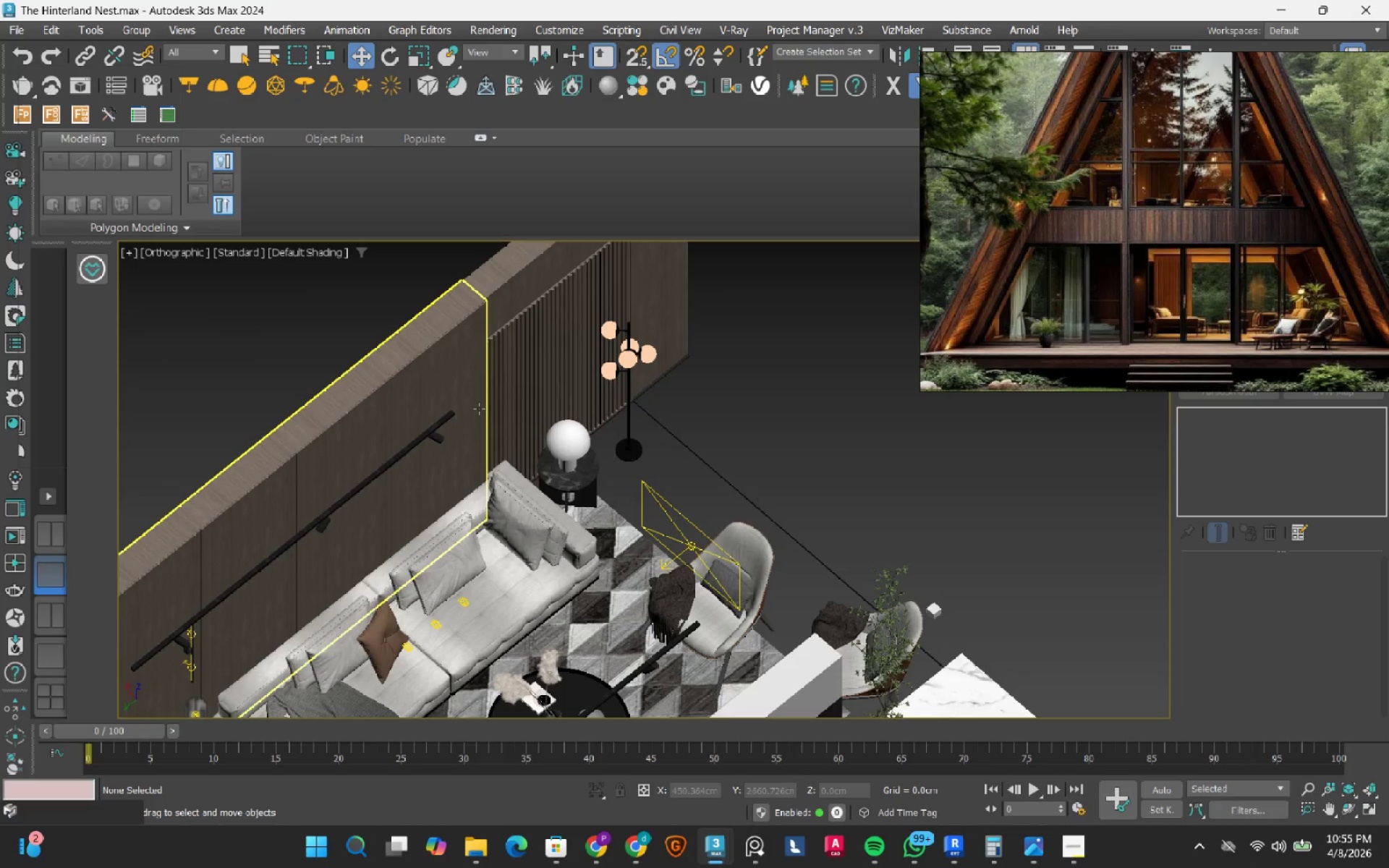 
left_click([479, 409])
 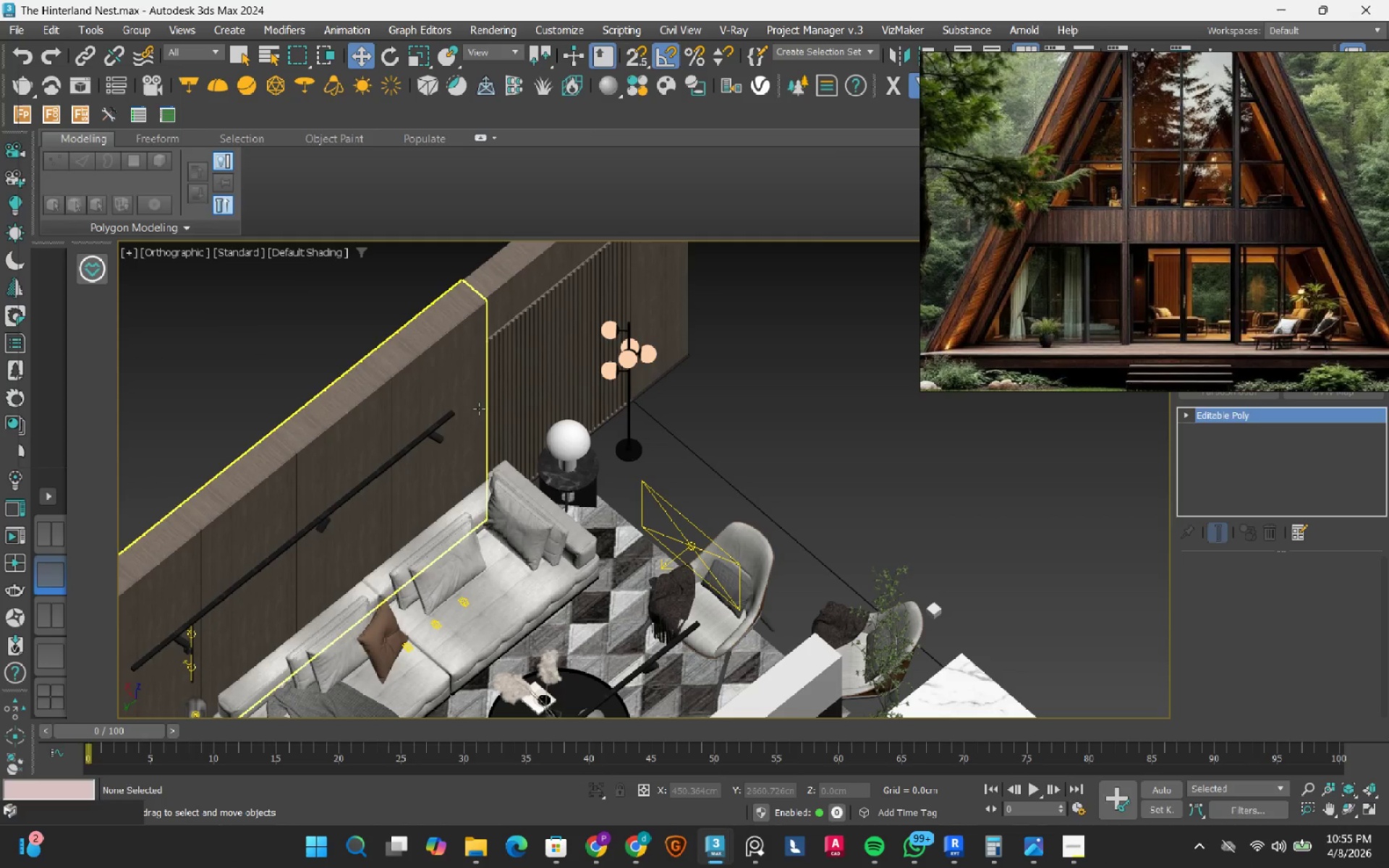 
key(Delete)
 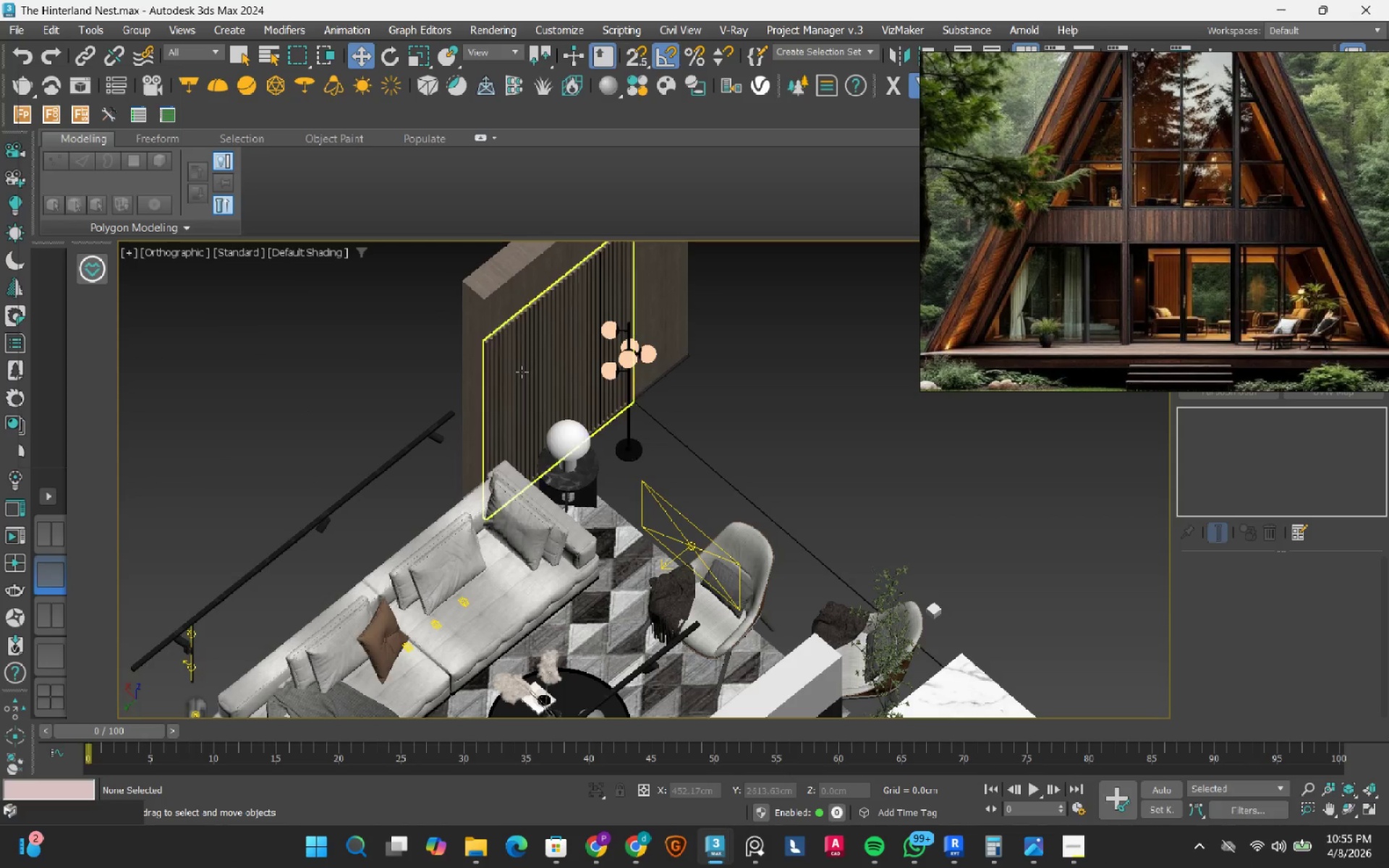 
double_click([522, 372])
 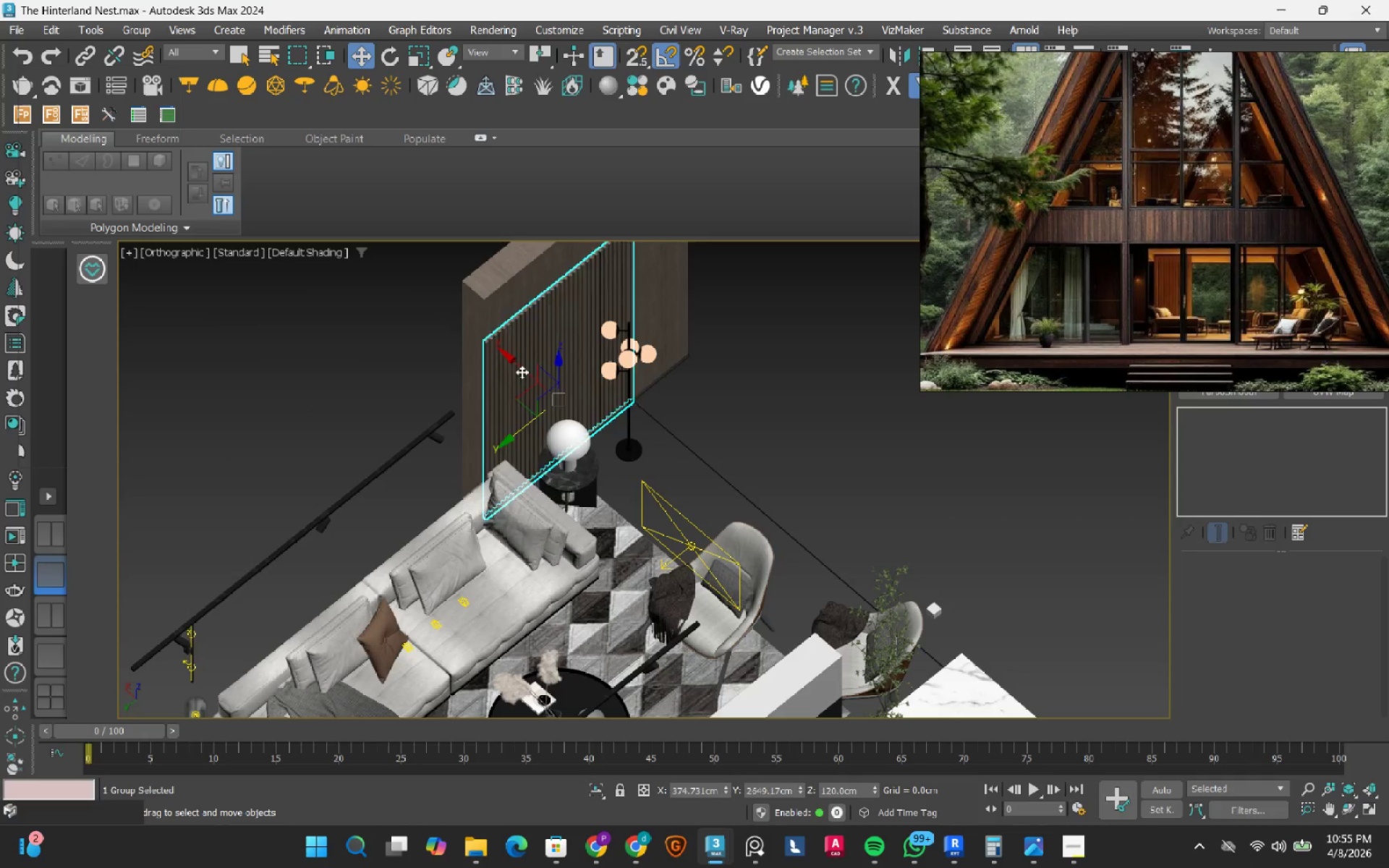 
key(Delete)
 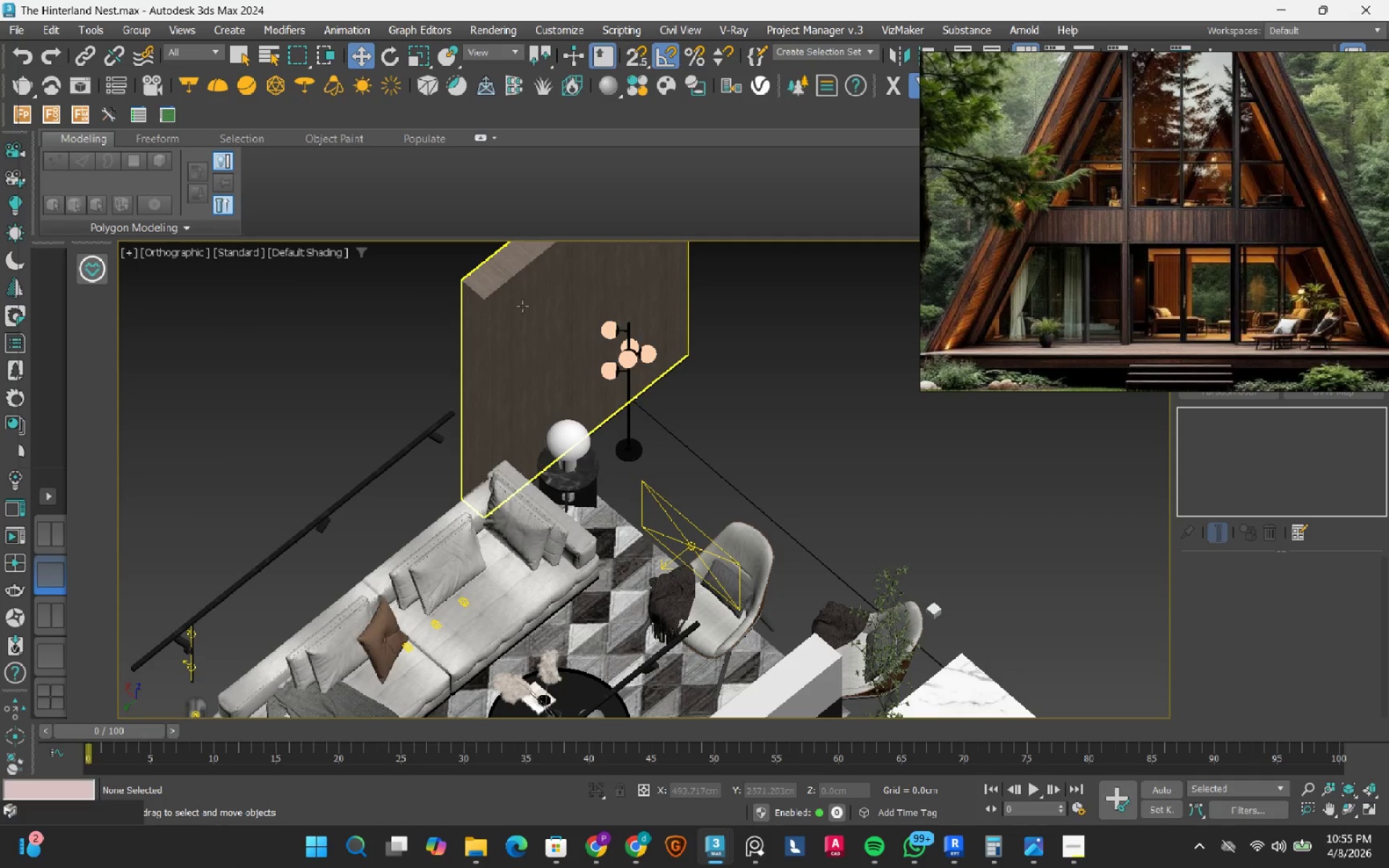 
key(Delete)
 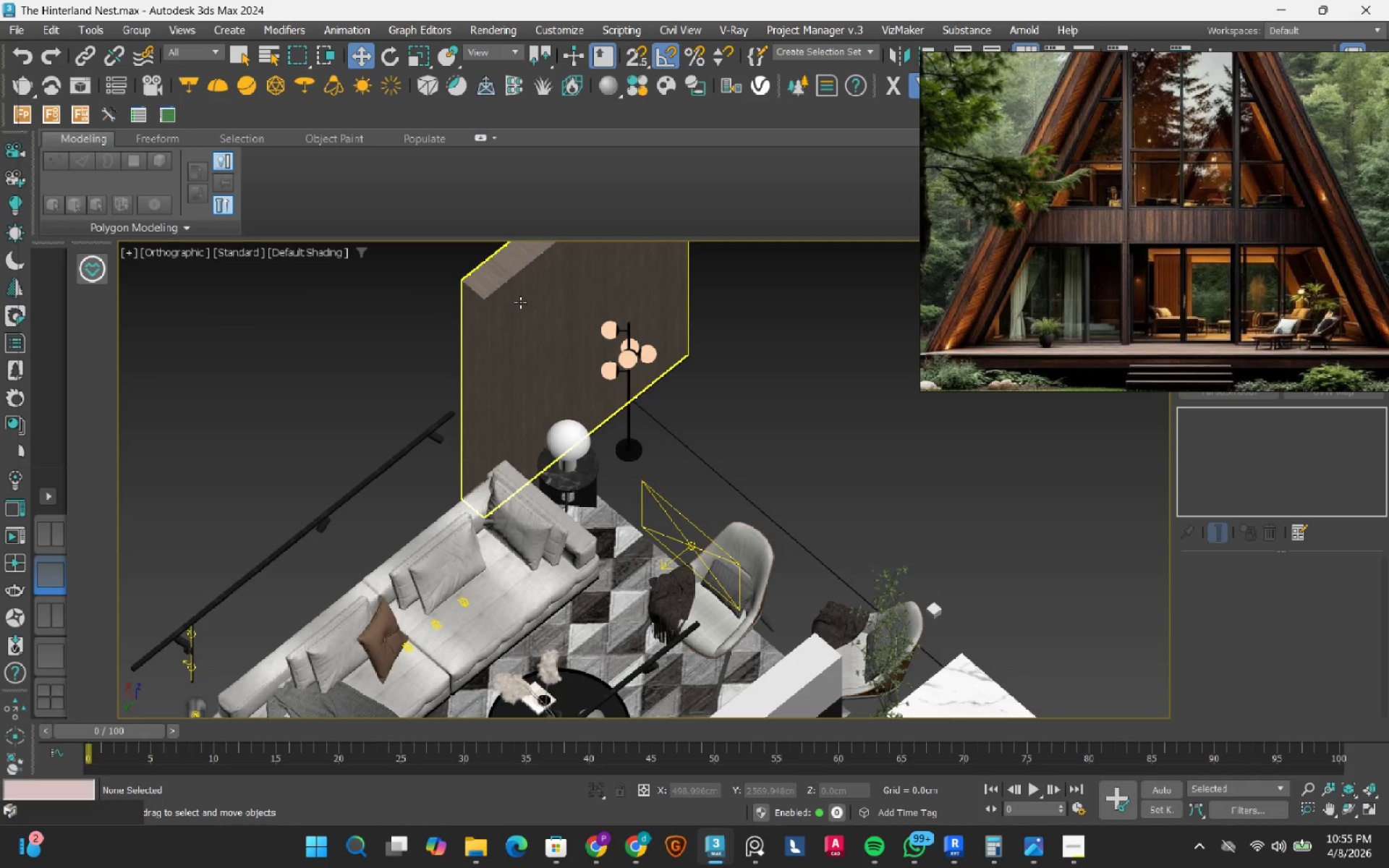 
left_click([520, 302])
 